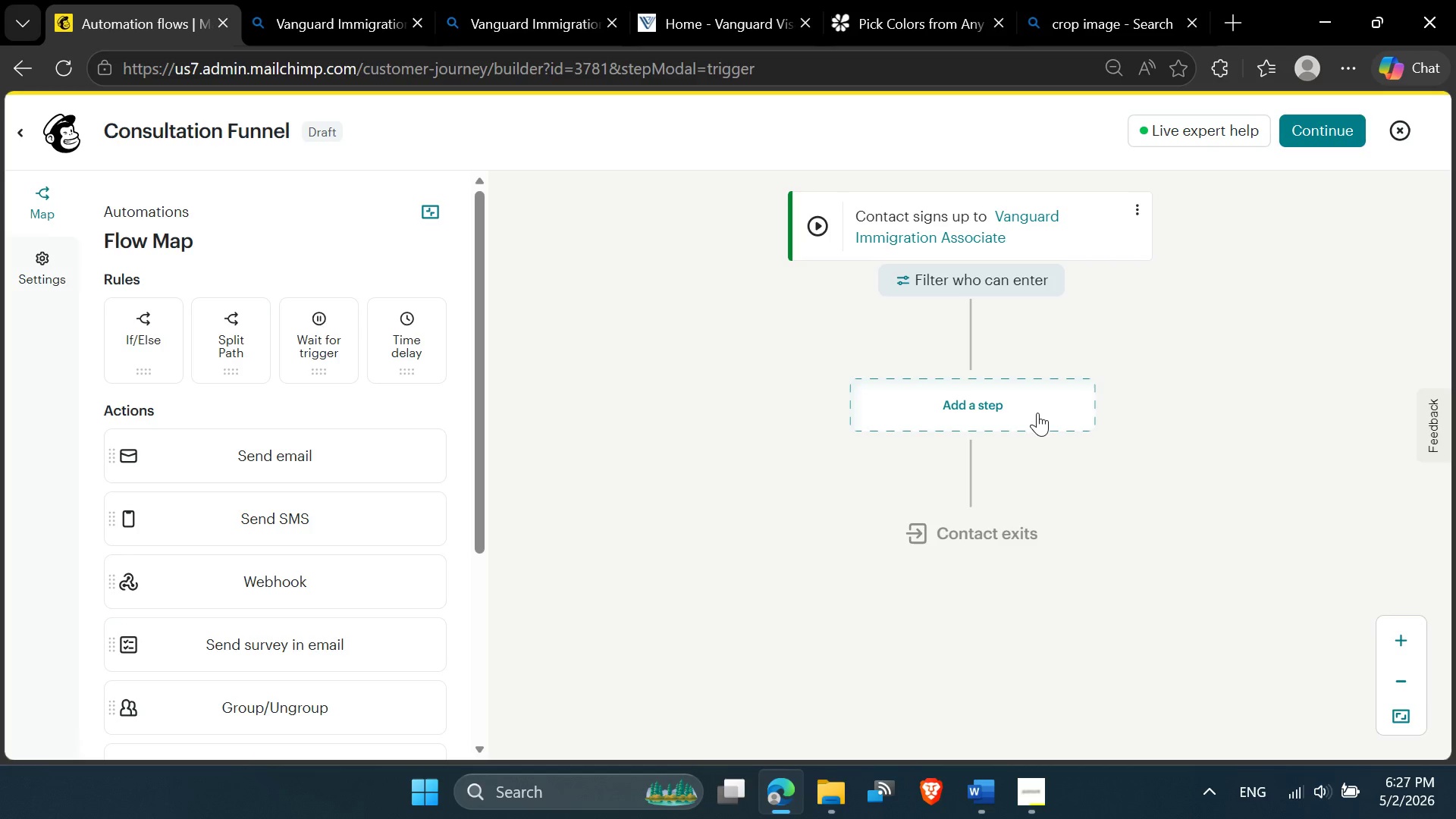 
left_click([1020, 411])
 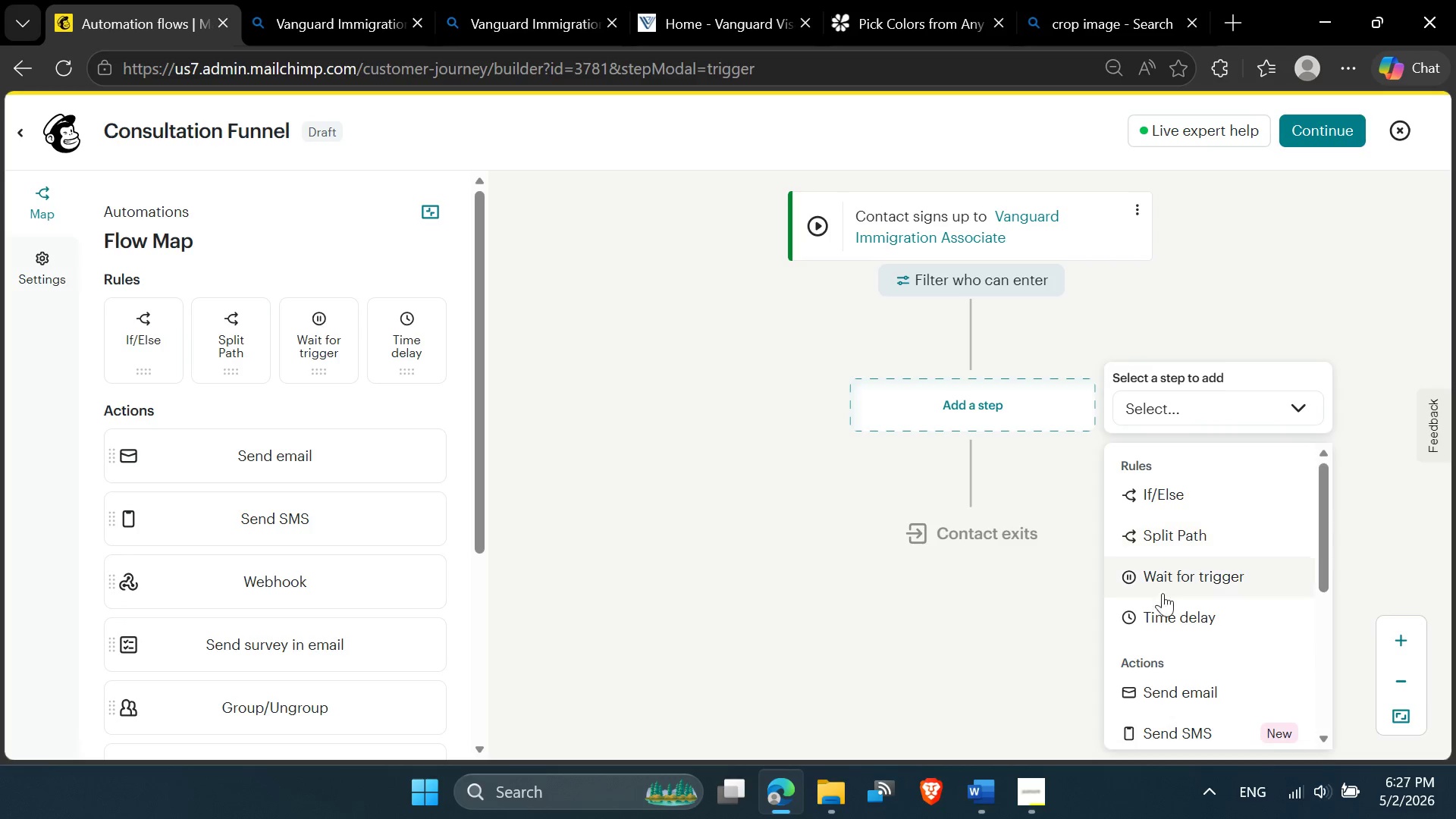 
left_click([1148, 696])
 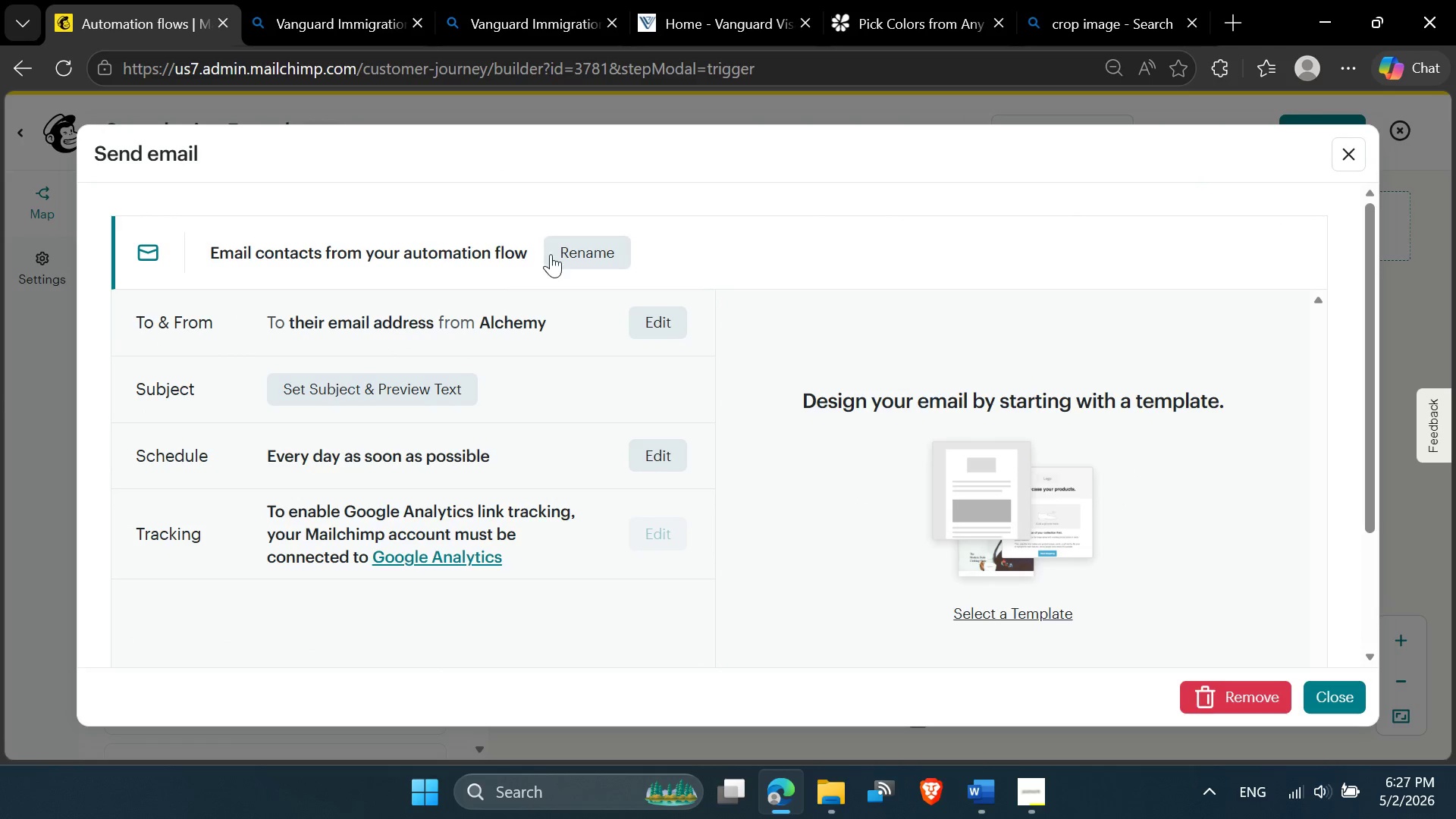 
wait(5.25)
 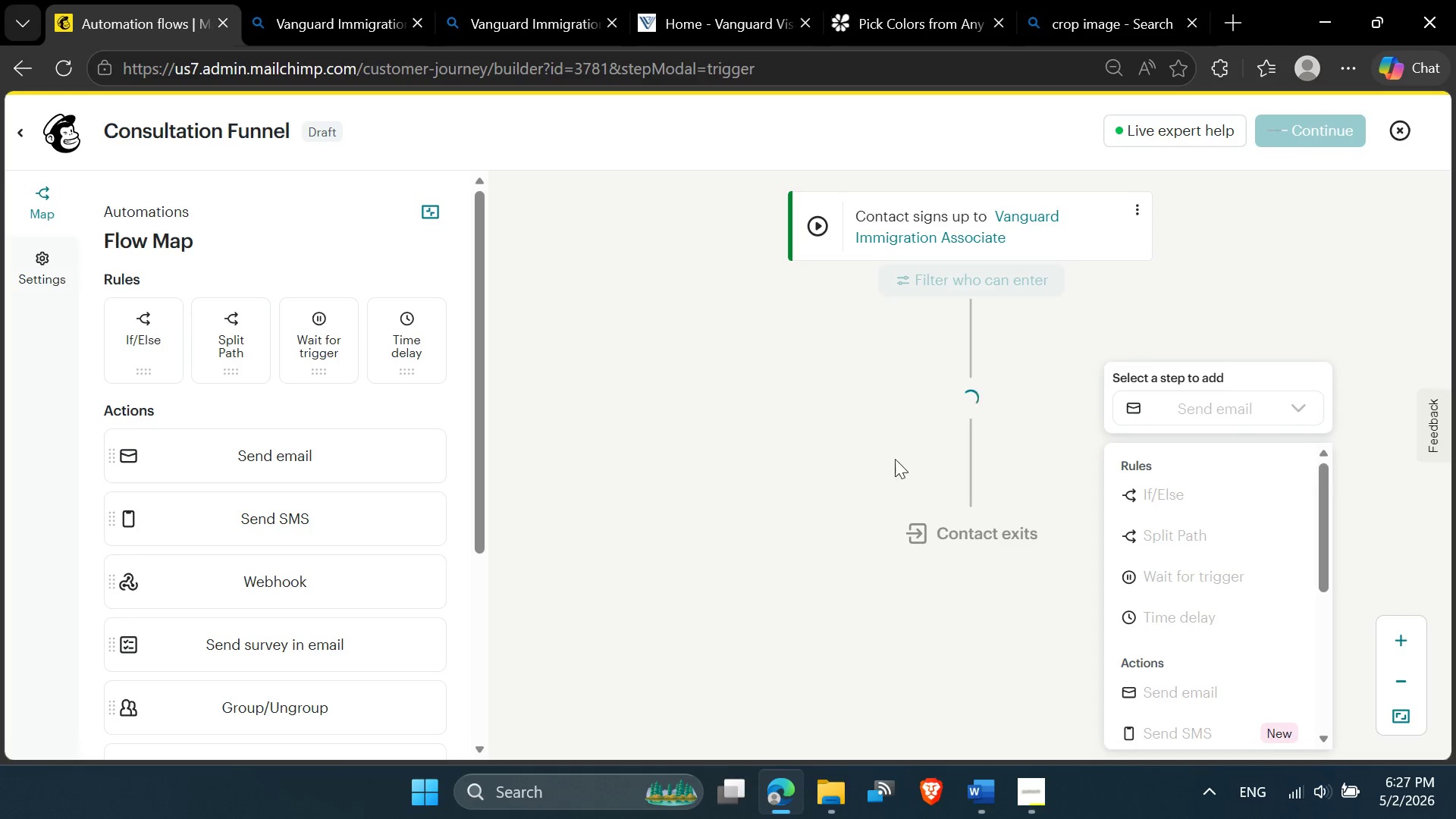 
key(Control+A)
 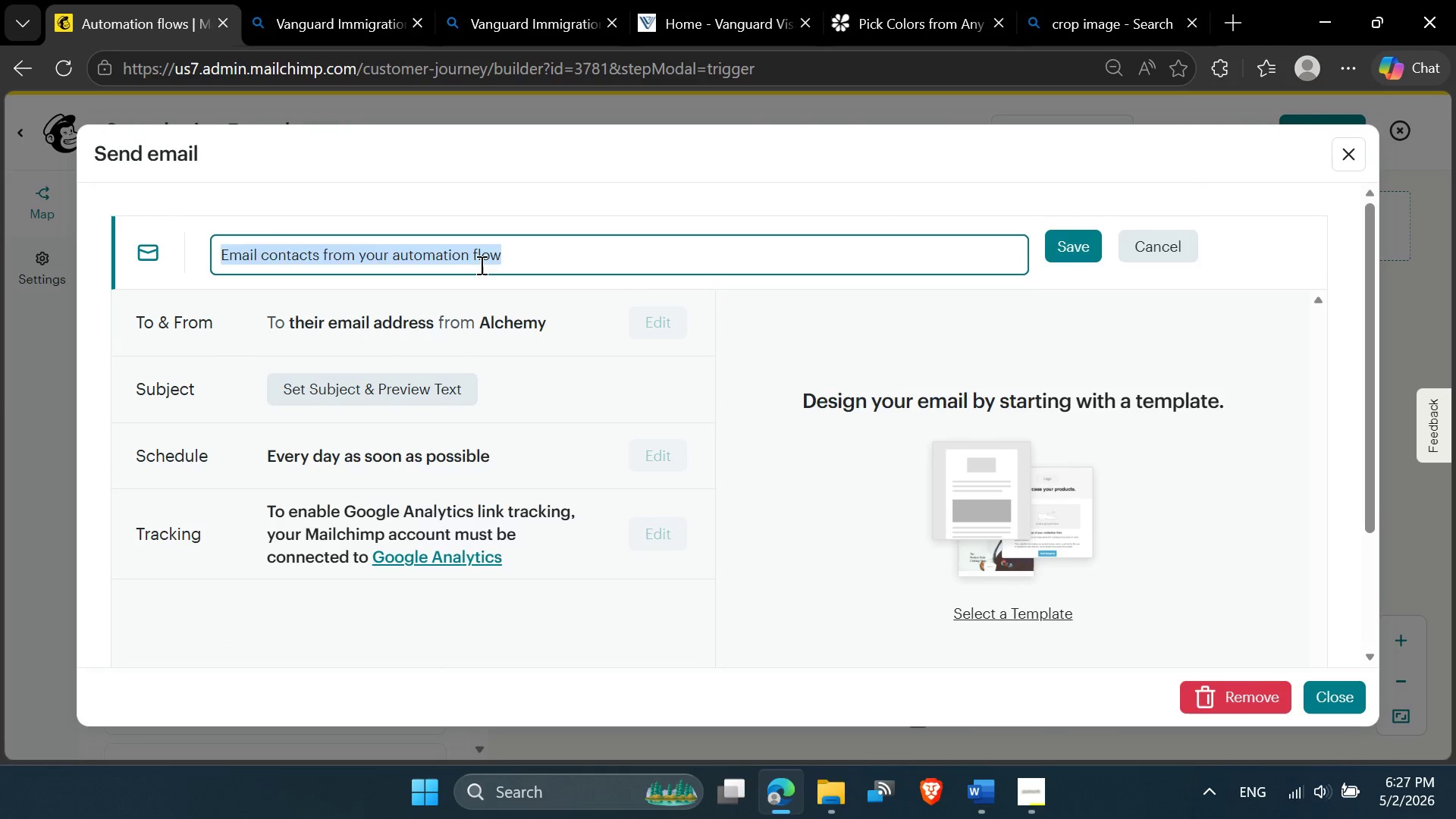 
key(Control+V)
 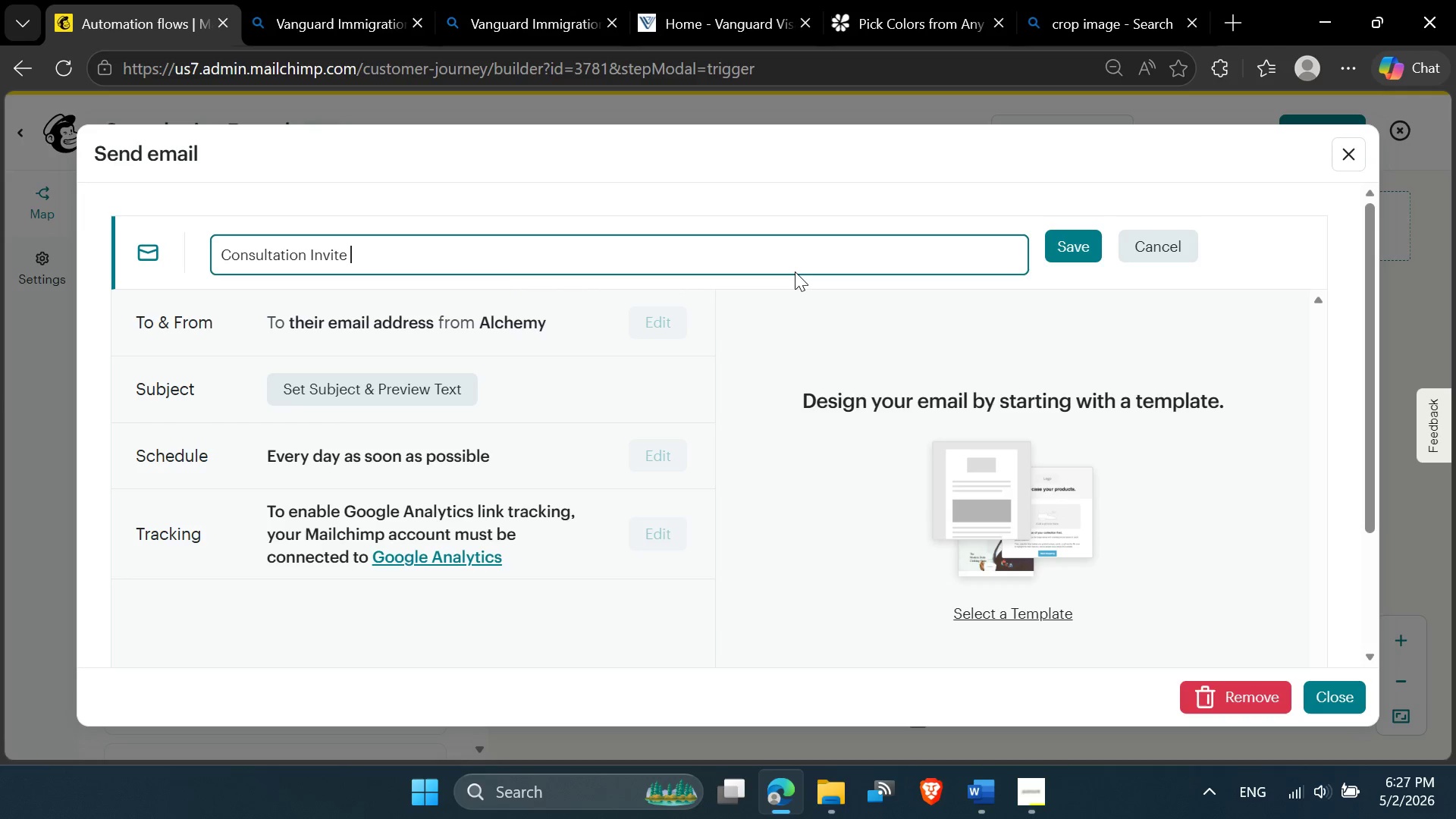 
key(Backspace)
 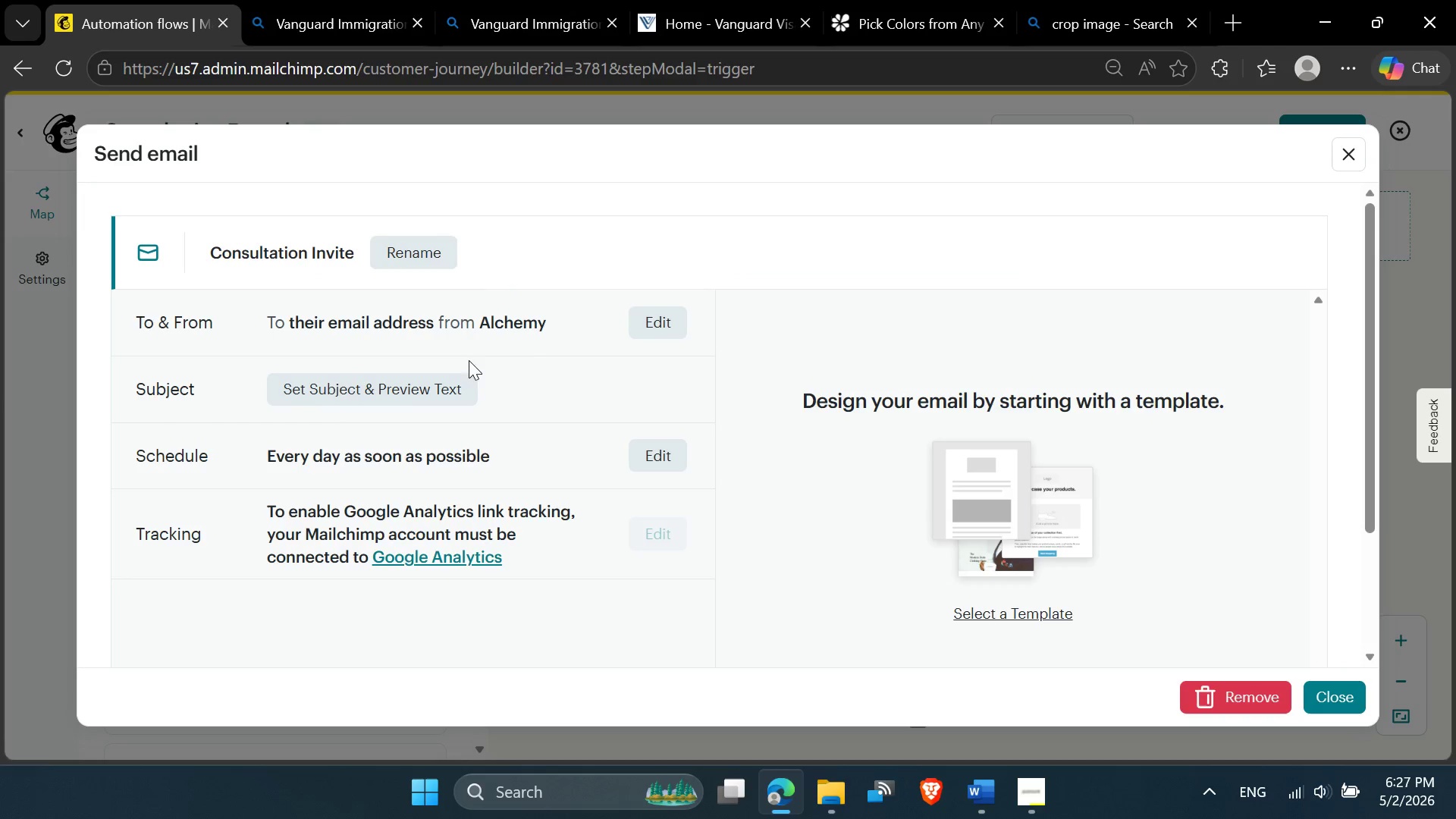 
wait(5.45)
 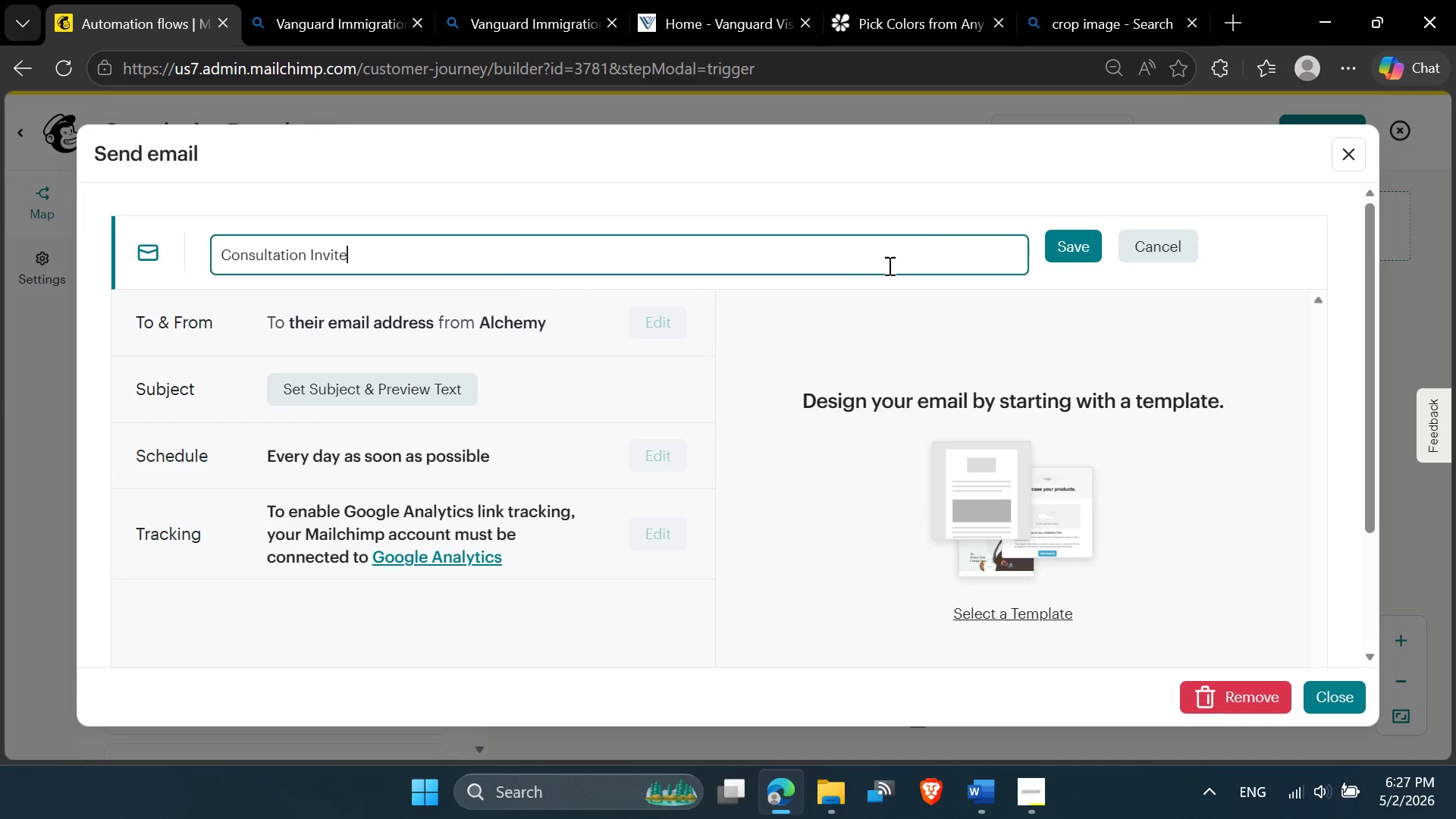 
left_click([650, 326])
 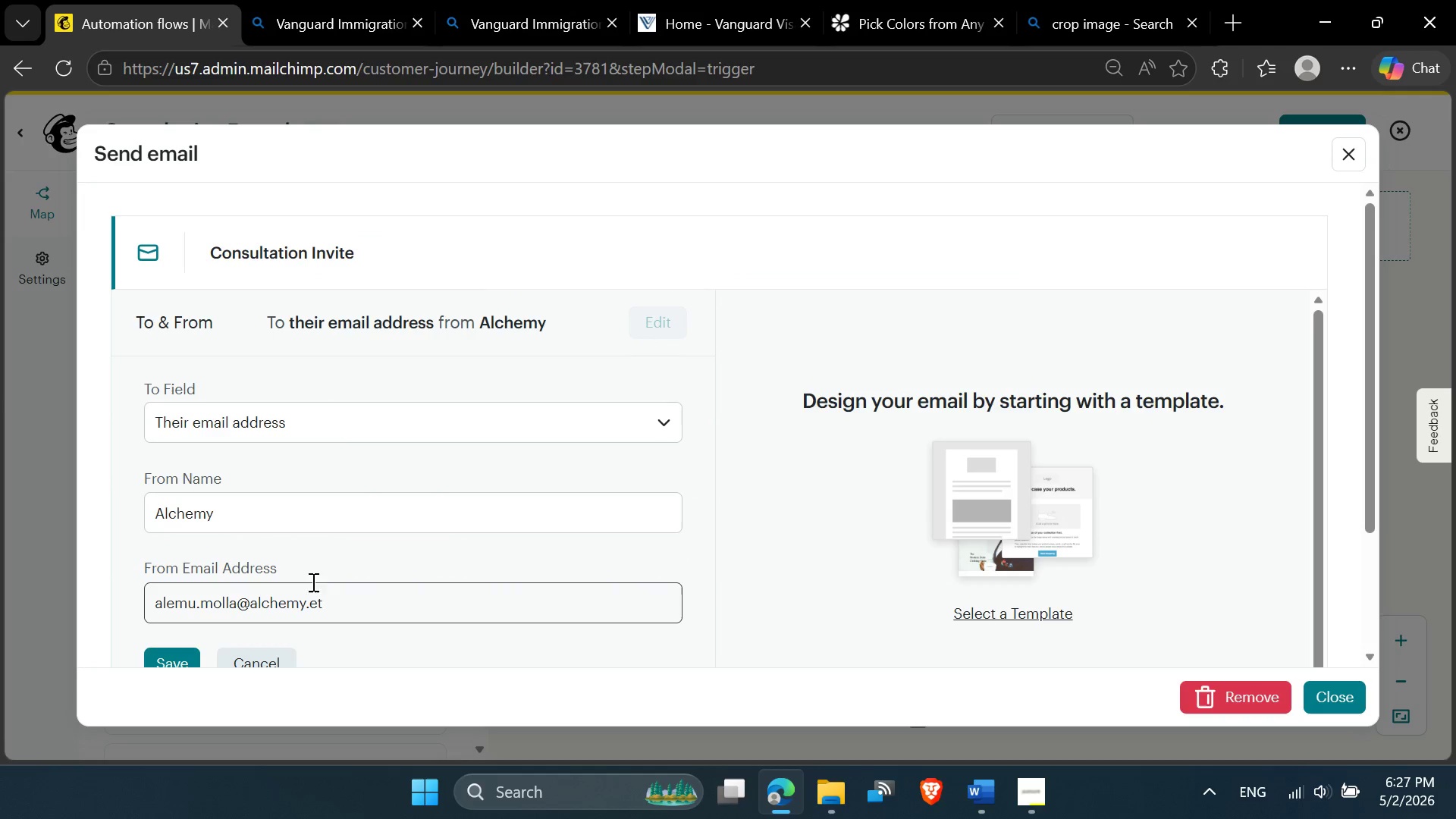 
left_click_drag(start_coordinate=[259, 514], to_coordinate=[102, 483])
 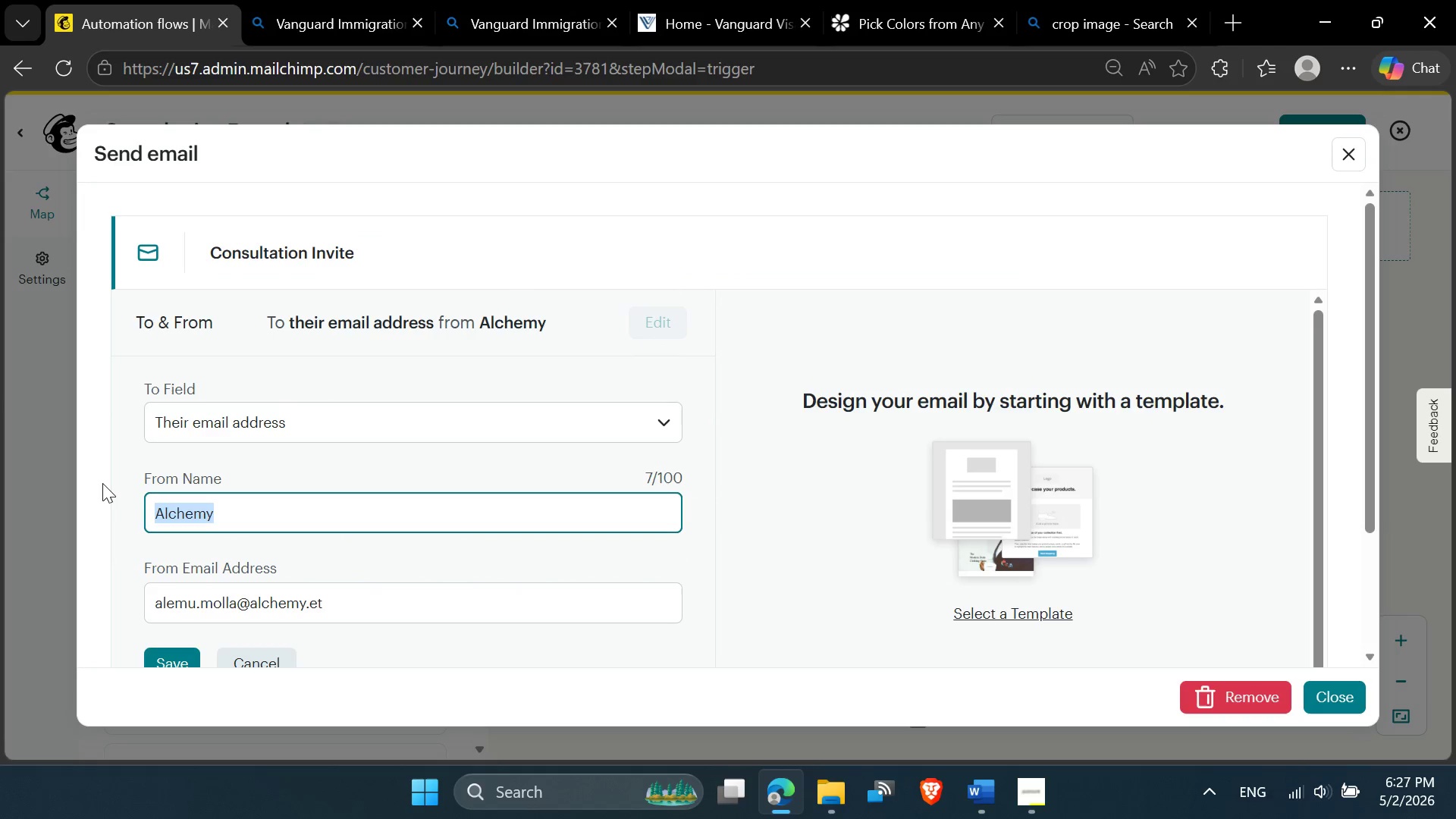 
key(Meta+V)
 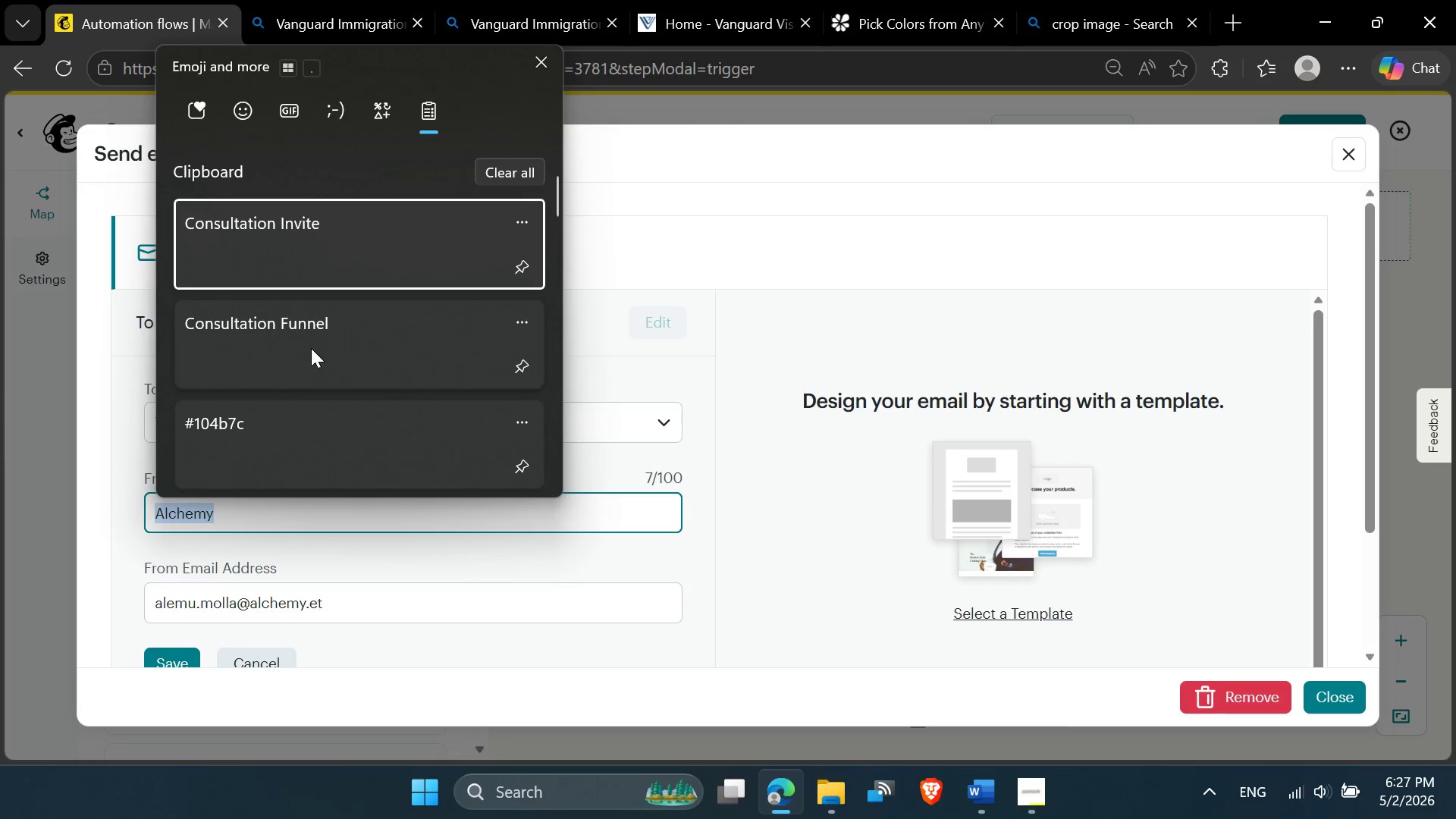 
scroll: coordinate [310, 383], scroll_direction: down, amount: 12.0
 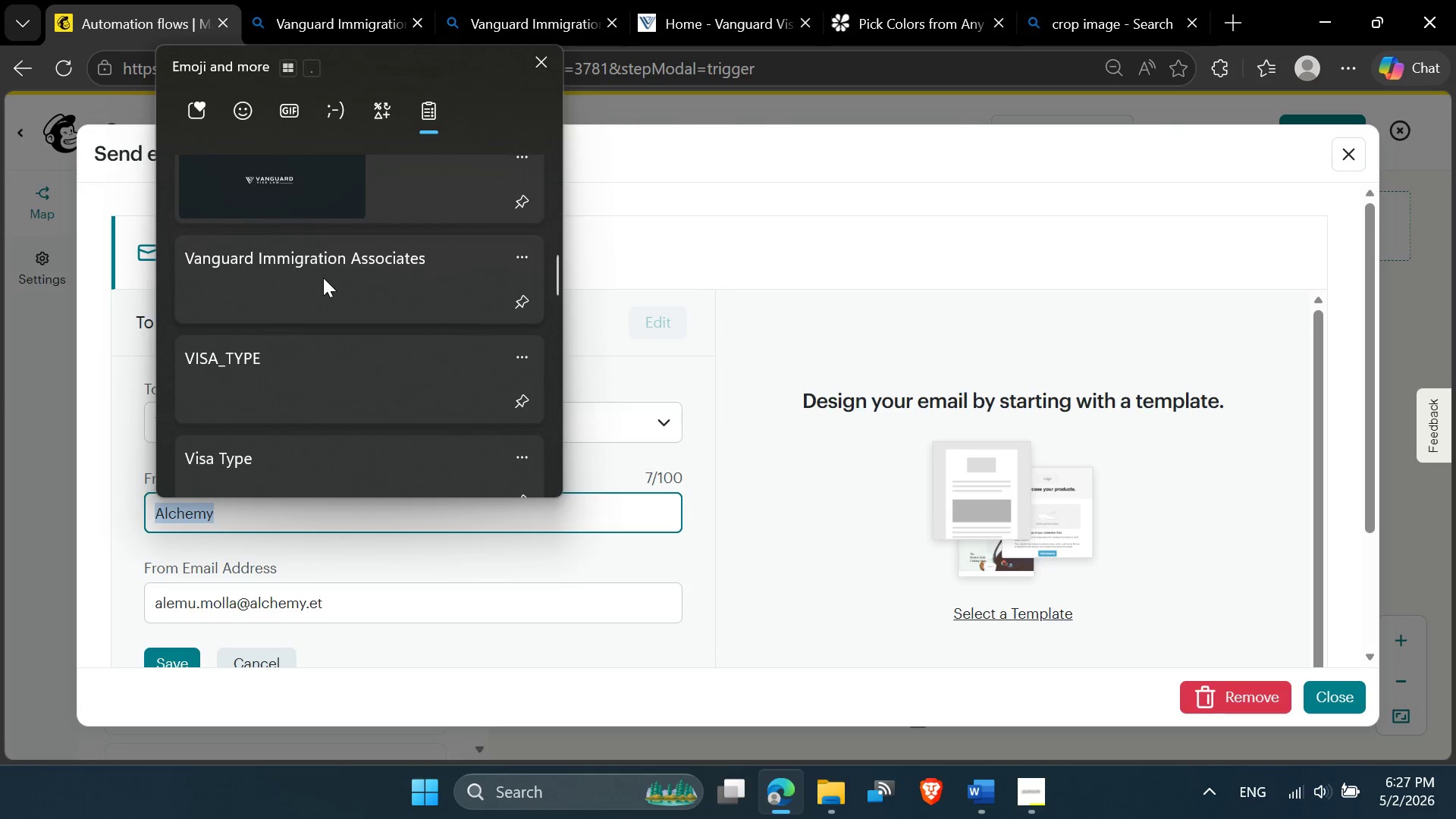 
left_click([325, 277])
 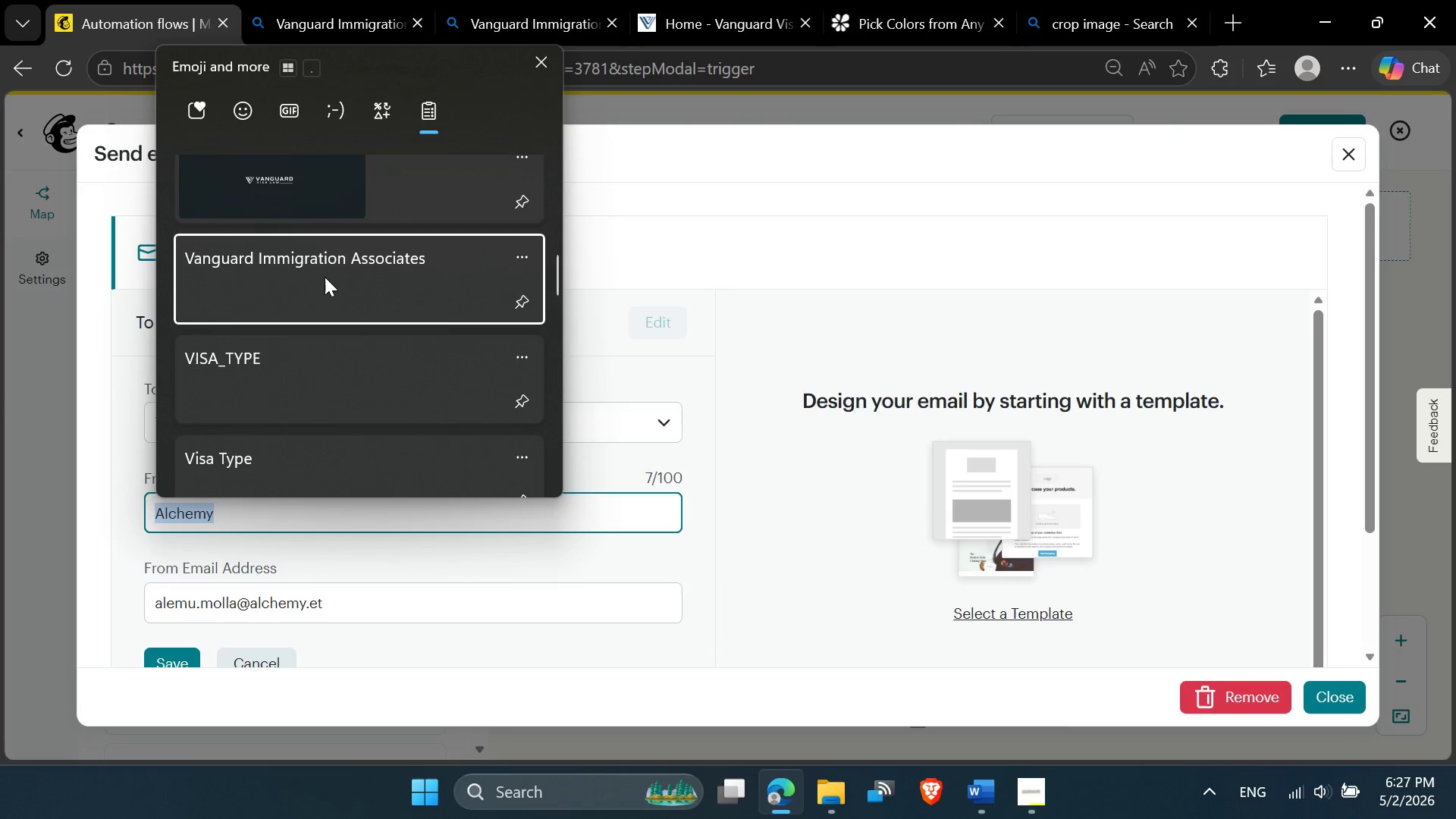 
key(Control+ControlLeft)
 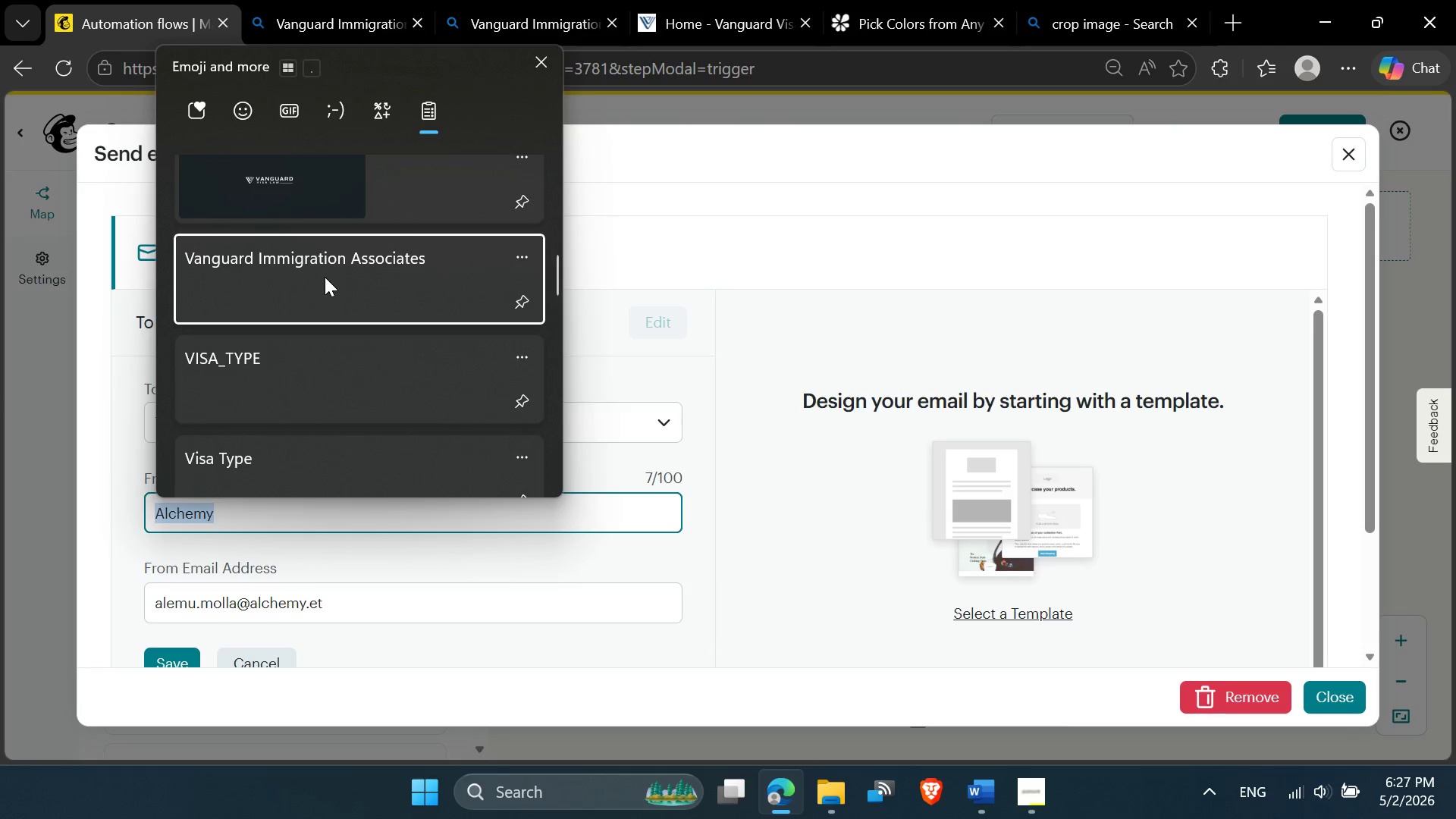 
scroll: coordinate [206, 557], scroll_direction: down, amount: 1.0
 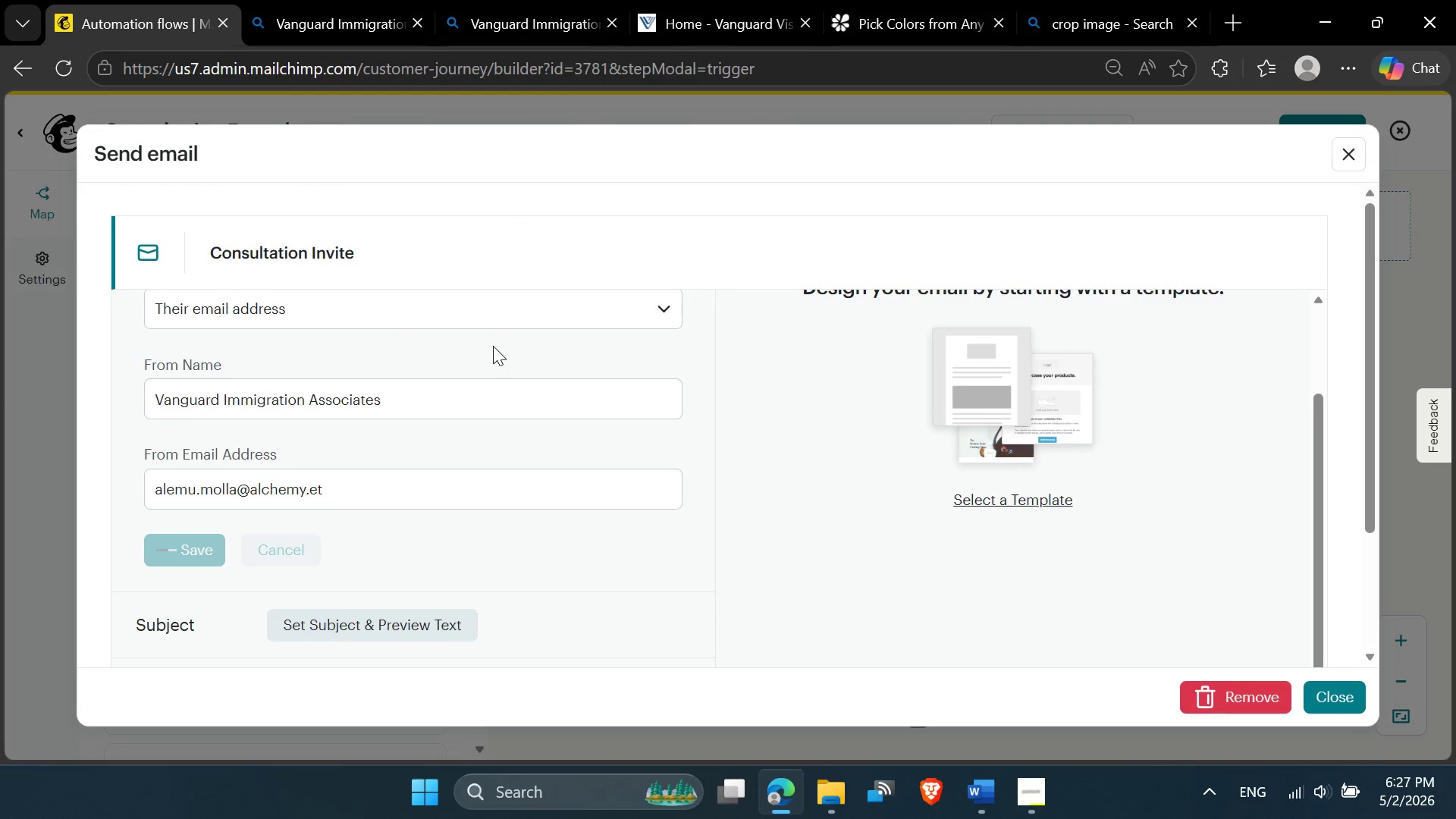 
scroll: coordinate [479, 494], scroll_direction: none, amount: 0.0
 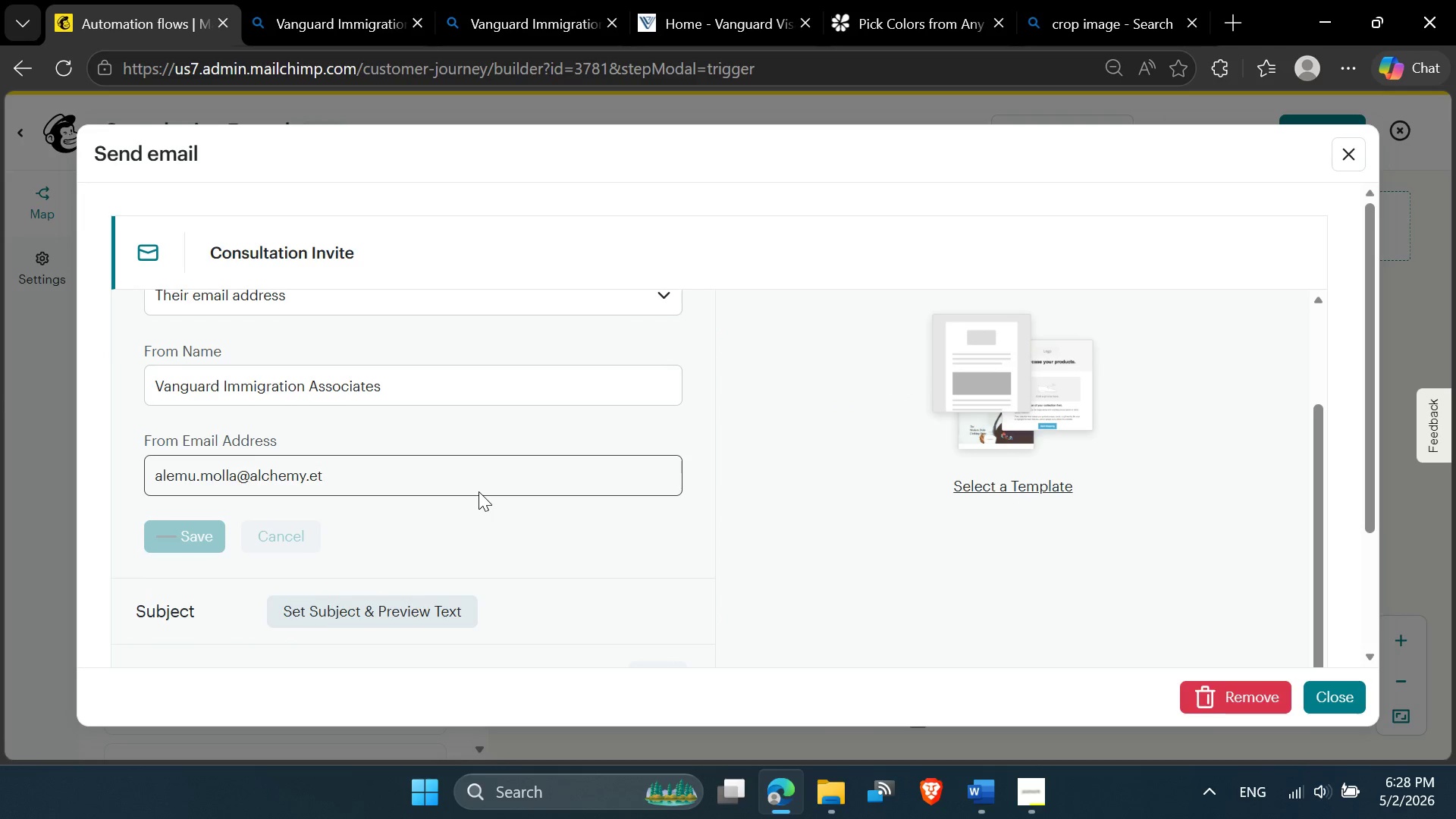 
wait(5.86)
 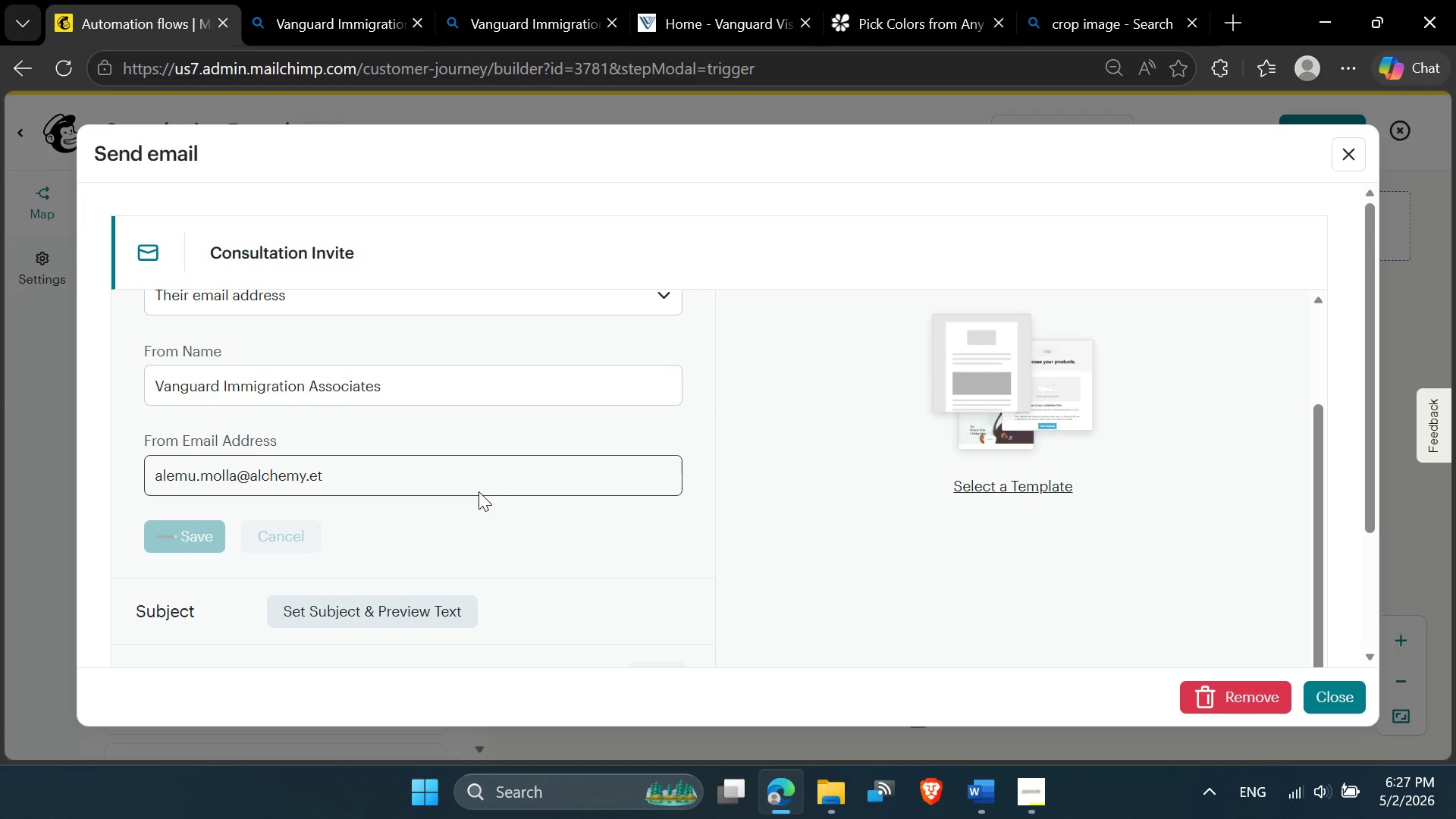 
scroll: coordinate [479, 492], scroll_direction: up, amount: 1.0
 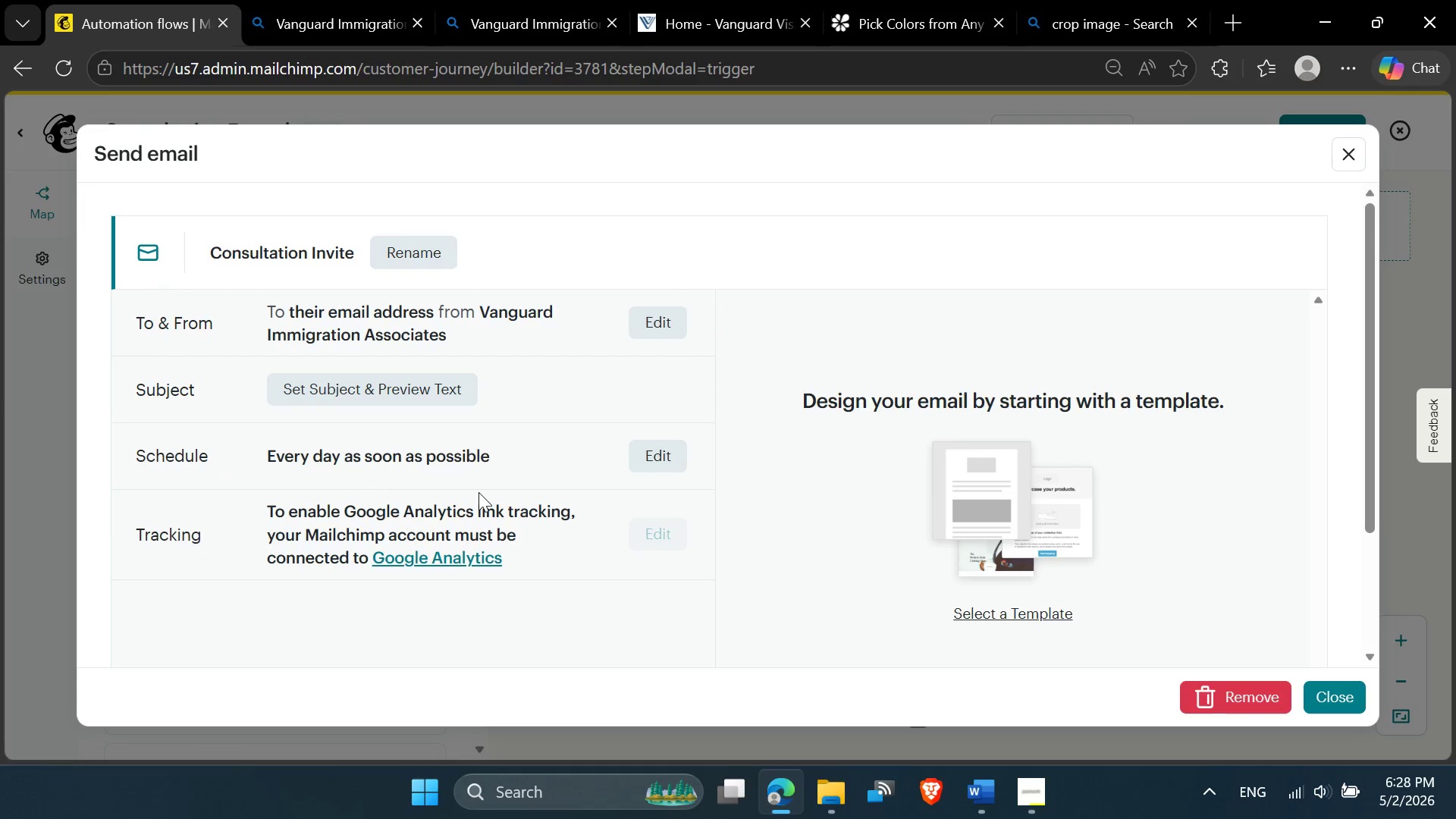 
scroll: coordinate [479, 492], scroll_direction: none, amount: 0.0
 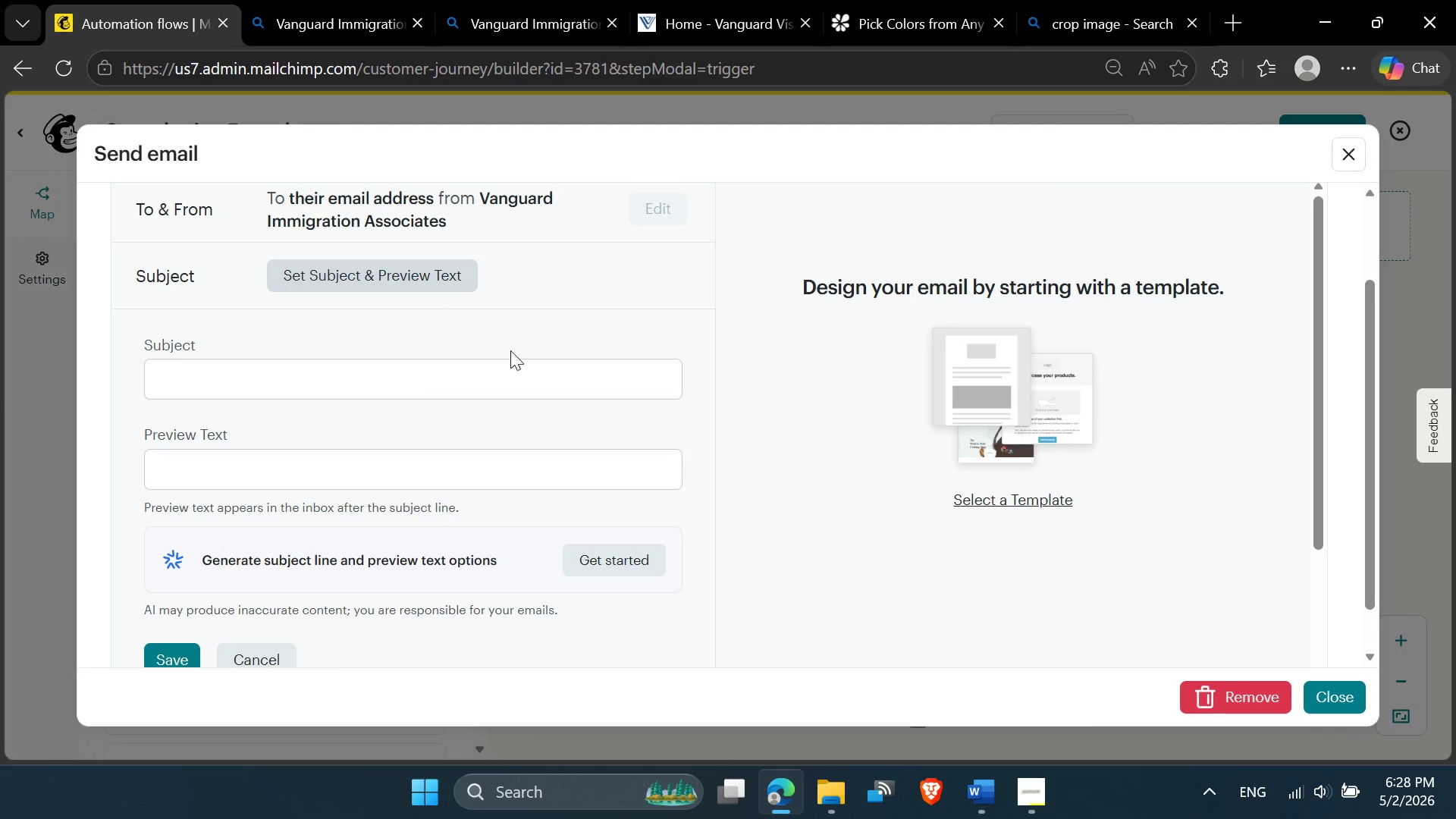 
left_click([306, 384])
 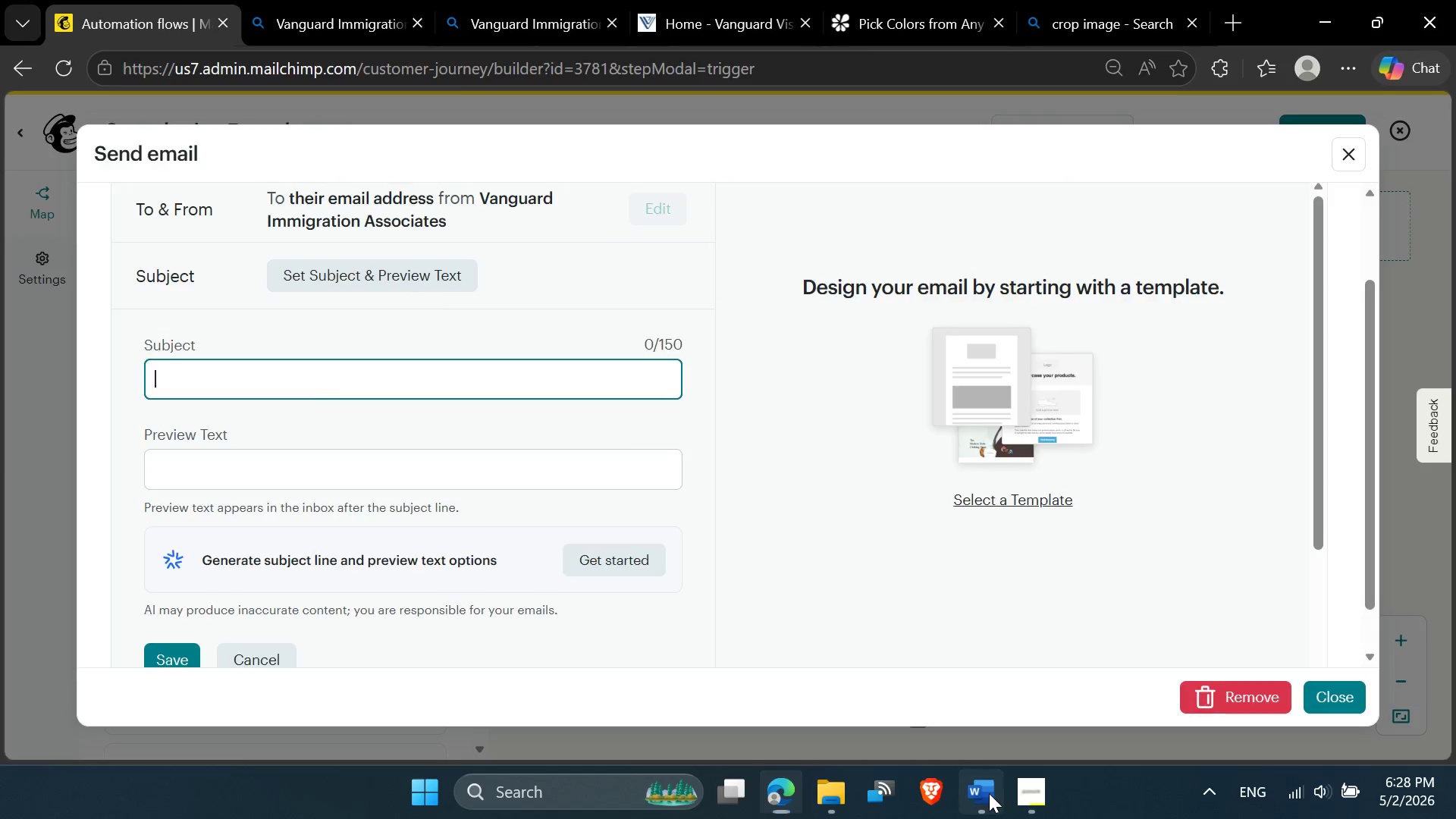 
scroll: coordinate [577, 587], scroll_direction: up, amount: 36.0
 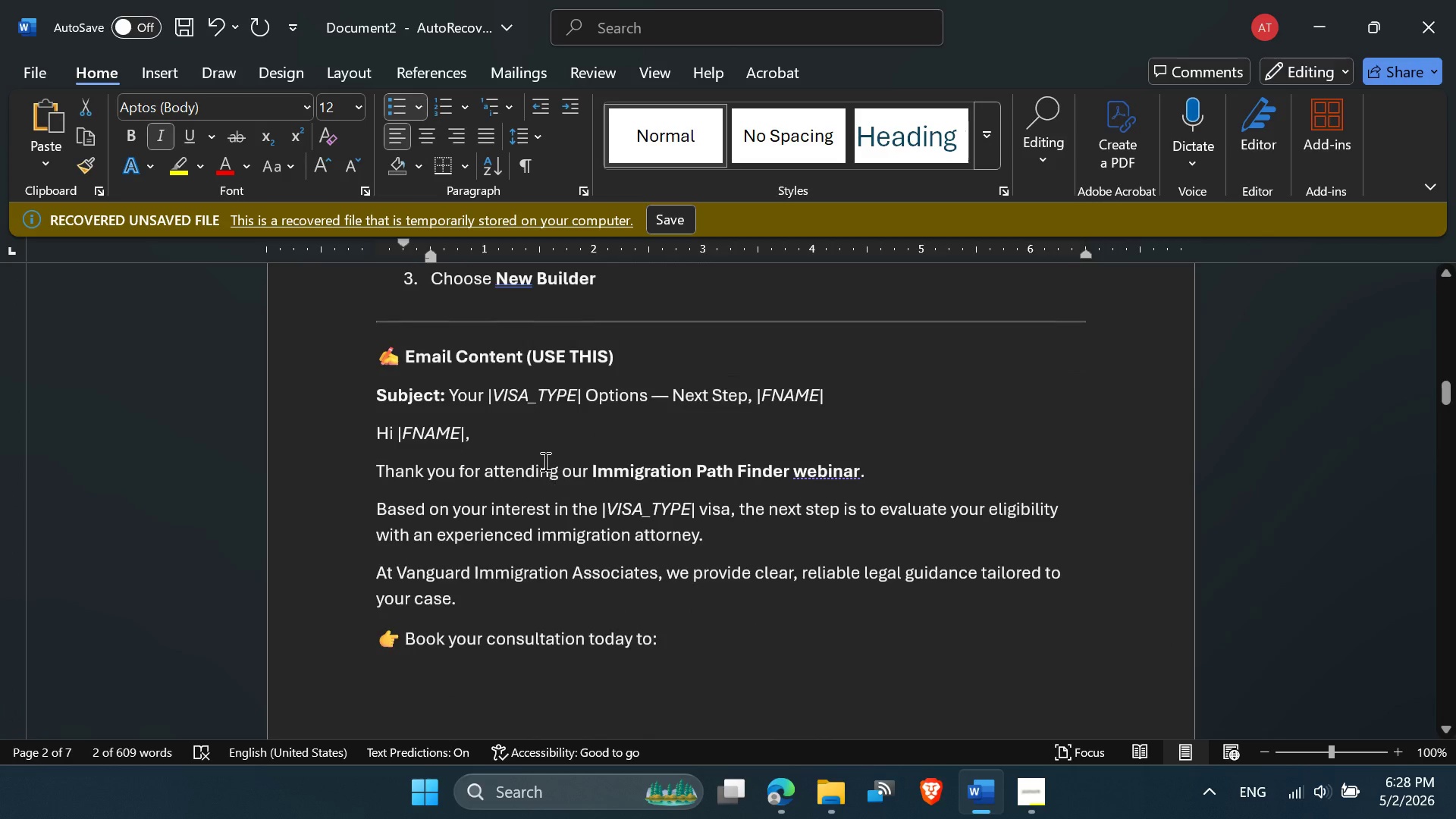 
left_click([523, 423])
 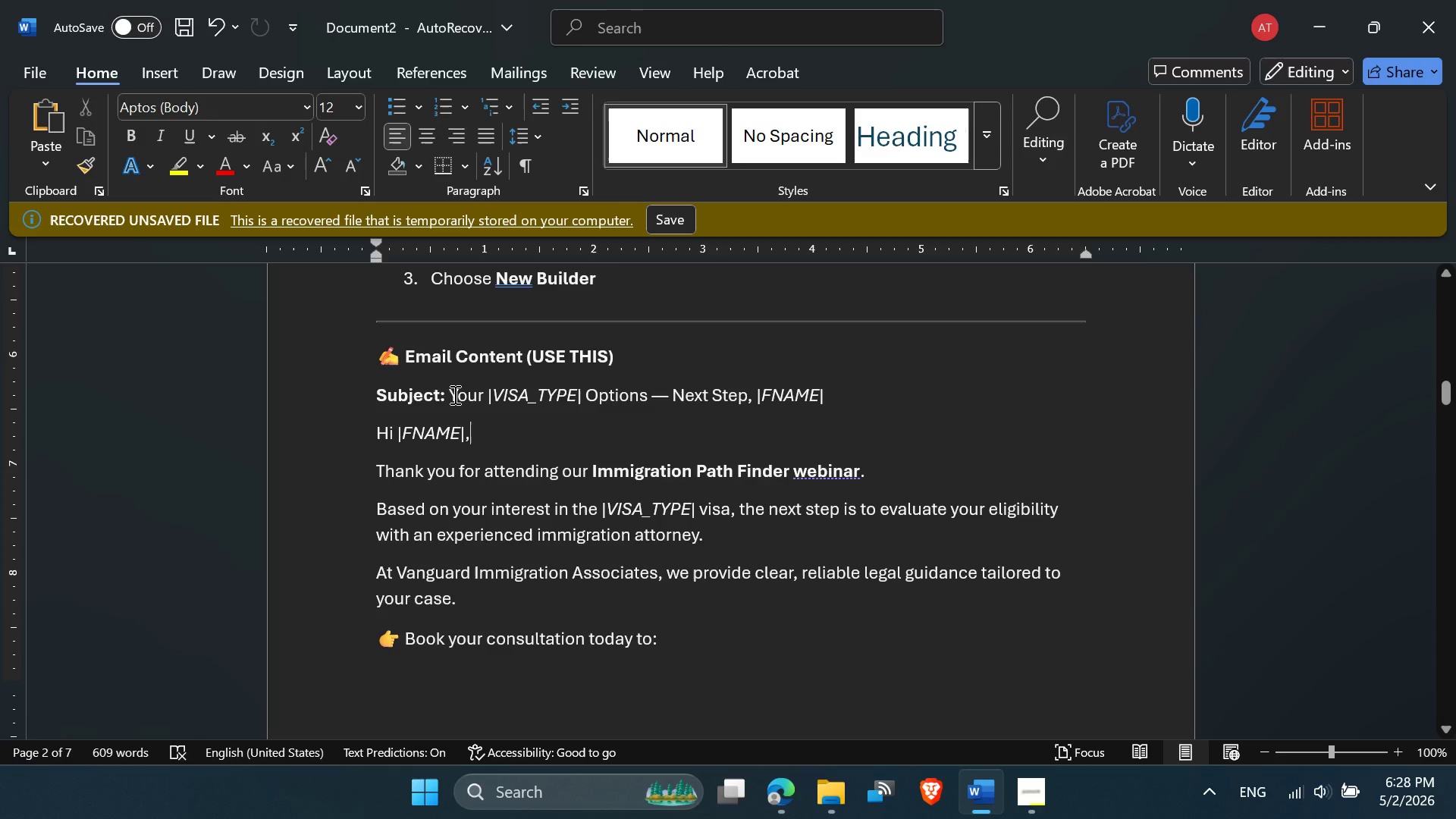 
left_click_drag(start_coordinate=[451, 393], to_coordinate=[829, 394])
 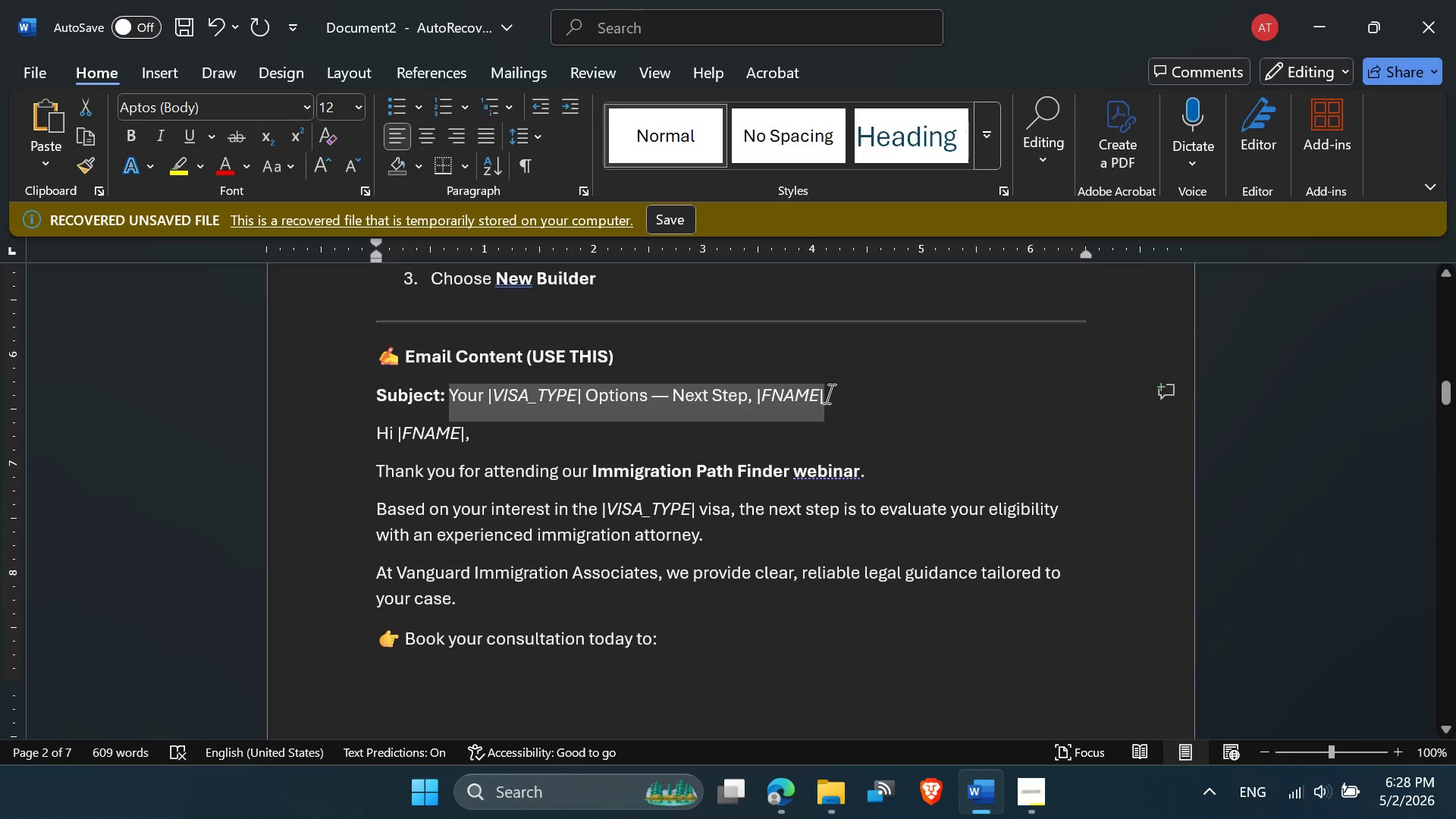 
key(Control+C)
 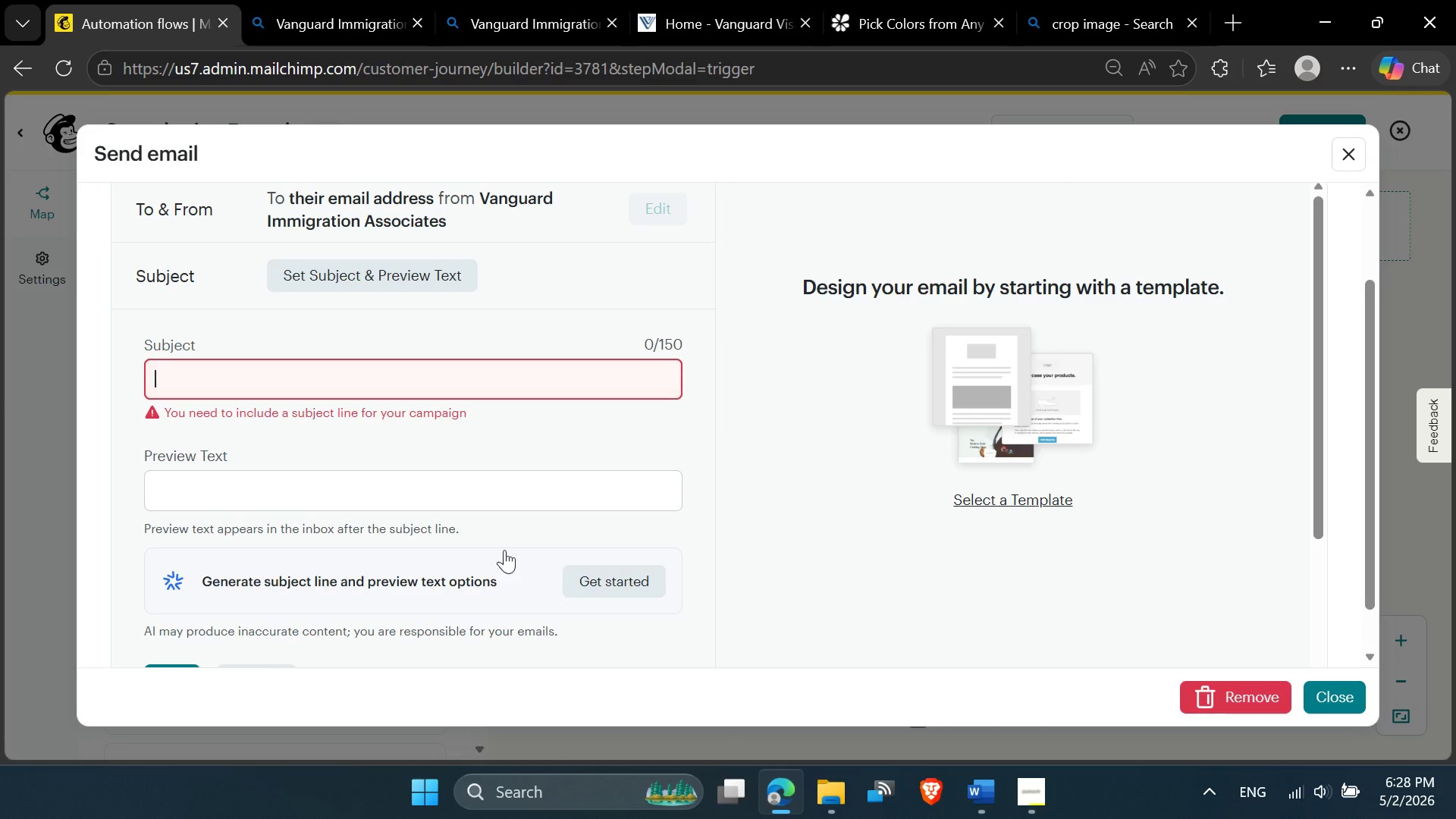 
key(Control+V)
 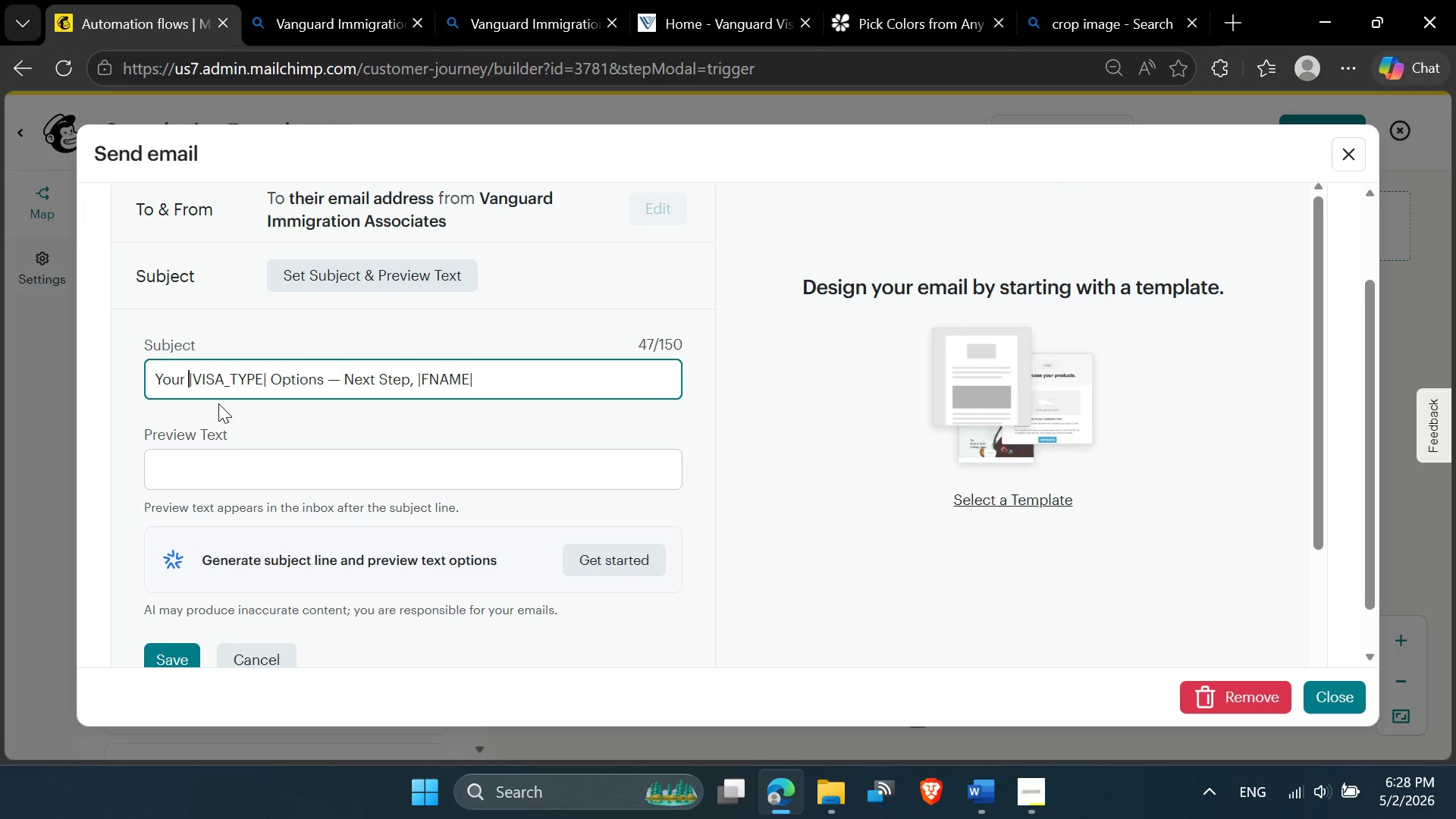 
key(Shift+8)
 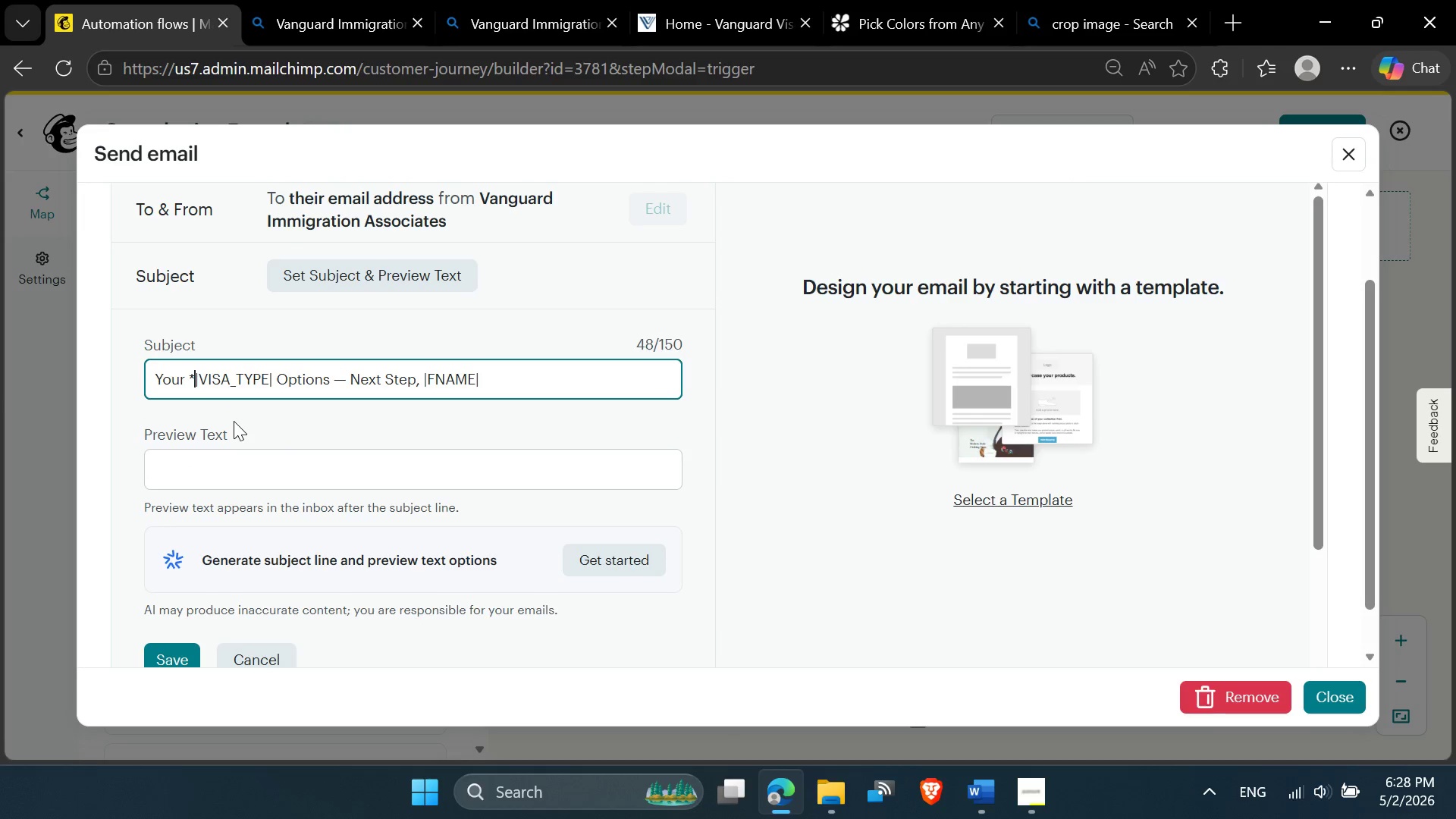 
hold_key(key=ShiftRight, duration=0.81)
 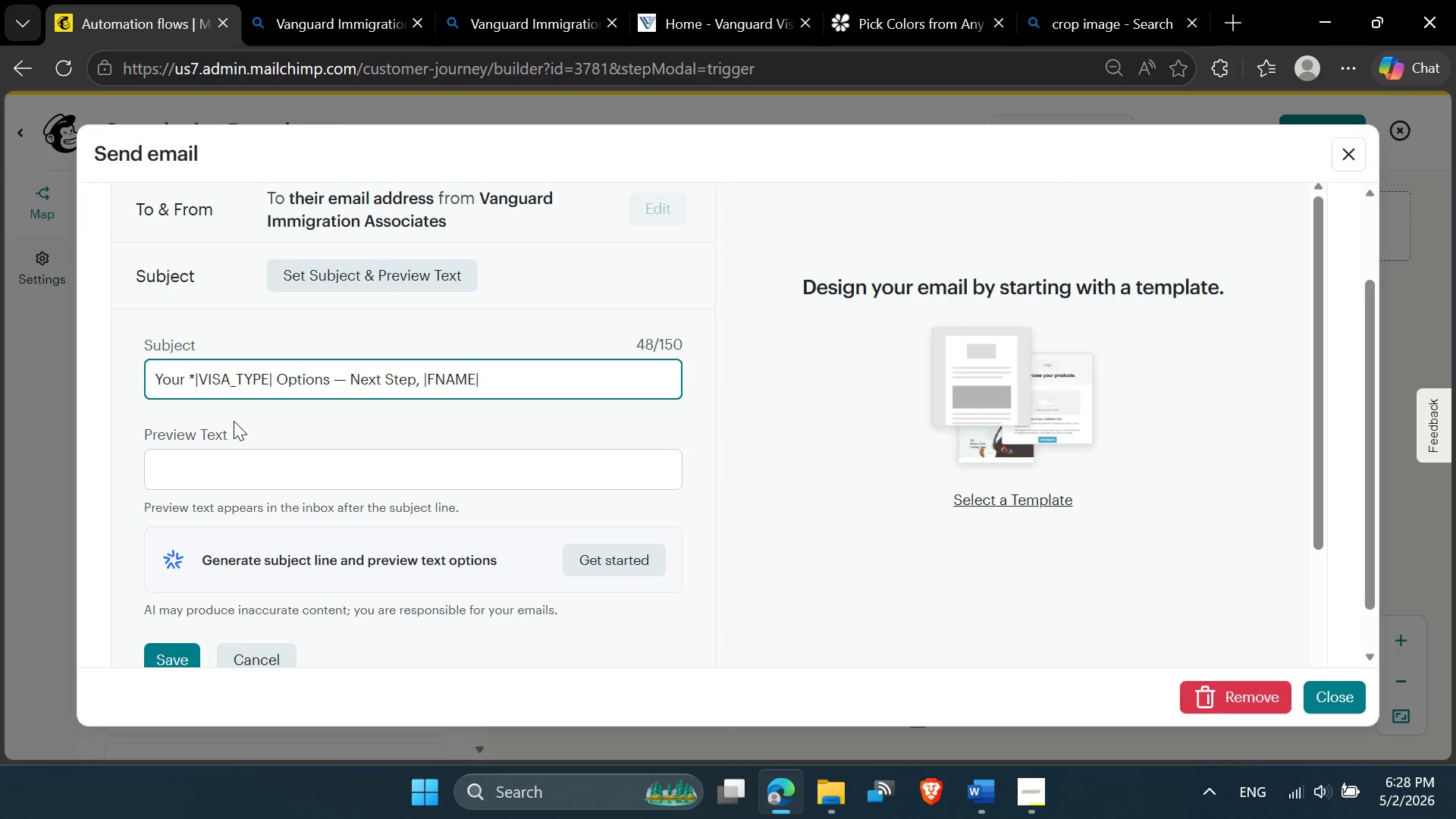 
key(ArrowRight)
 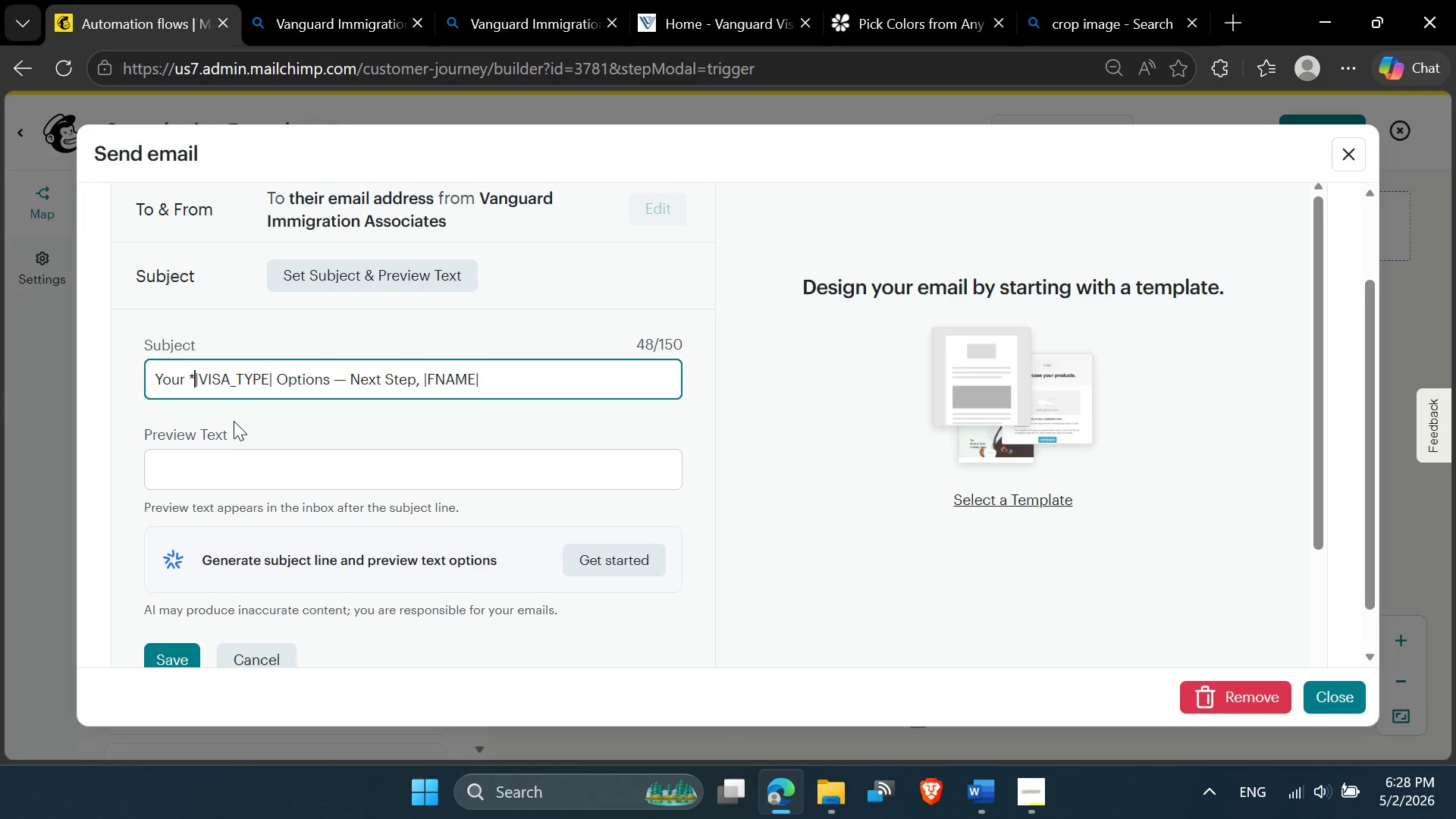 
key(ArrowRight)
 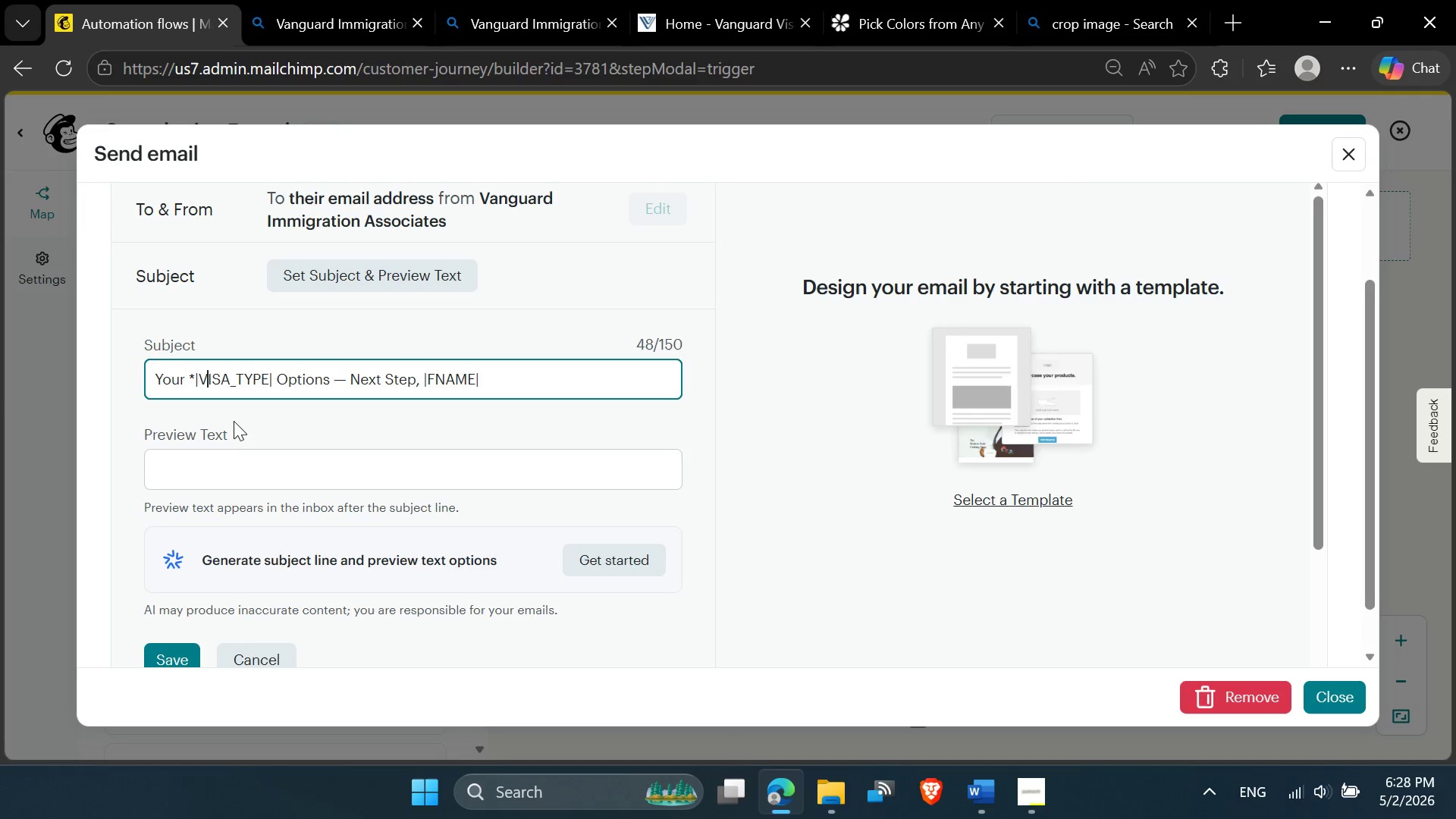 
key(ArrowRight)
 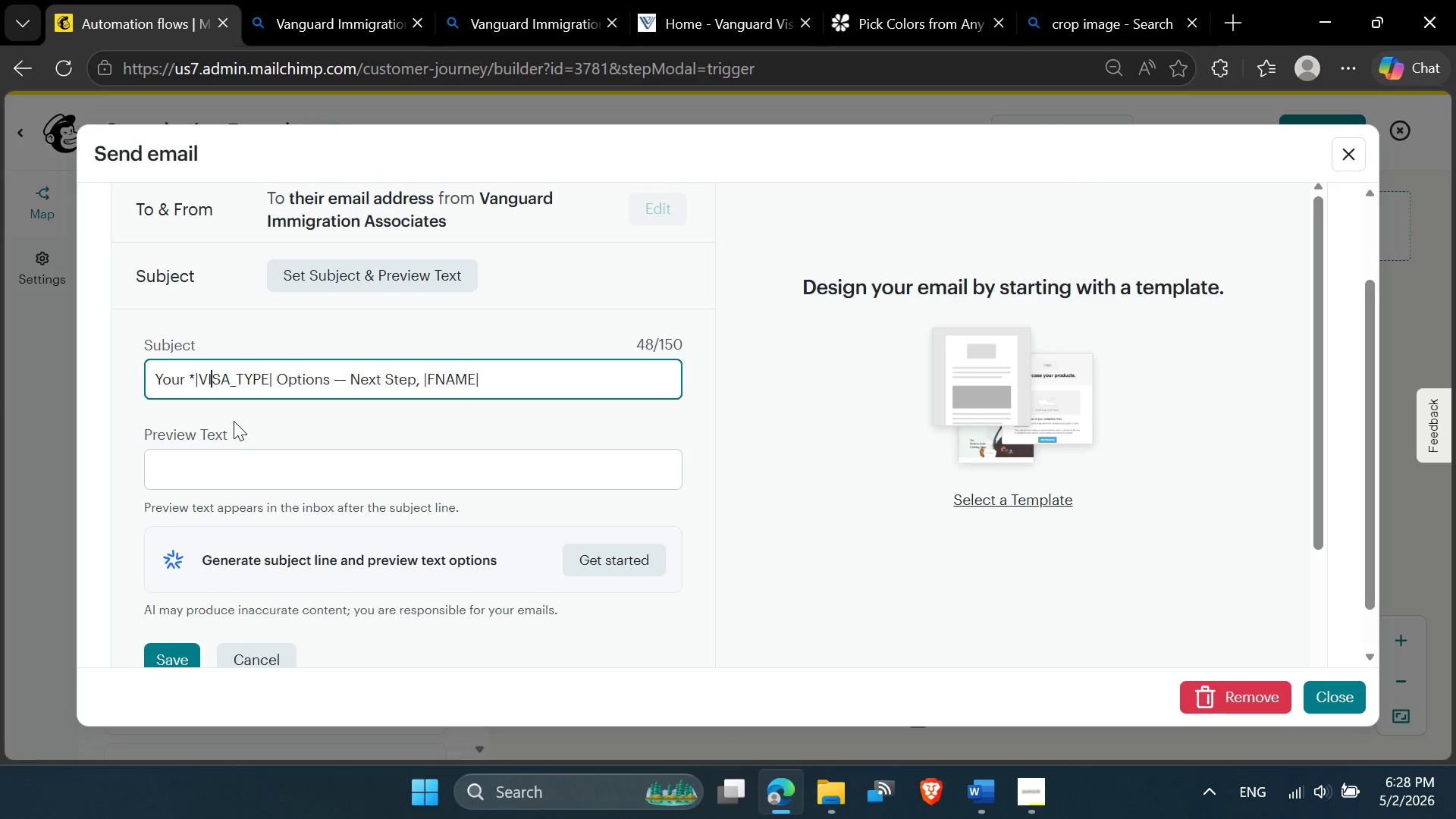 
key(ArrowRight)
 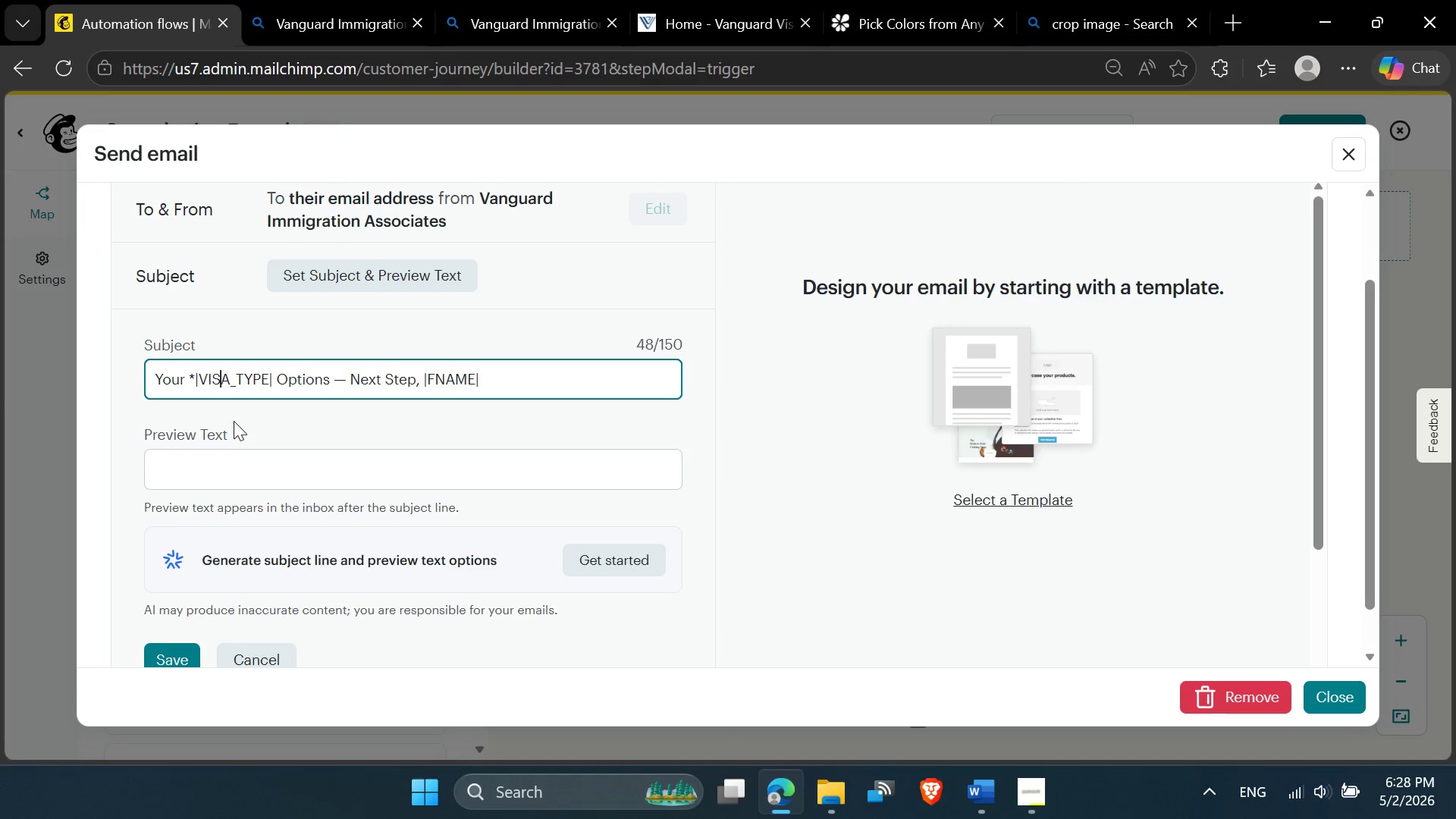 
key(ArrowRight)
 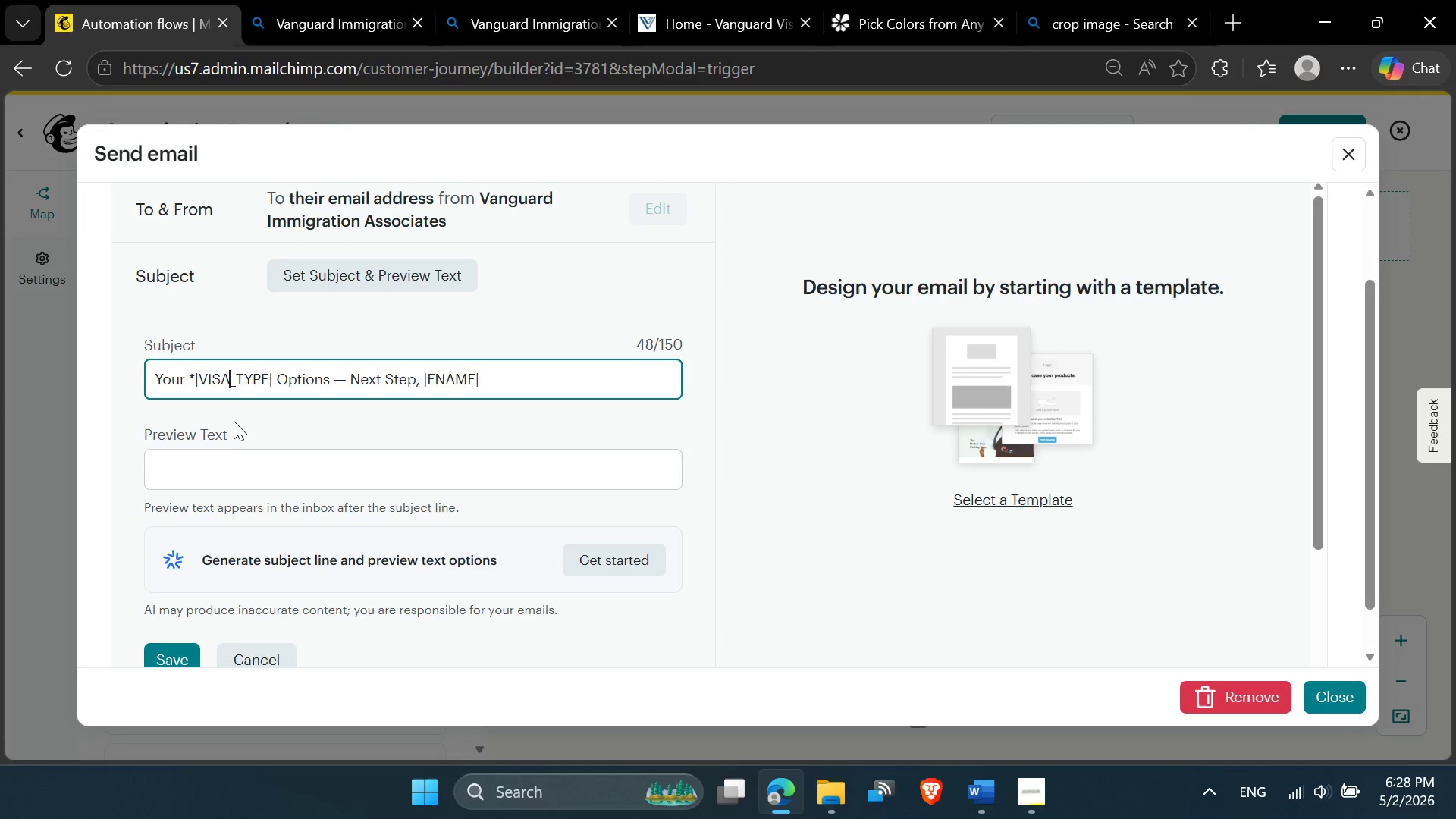 
key(ArrowRight)
 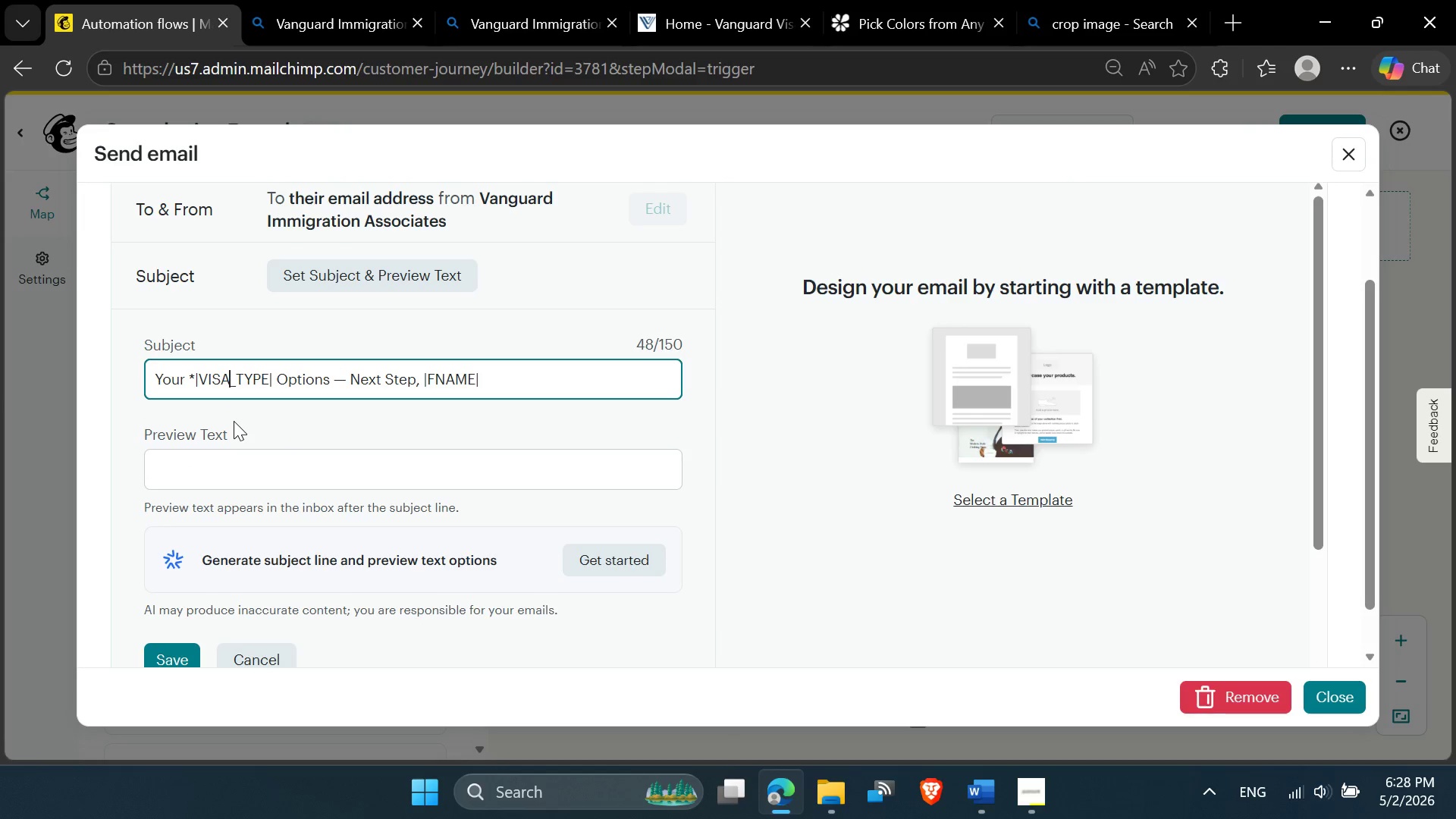 
key(ArrowRight)
 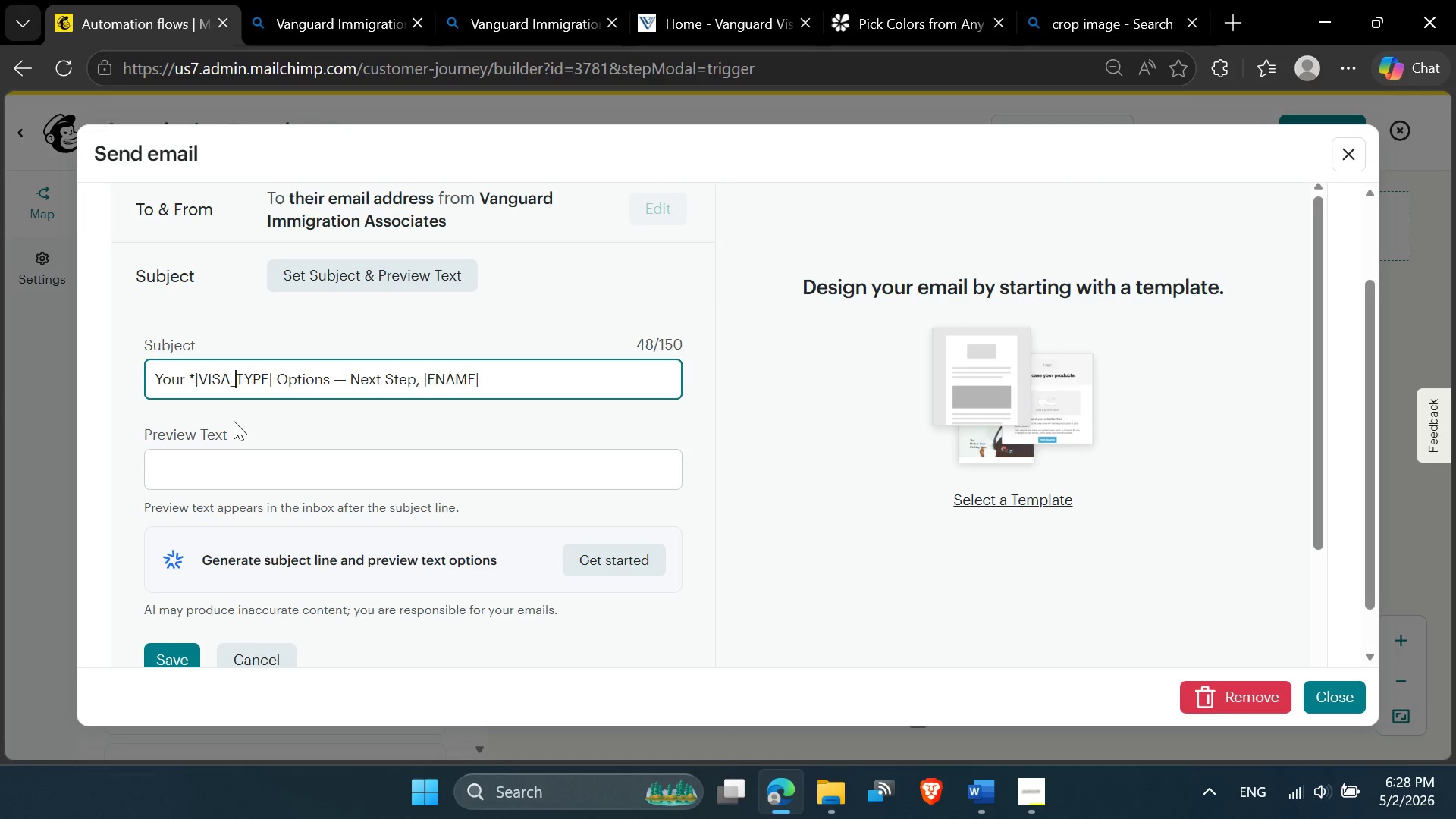 
key(ArrowRight)
 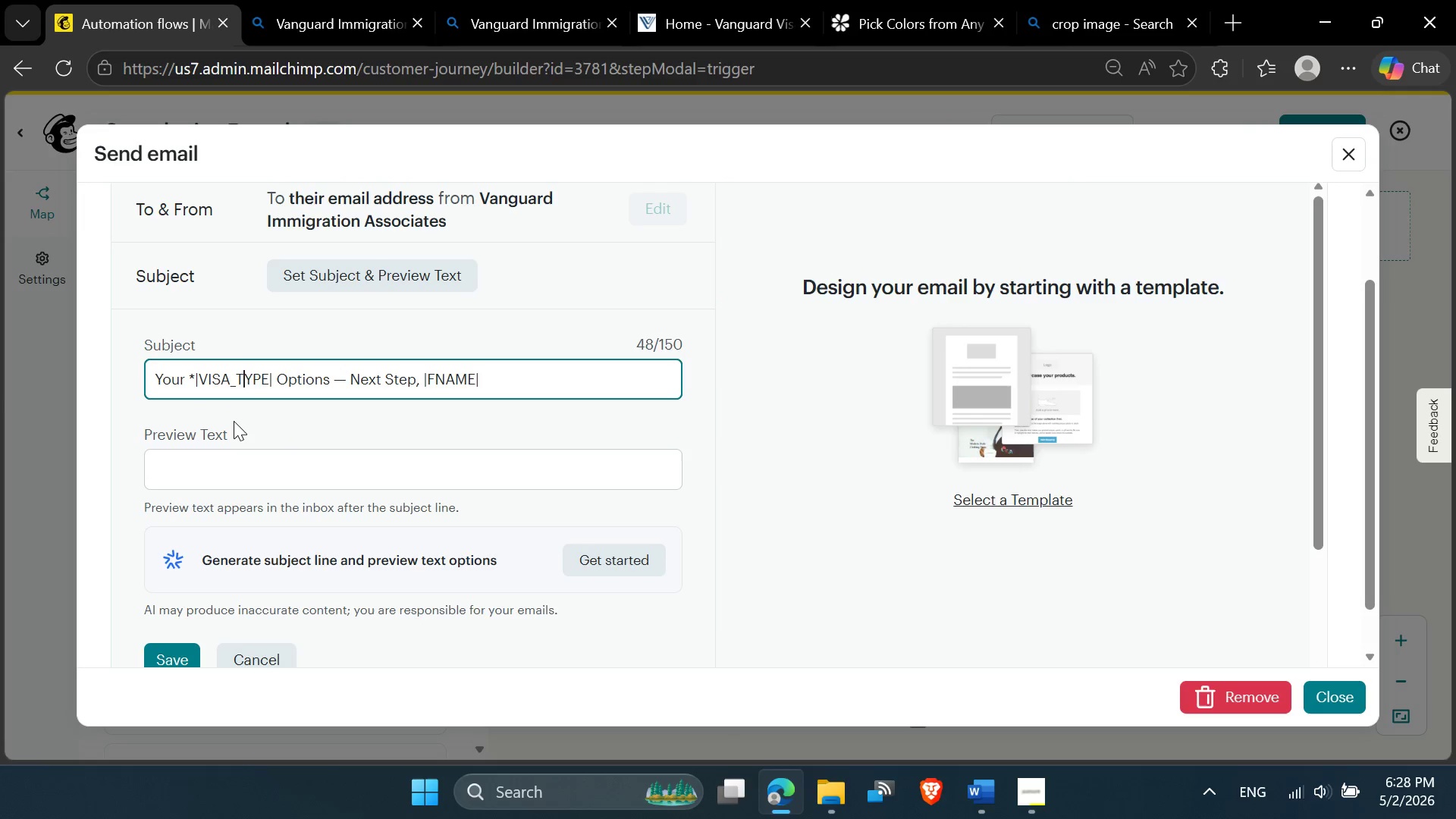 
key(ArrowRight)
 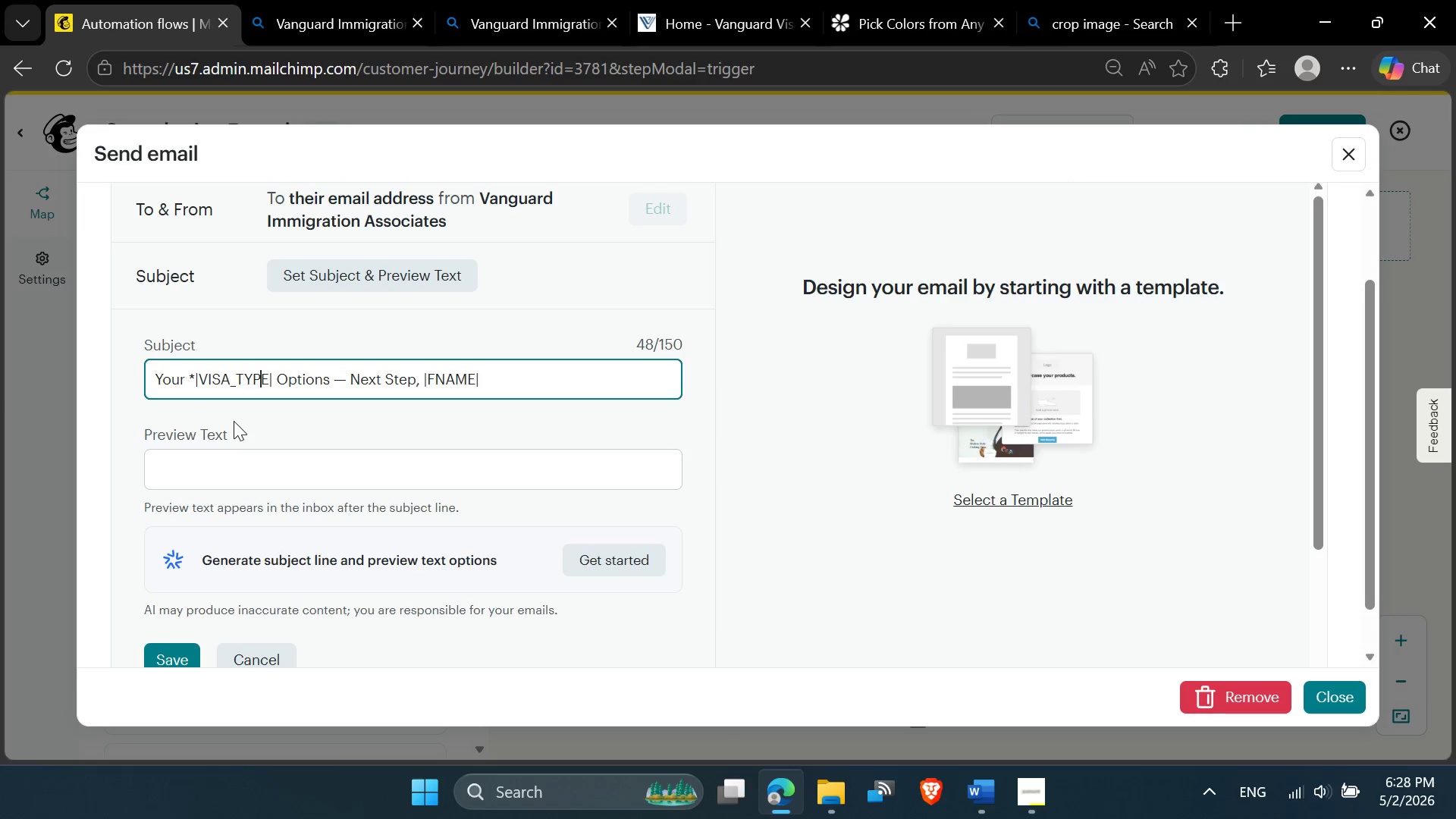 
key(ArrowRight)
 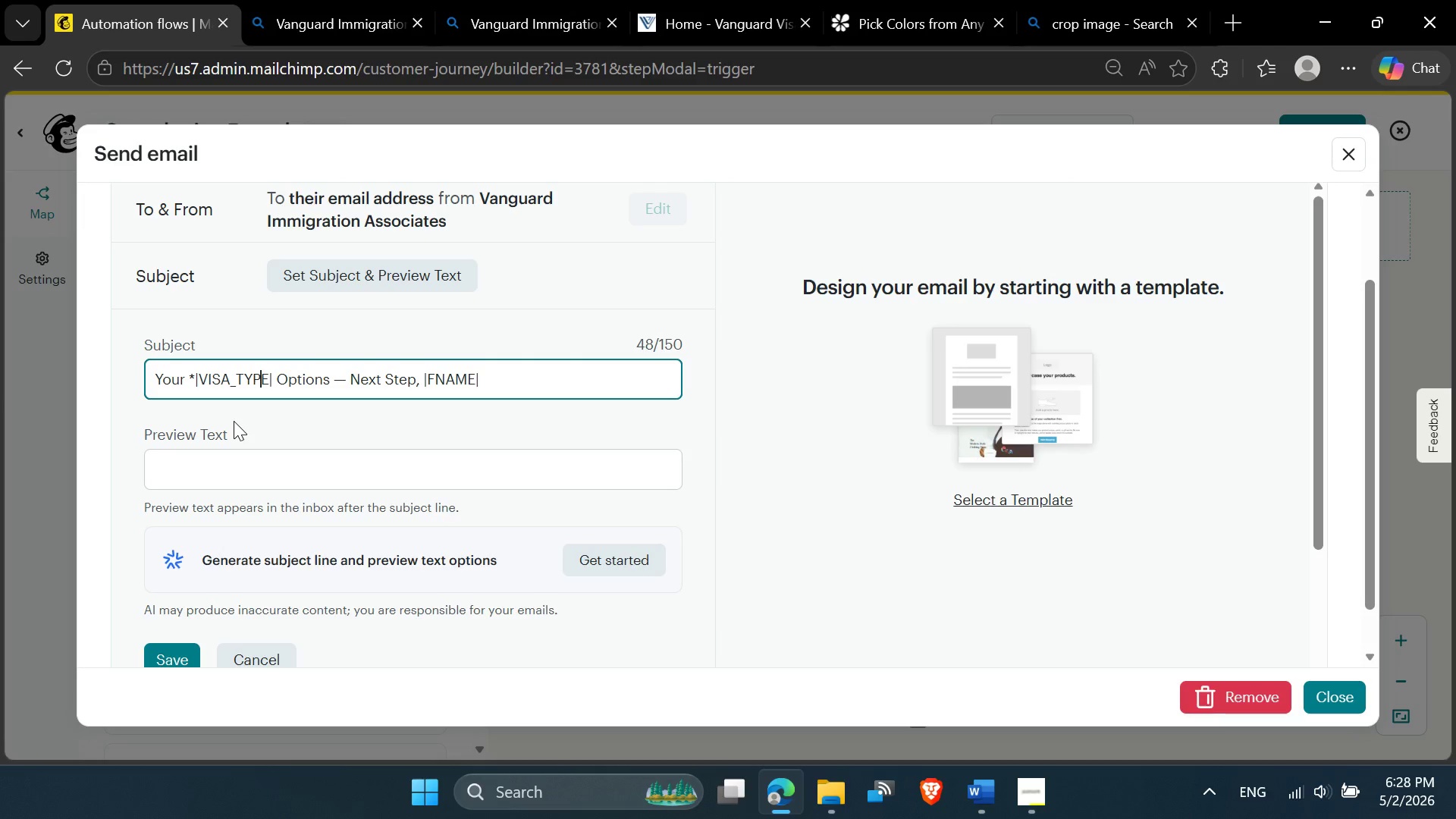 
key(ArrowRight)
 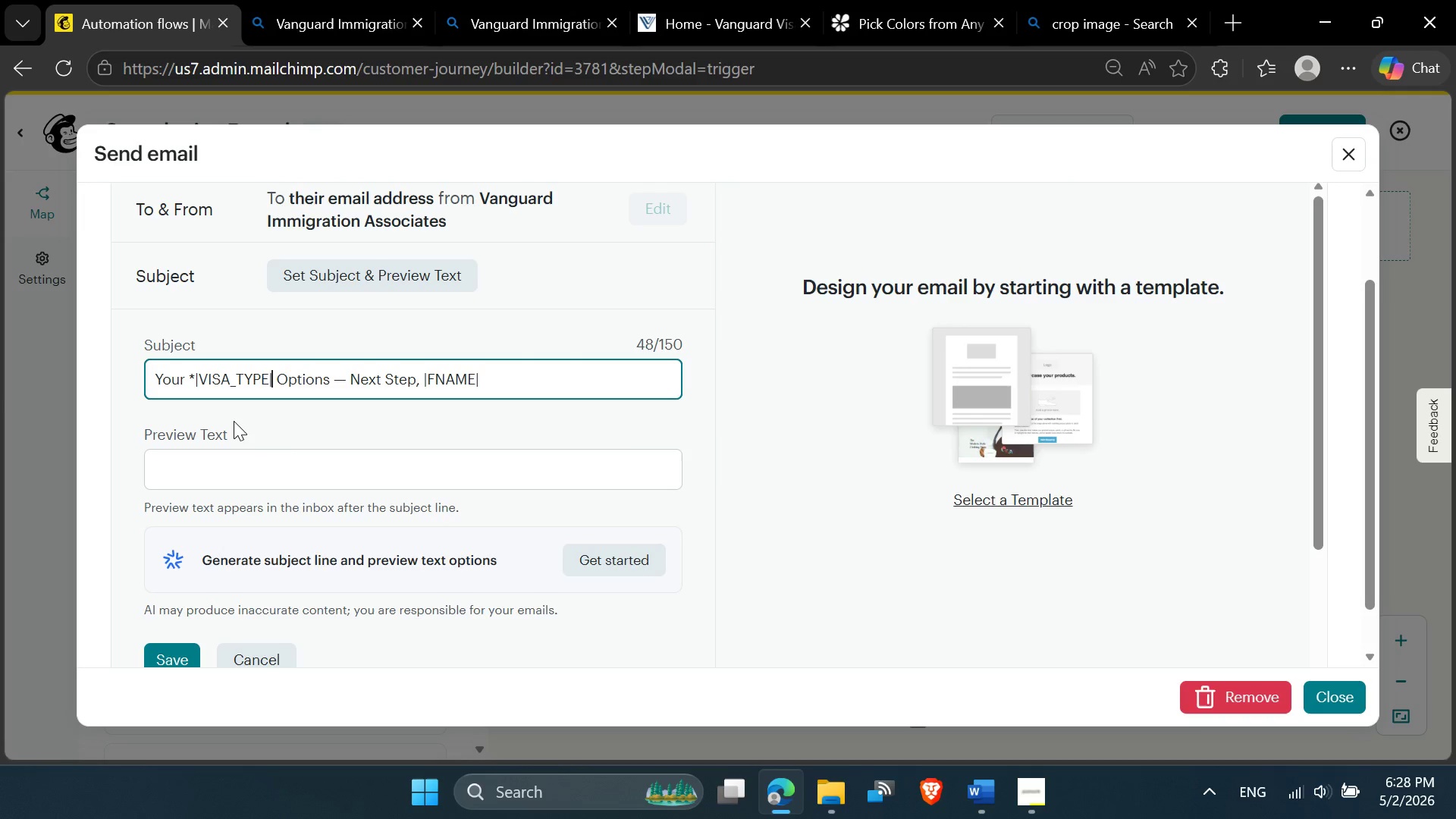 
key(Shift+8)
 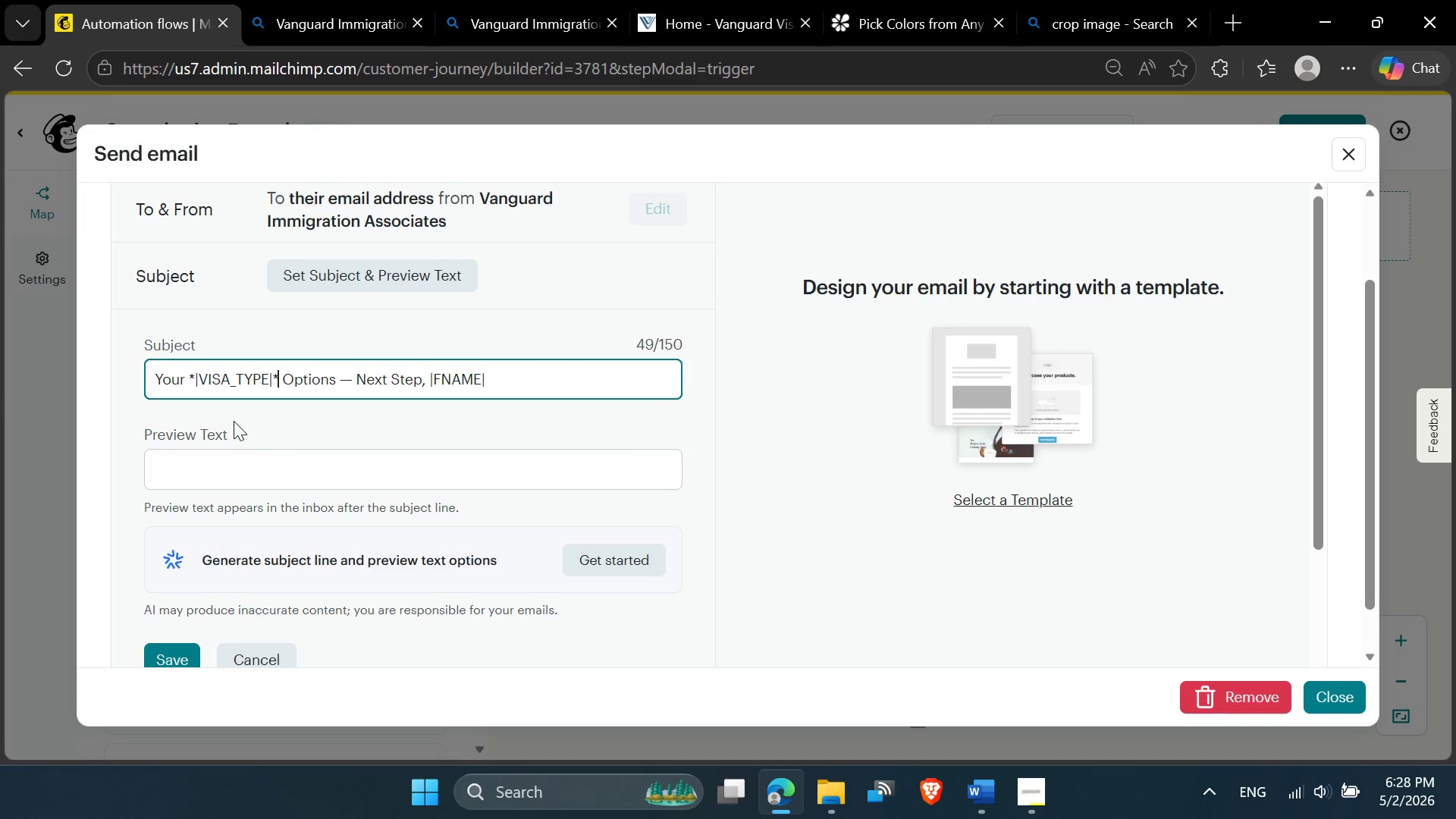 
hold_key(key=ArrowRight, duration=1.03)
 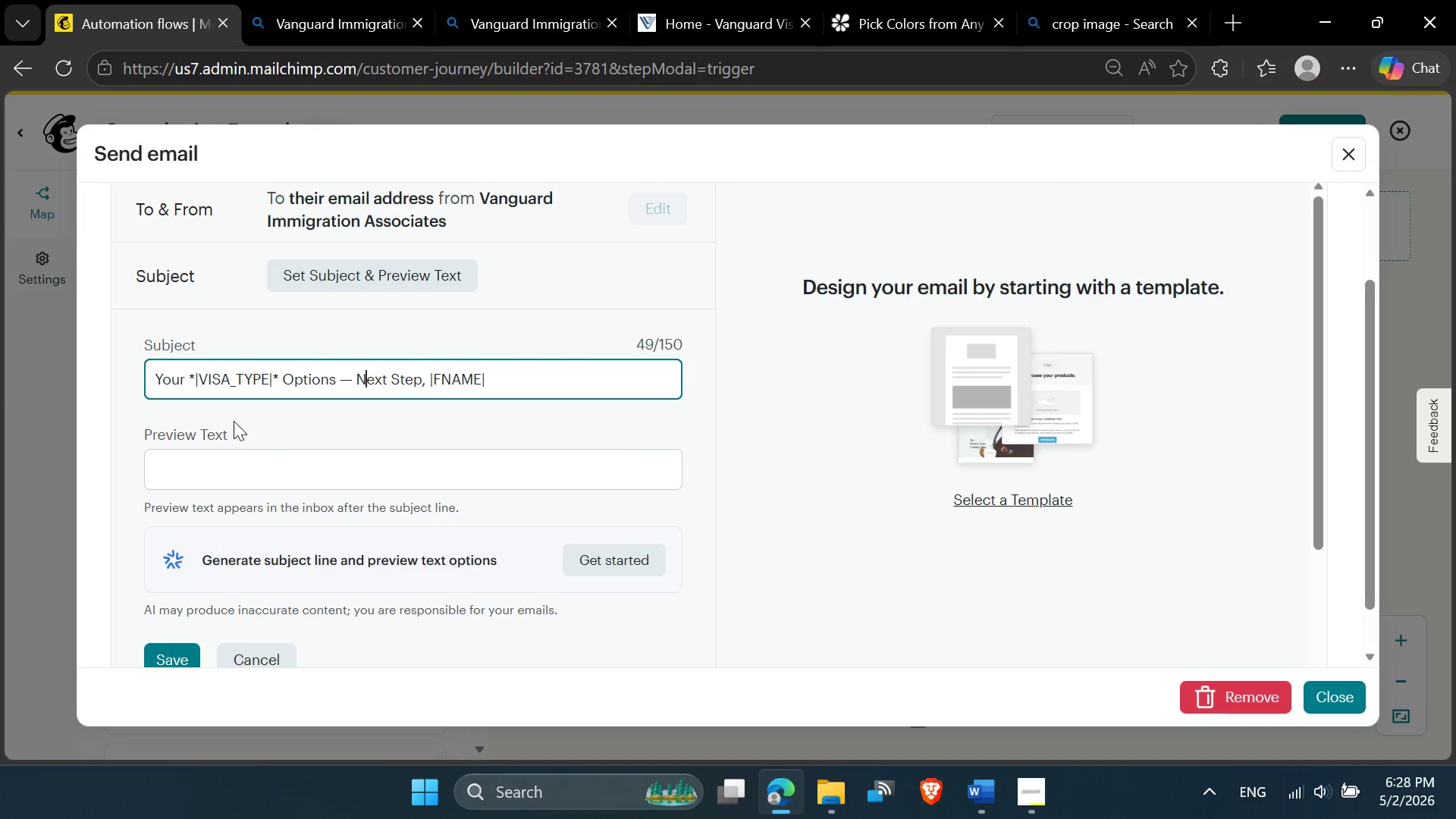 
key(ArrowRight)
 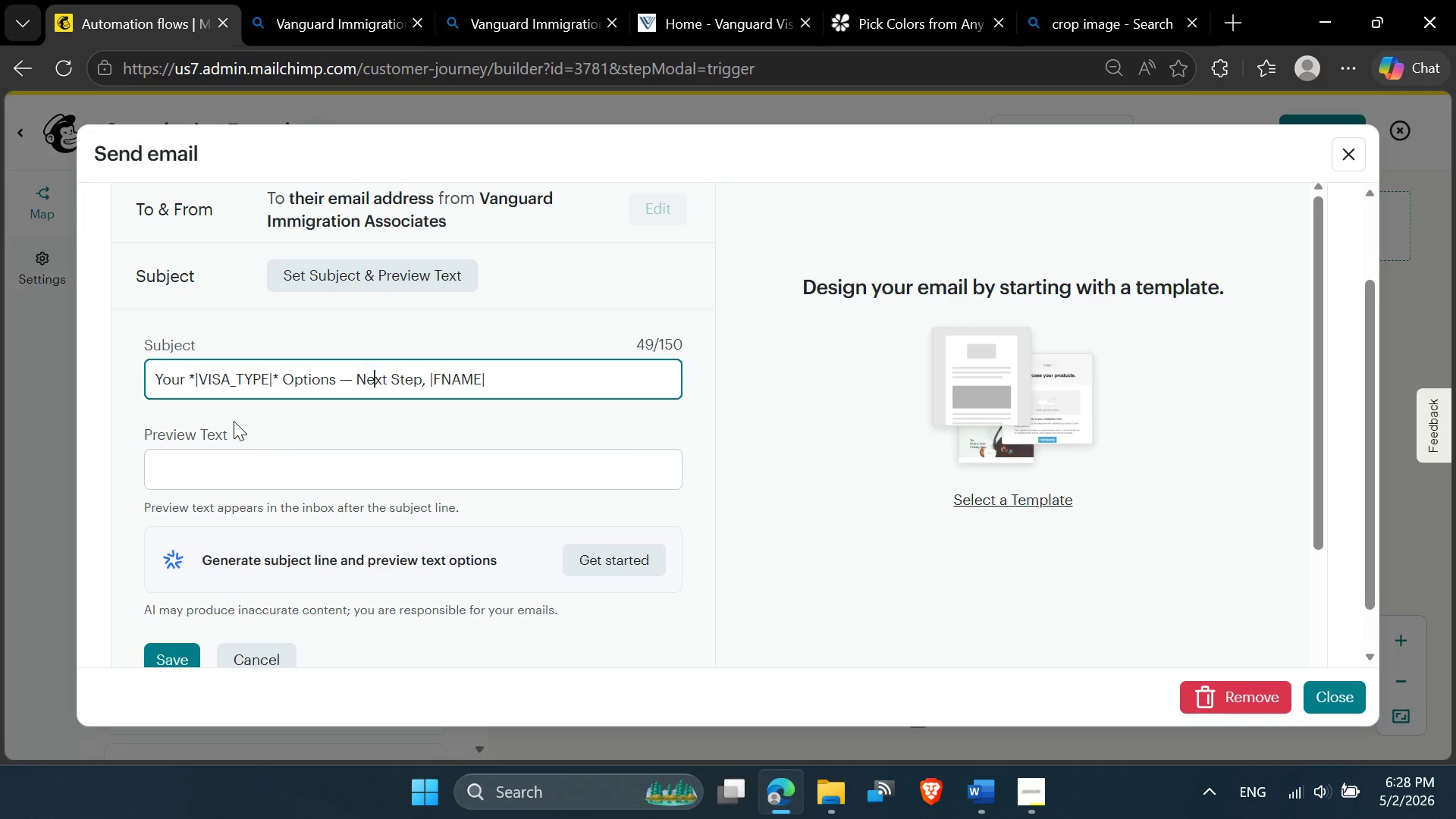 
key(ArrowRight)
 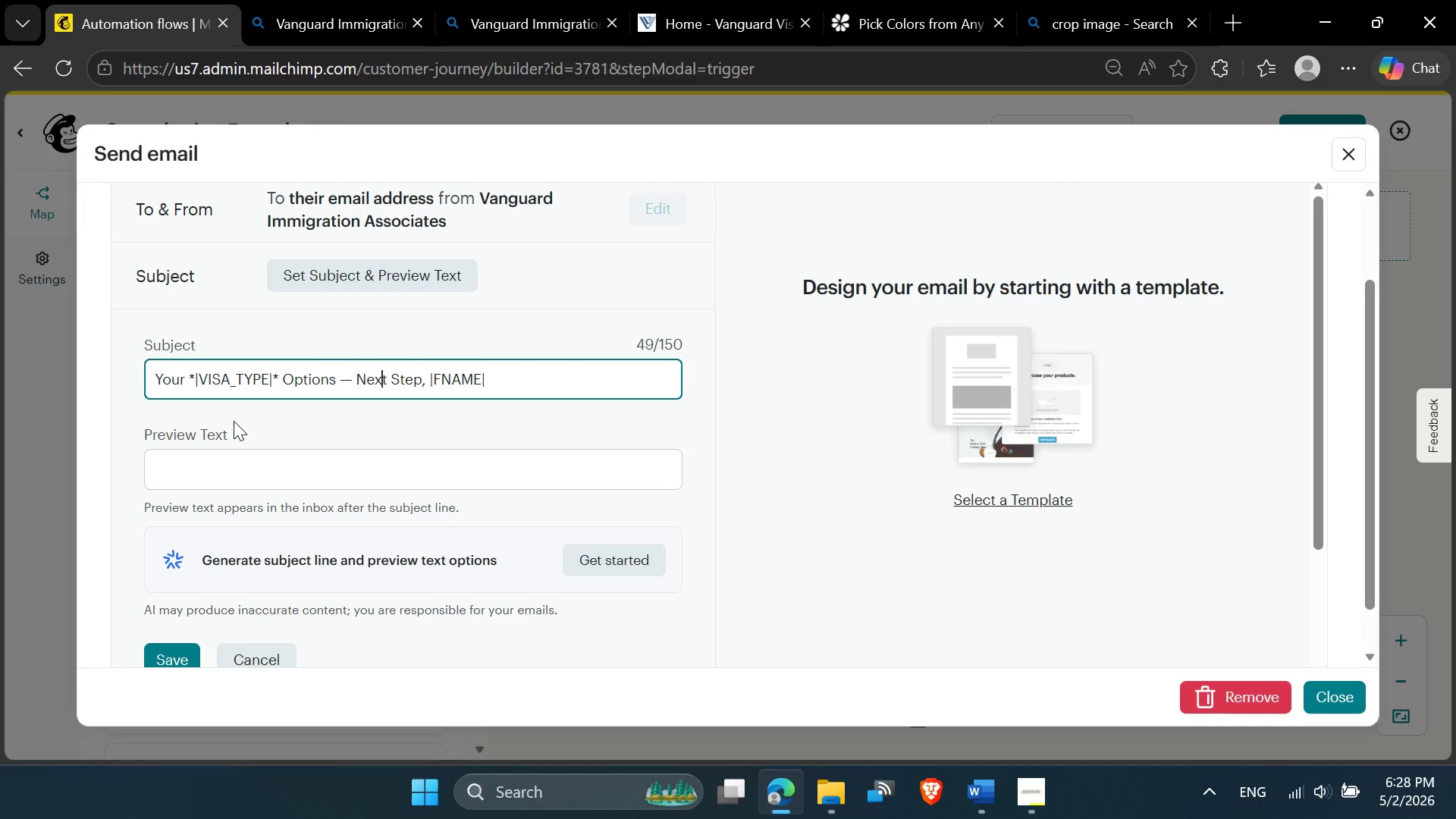 
key(ArrowRight)
 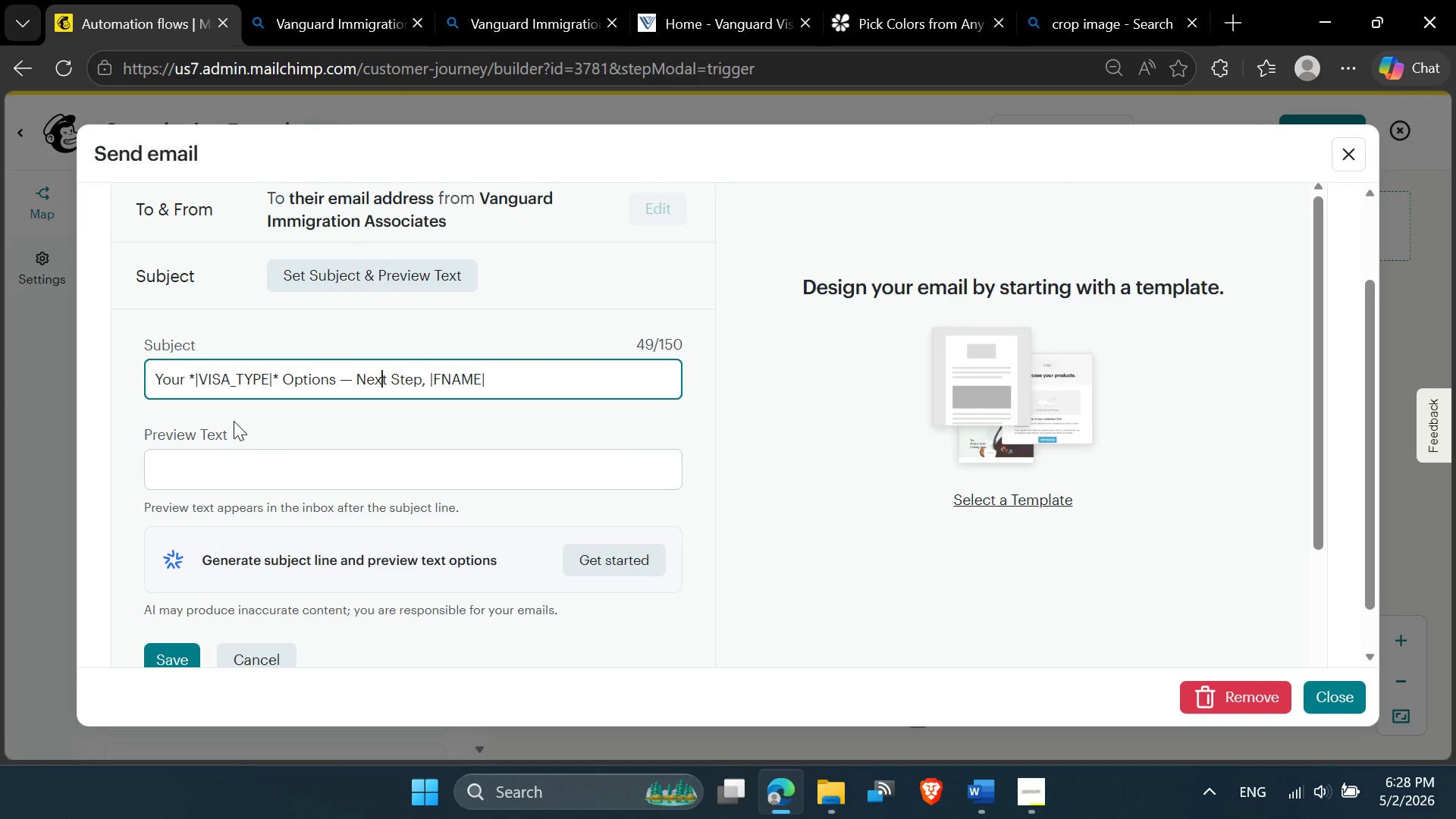 
key(ArrowRight)
 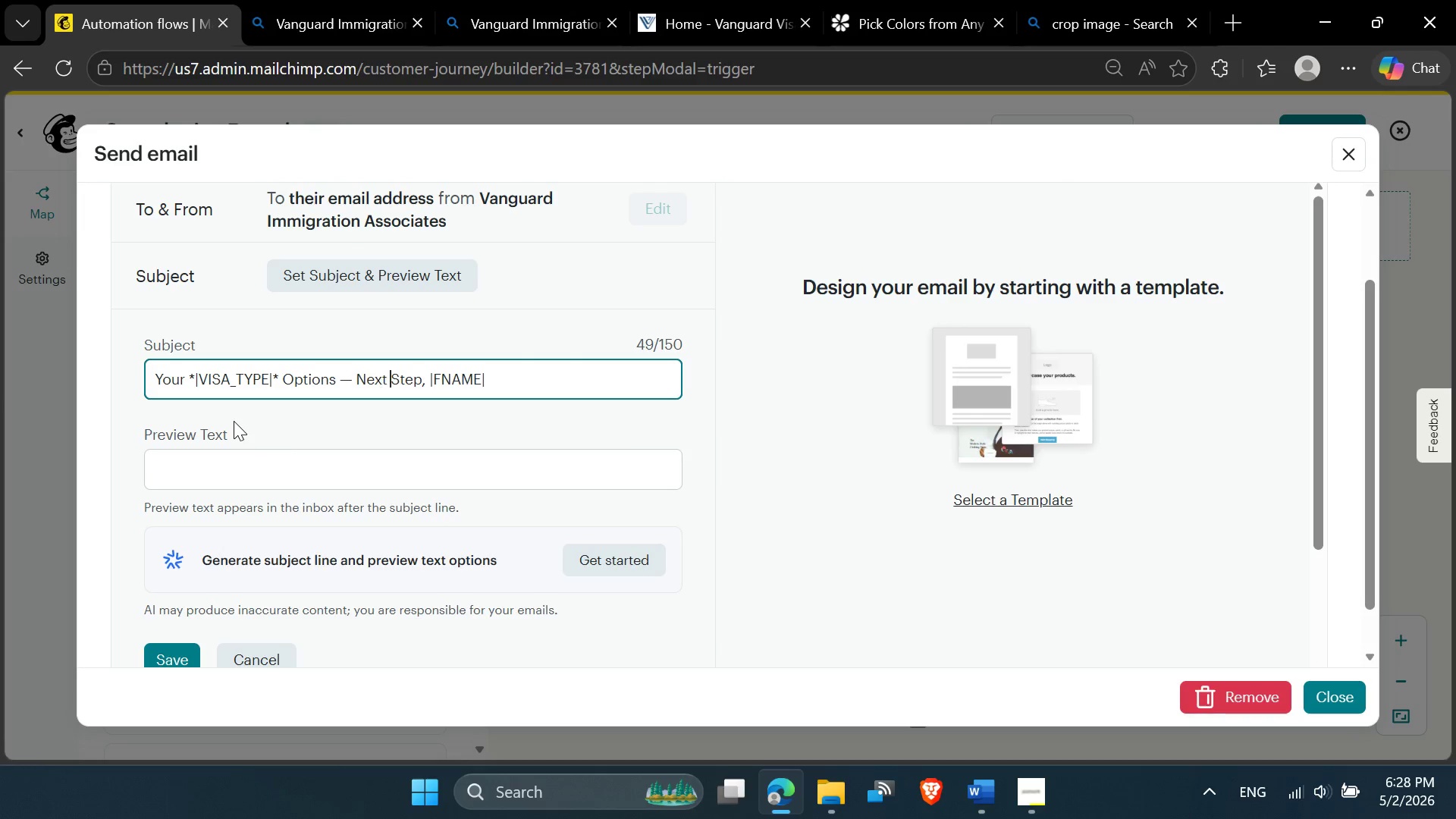 
key(ArrowRight)
 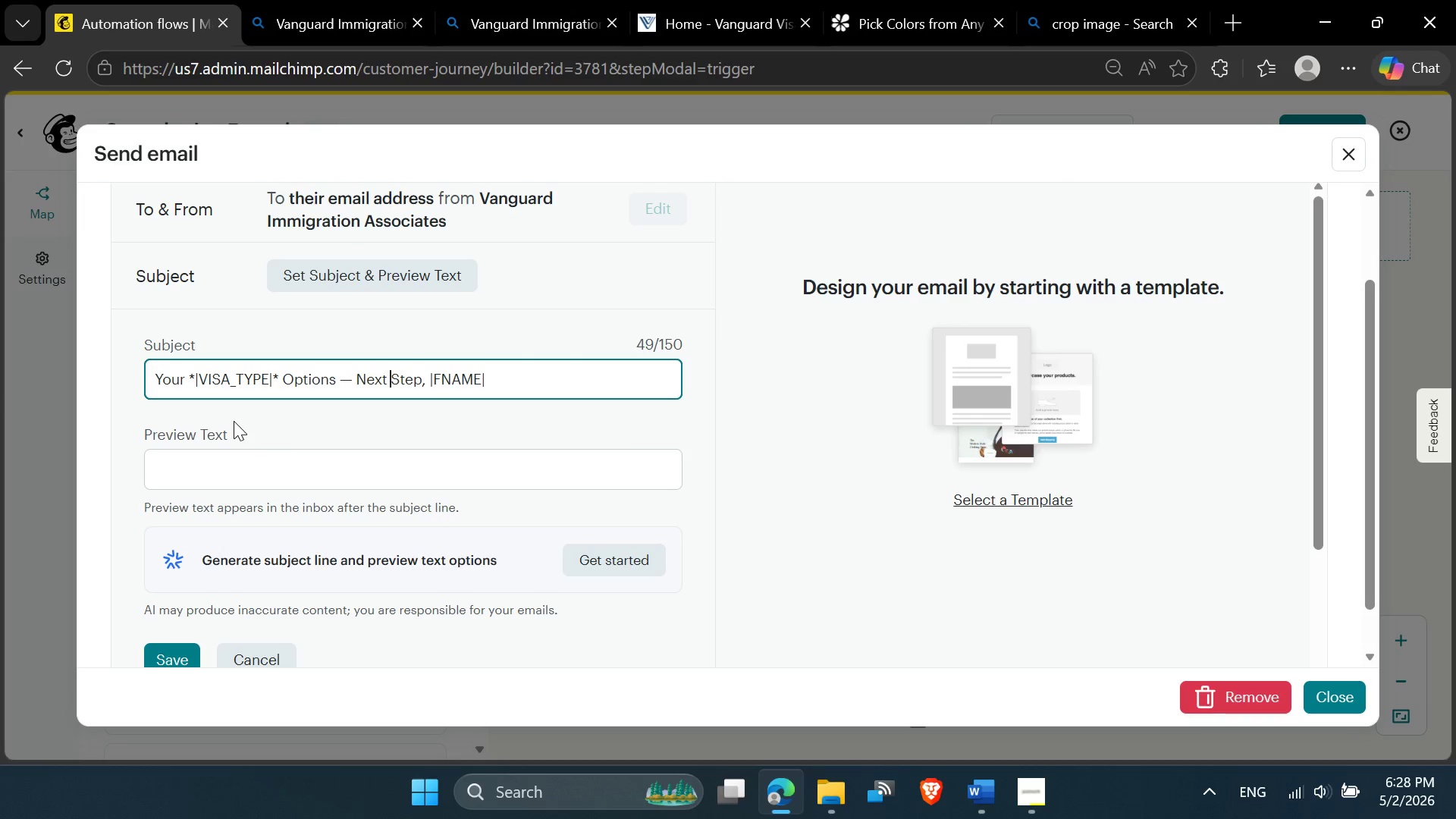 
key(ArrowRight)
 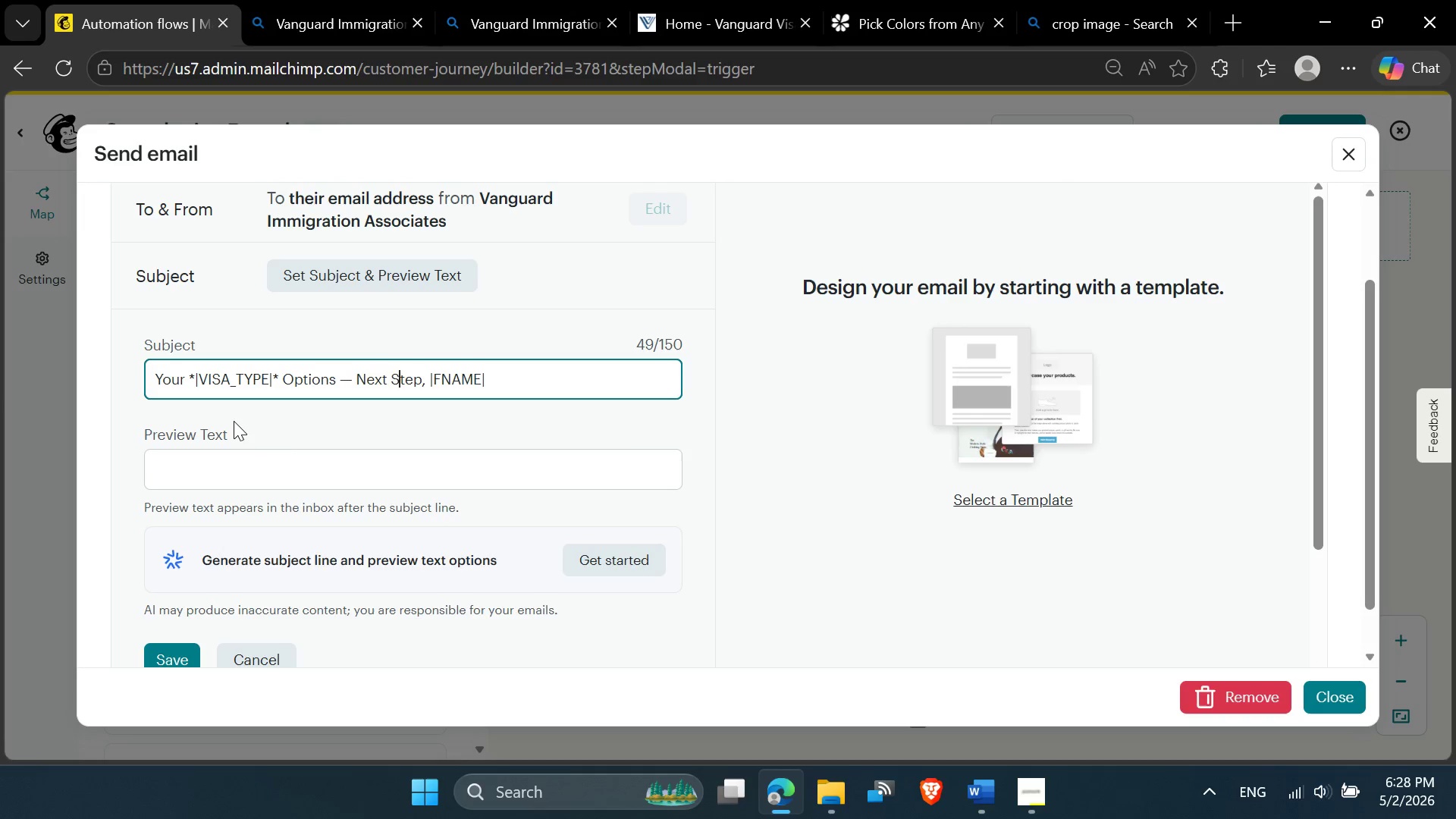 
key(ArrowRight)
 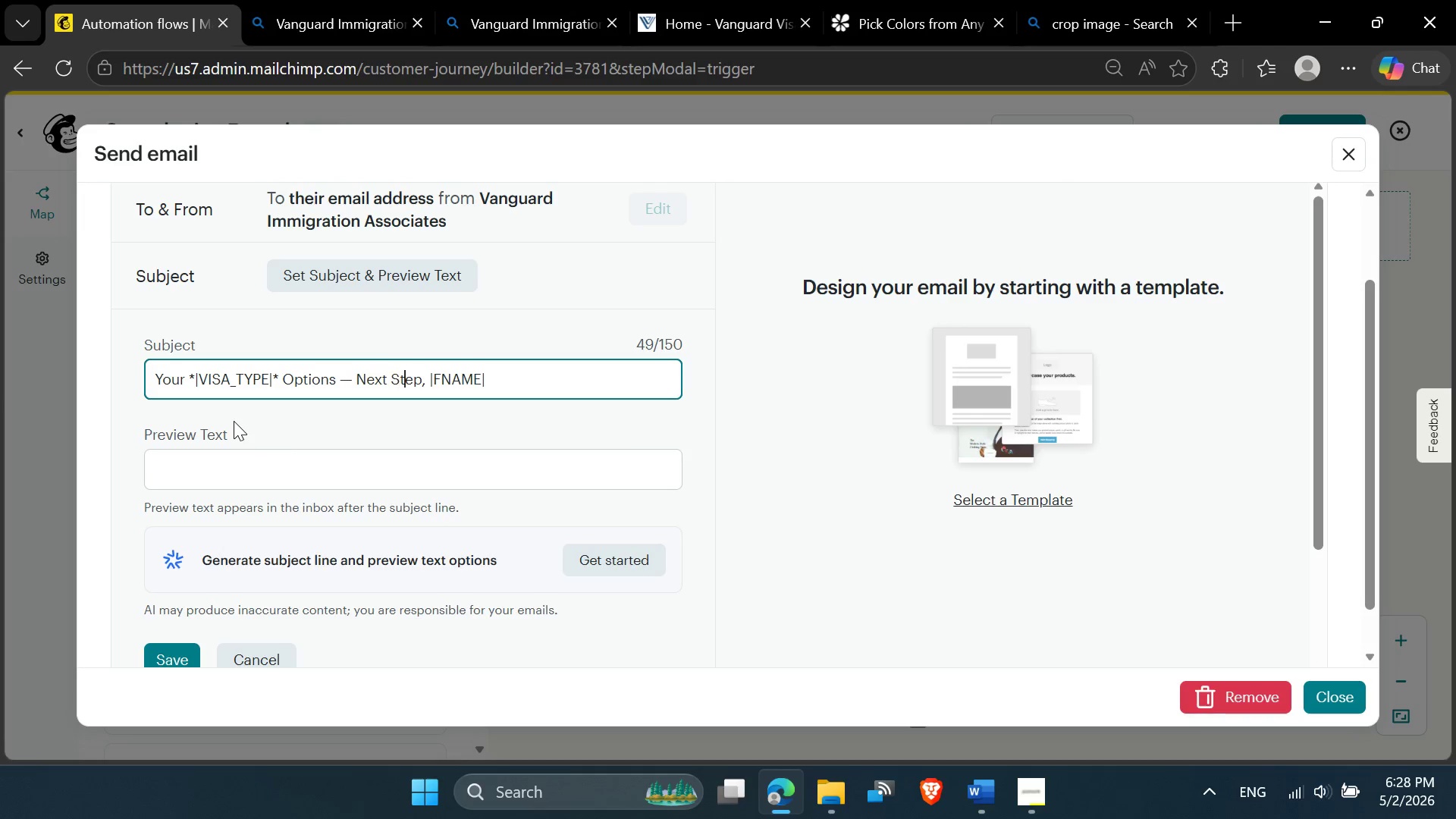 
key(ArrowRight)
 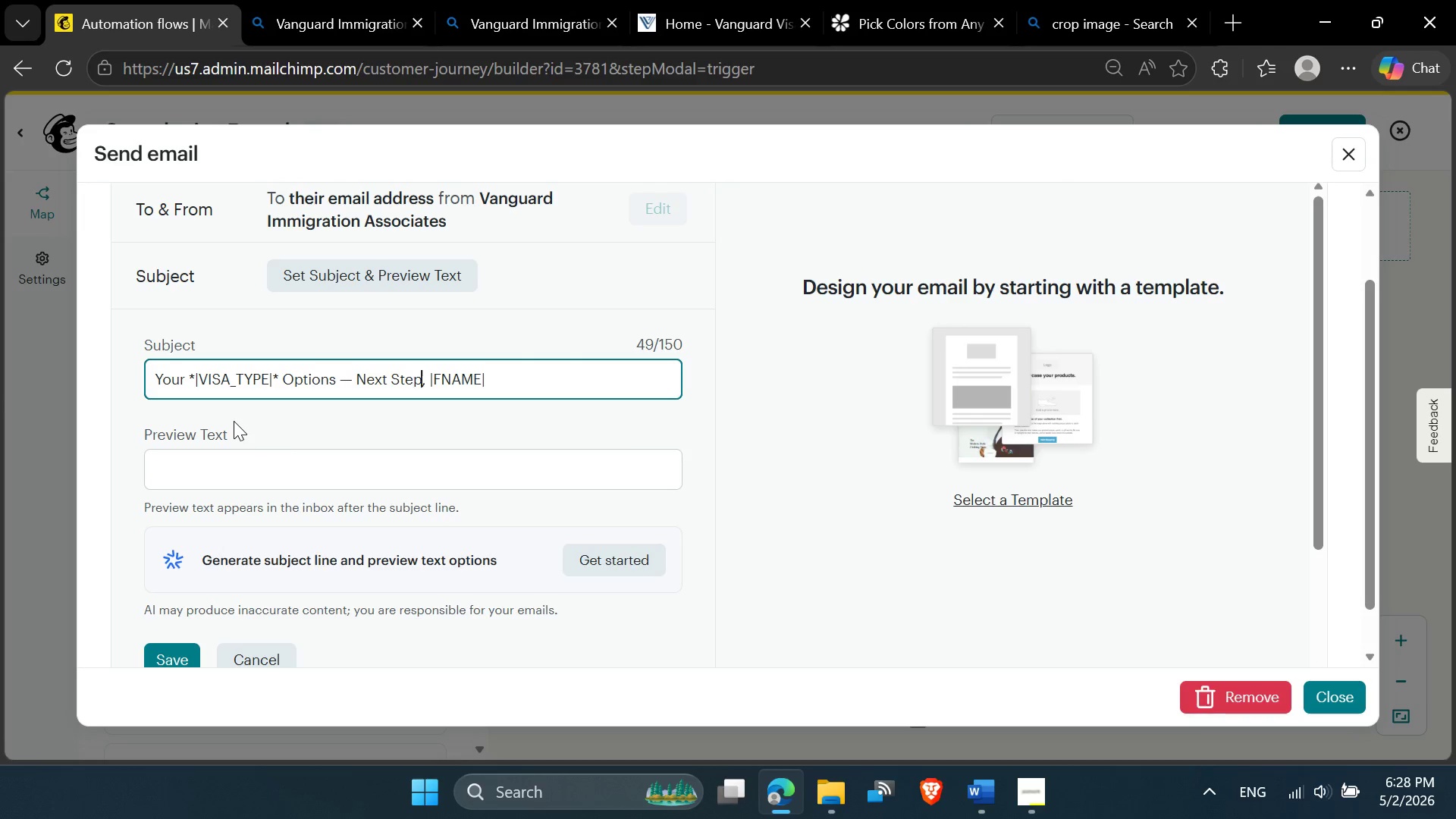 
key(ArrowRight)
 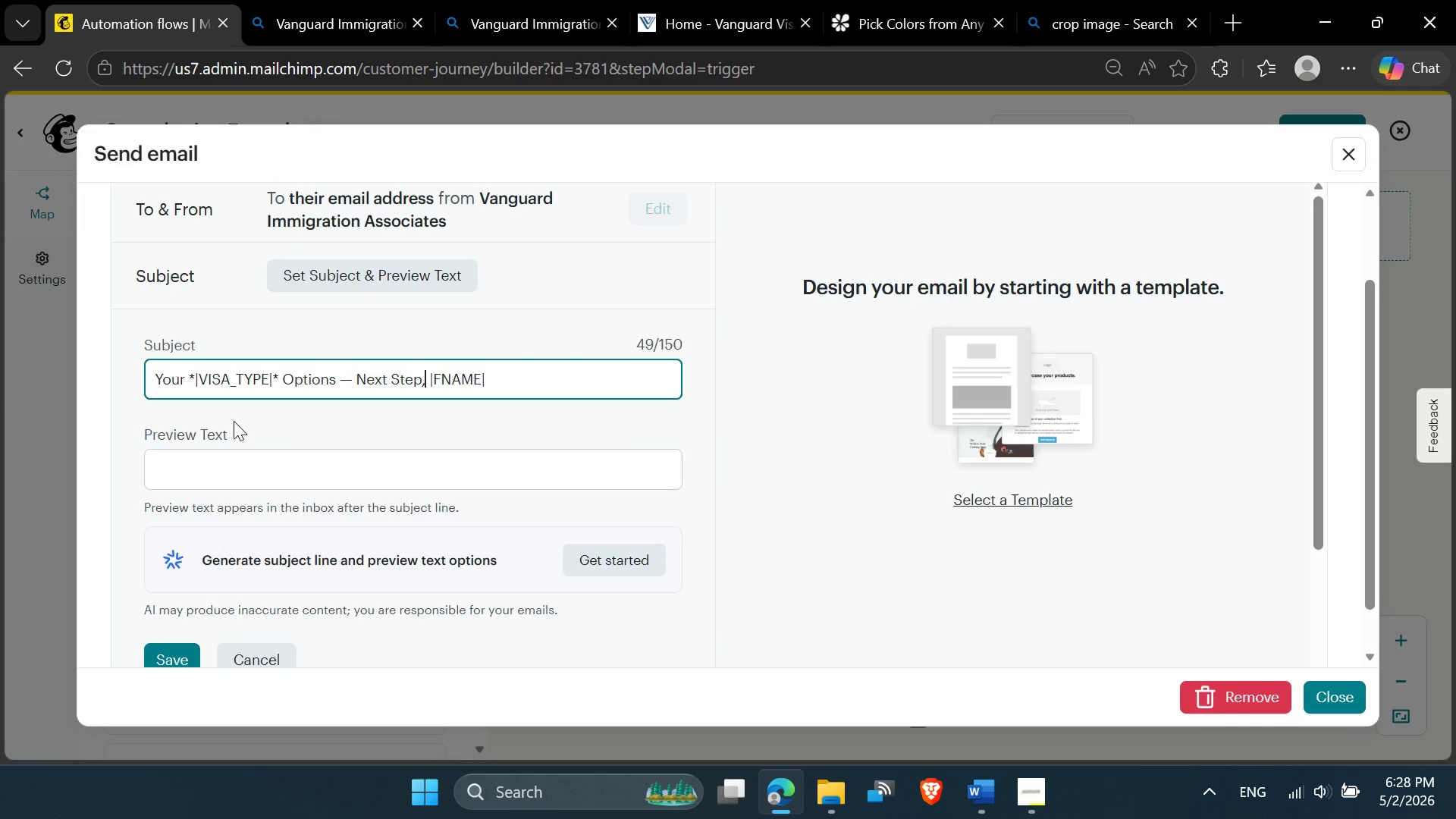 
key(ArrowRight)
 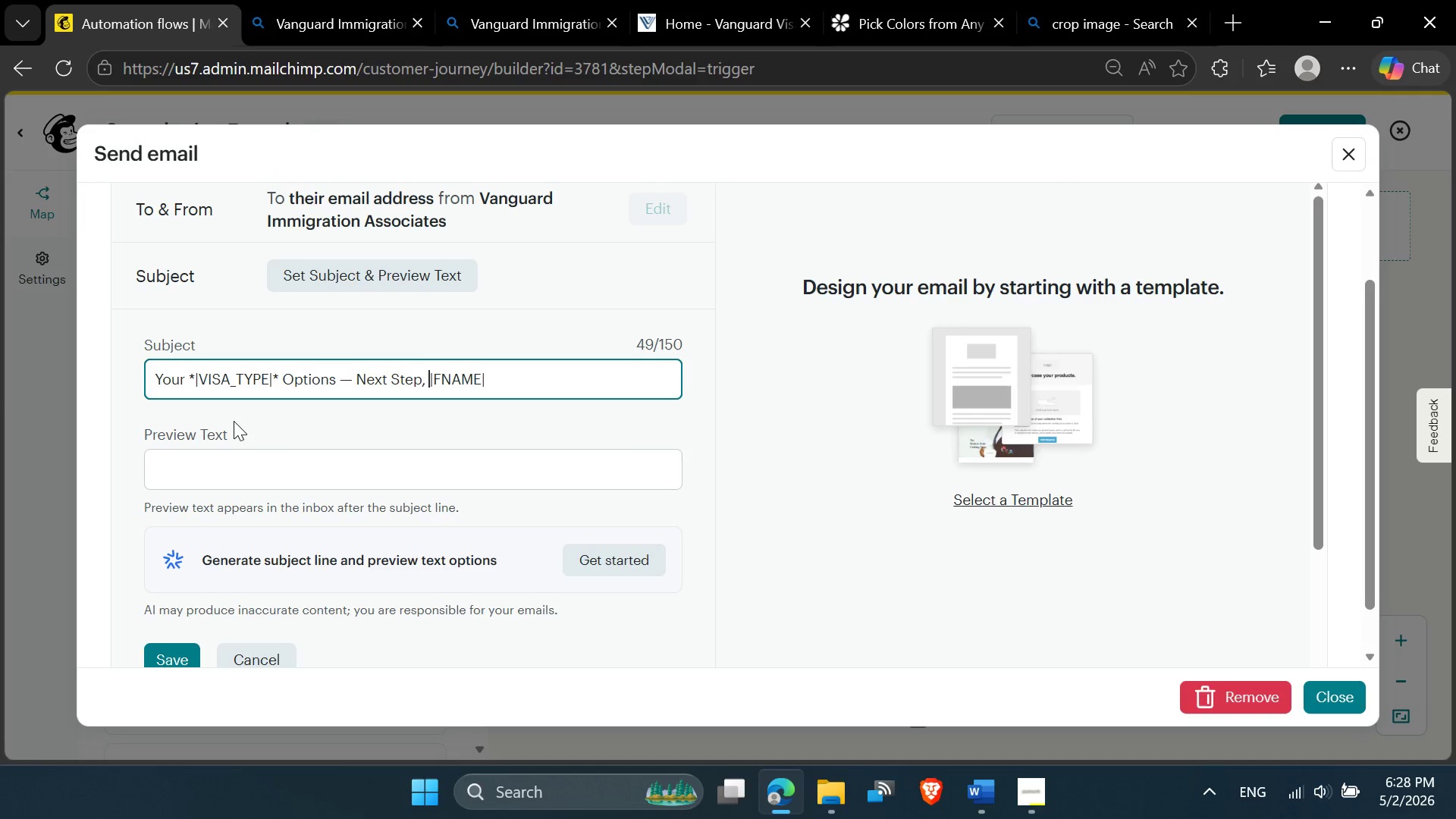 
key(Shift+8)
 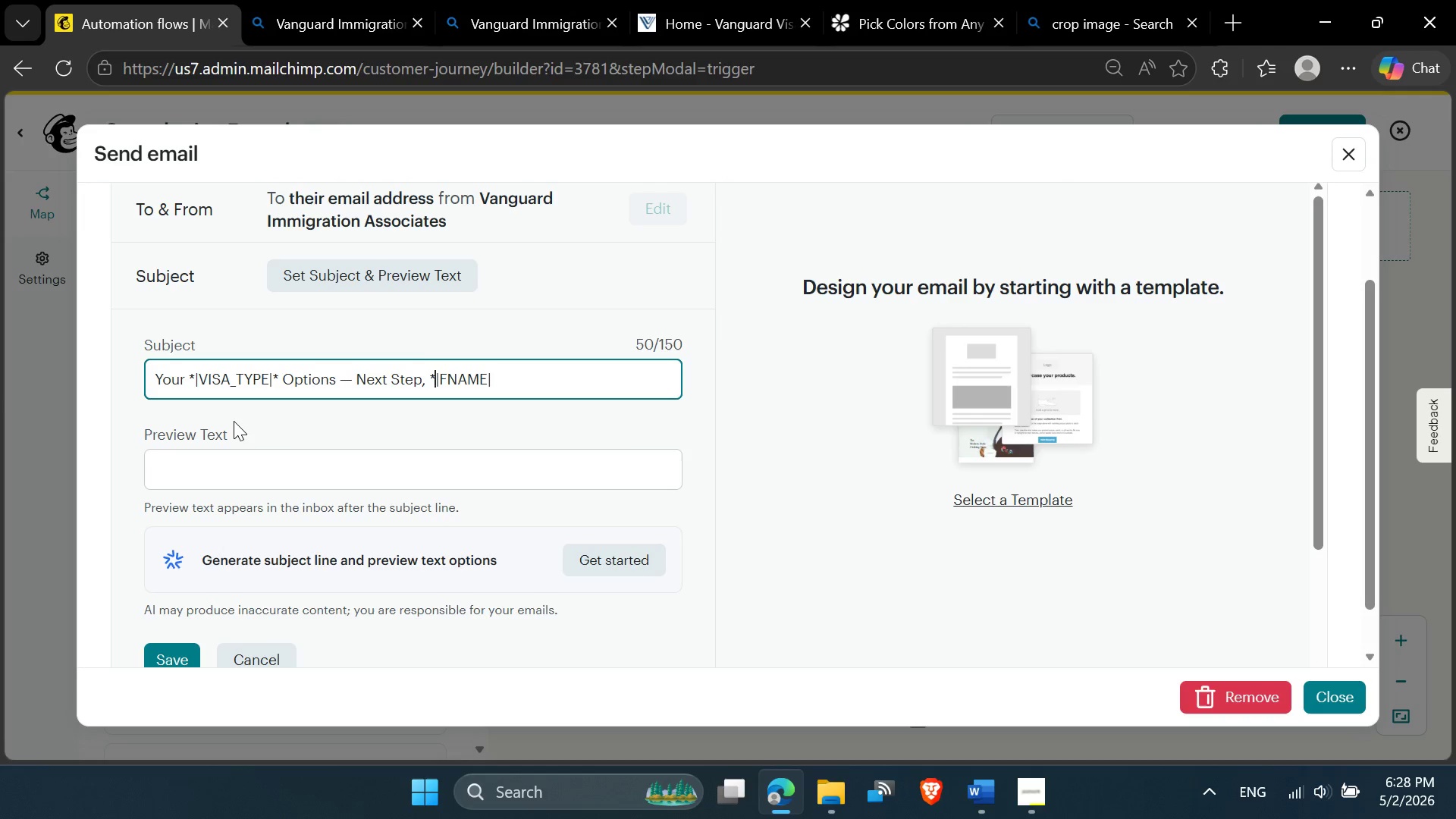 
key(ArrowRight)
 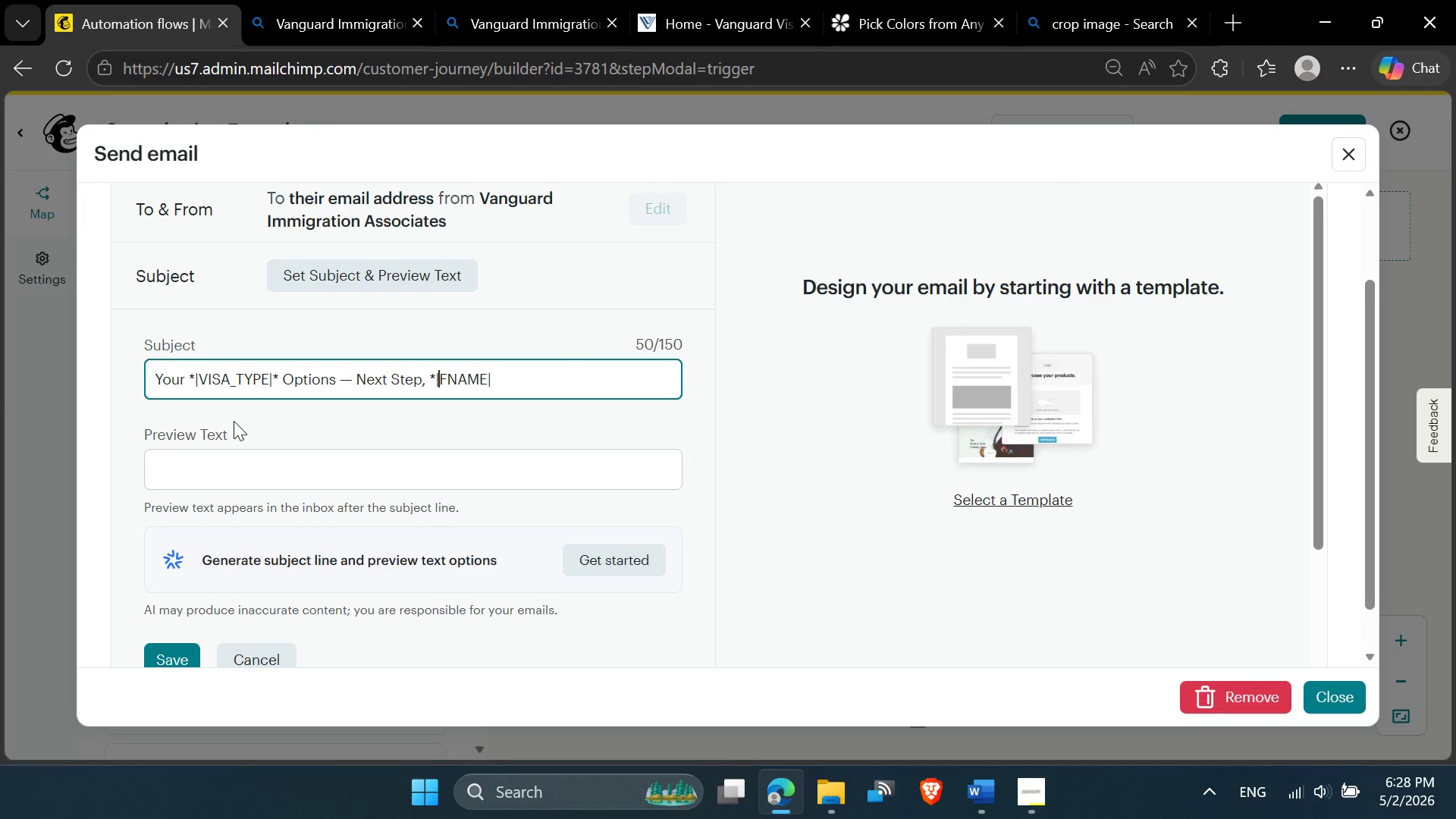 
key(ArrowRight)
 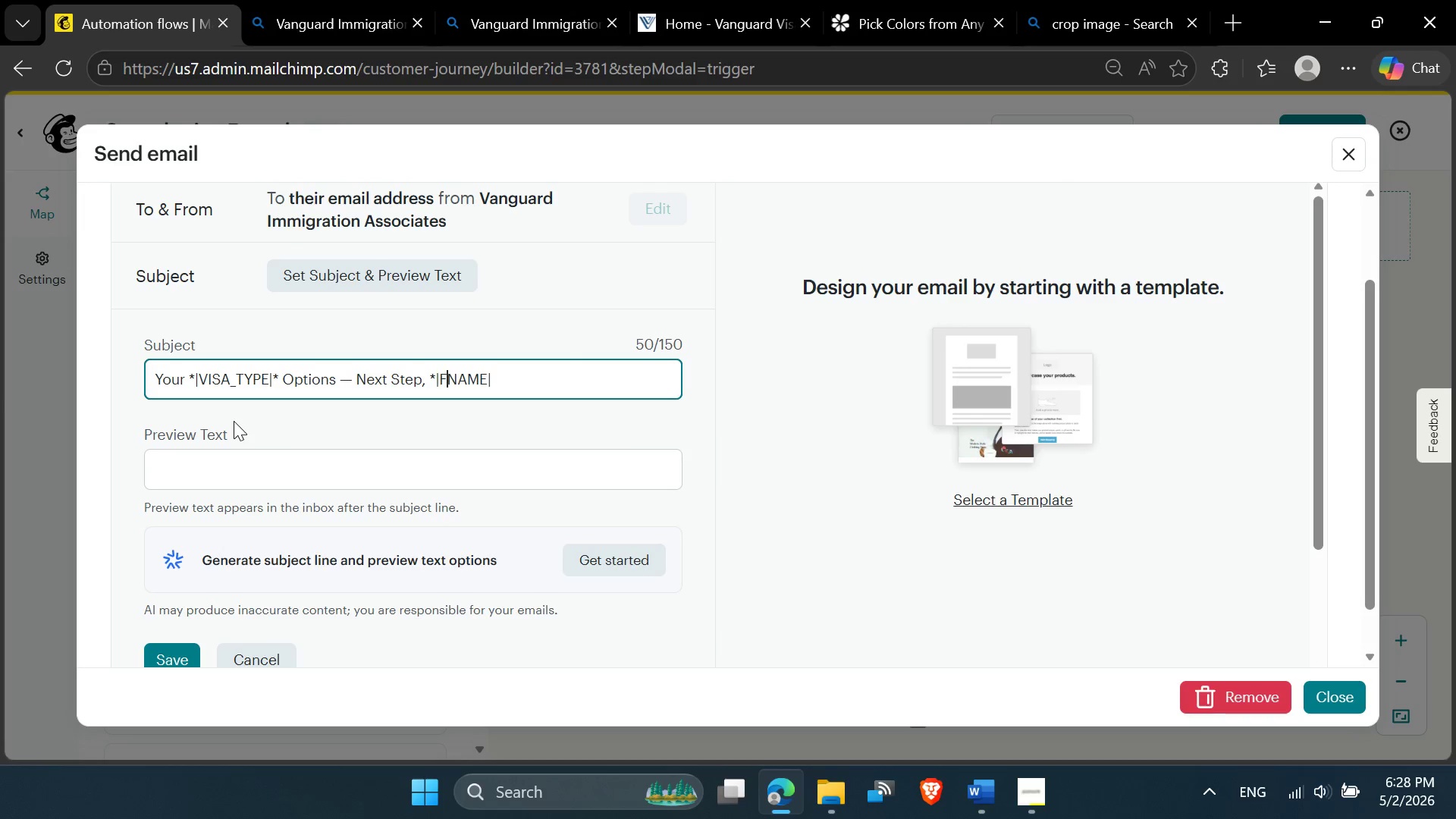 
key(ArrowRight)
 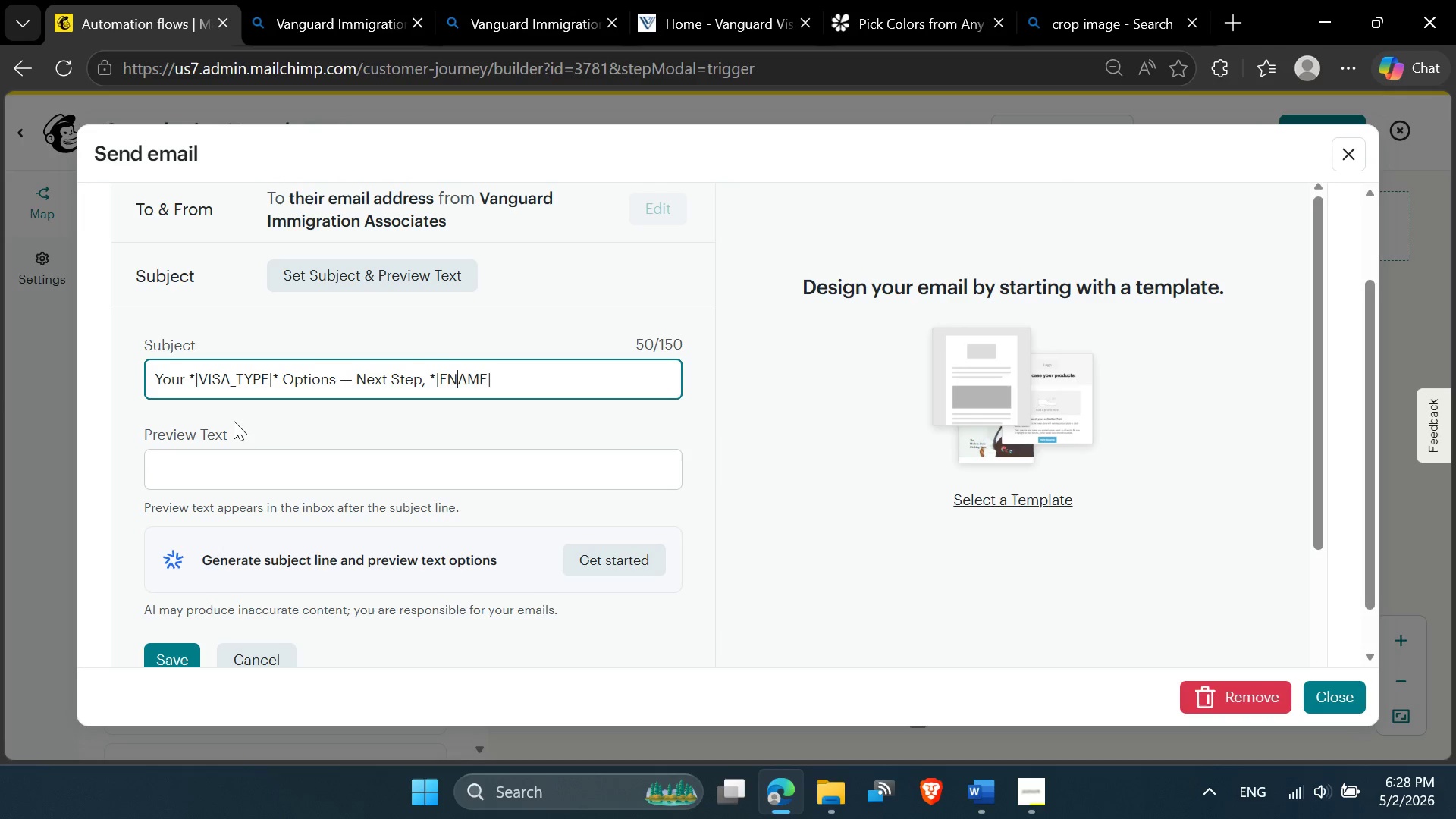 
key(ArrowRight)
 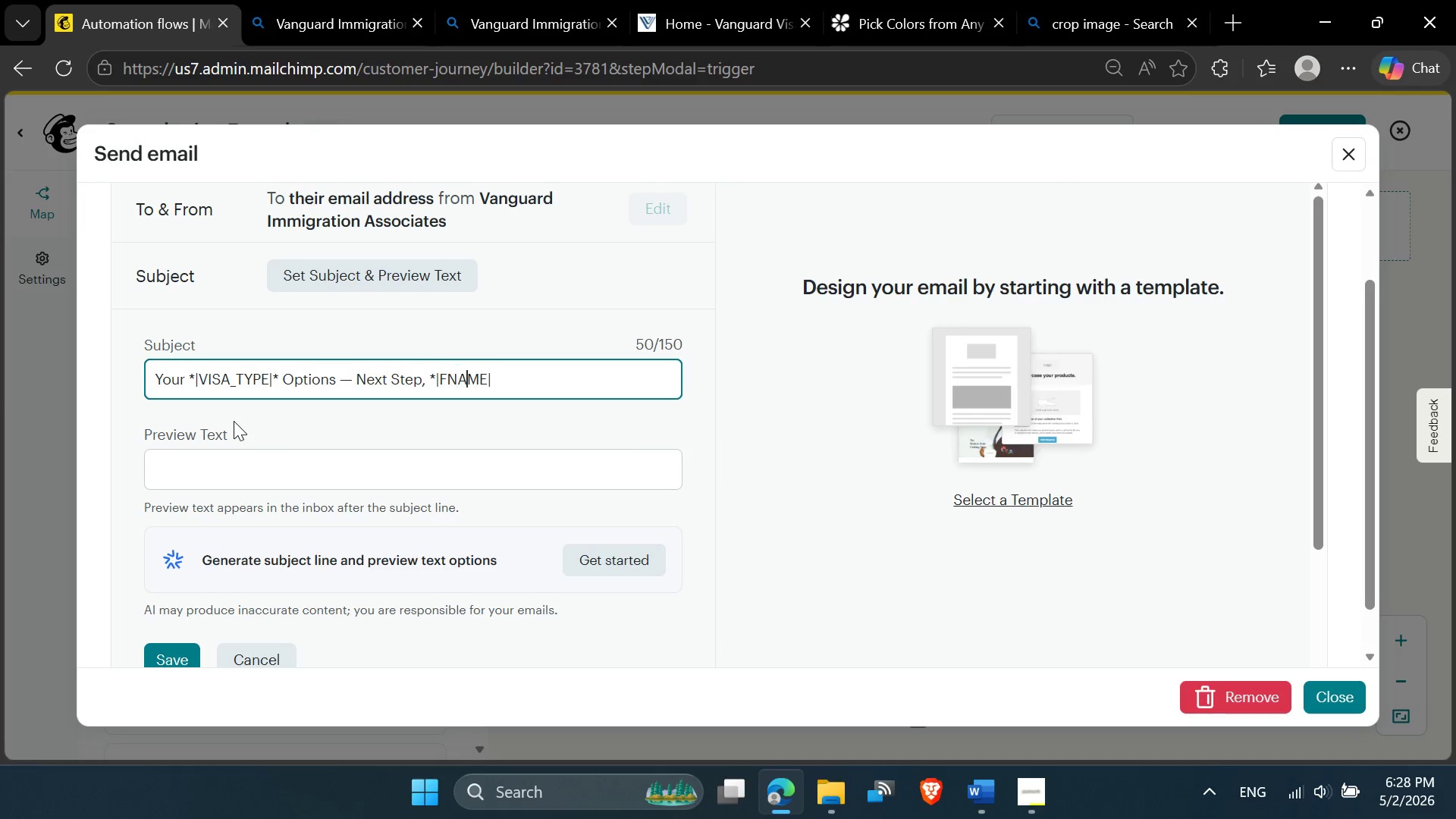 
key(ArrowRight)
 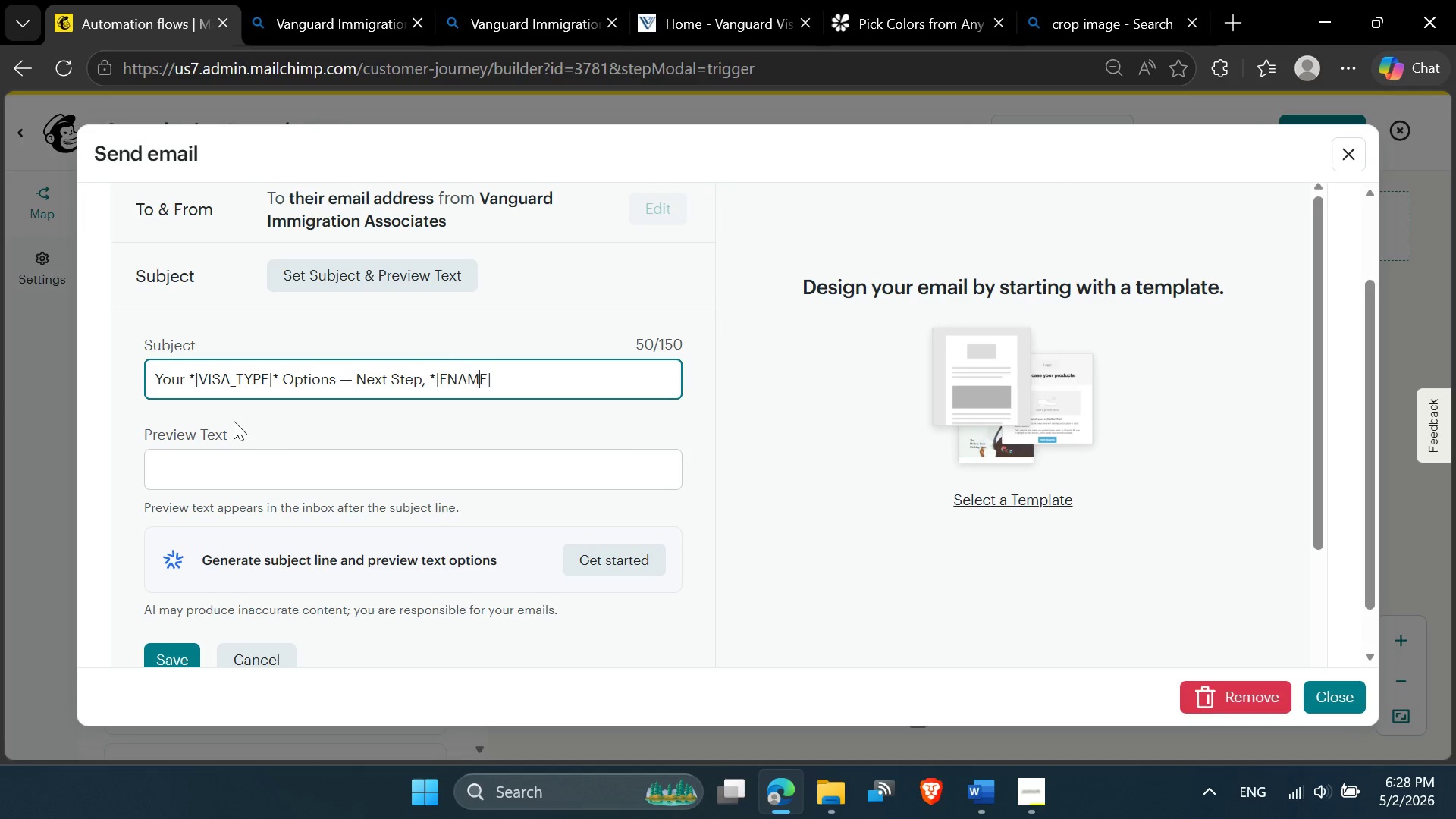 
key(ArrowRight)
 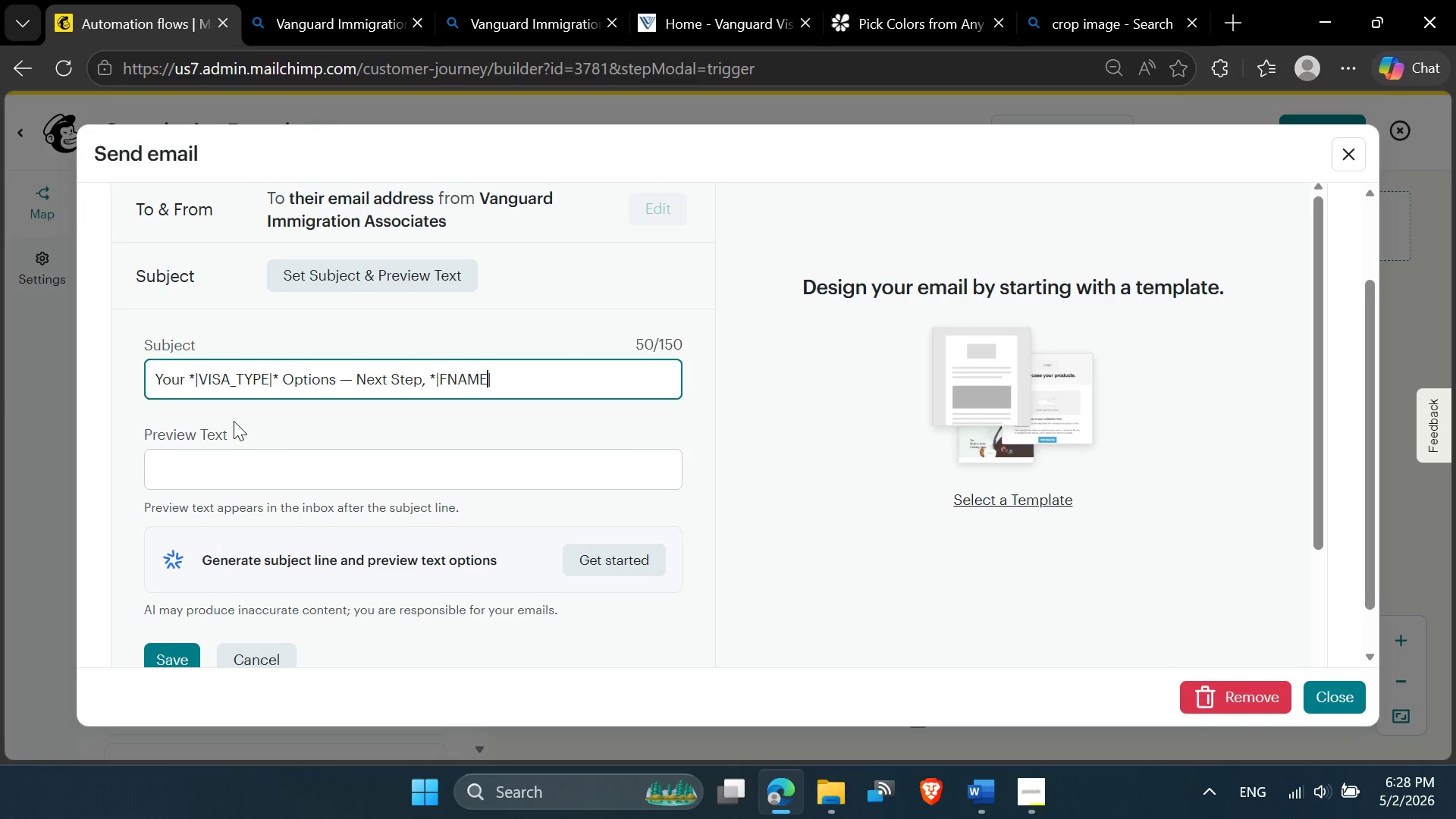 
key(ArrowRight)
 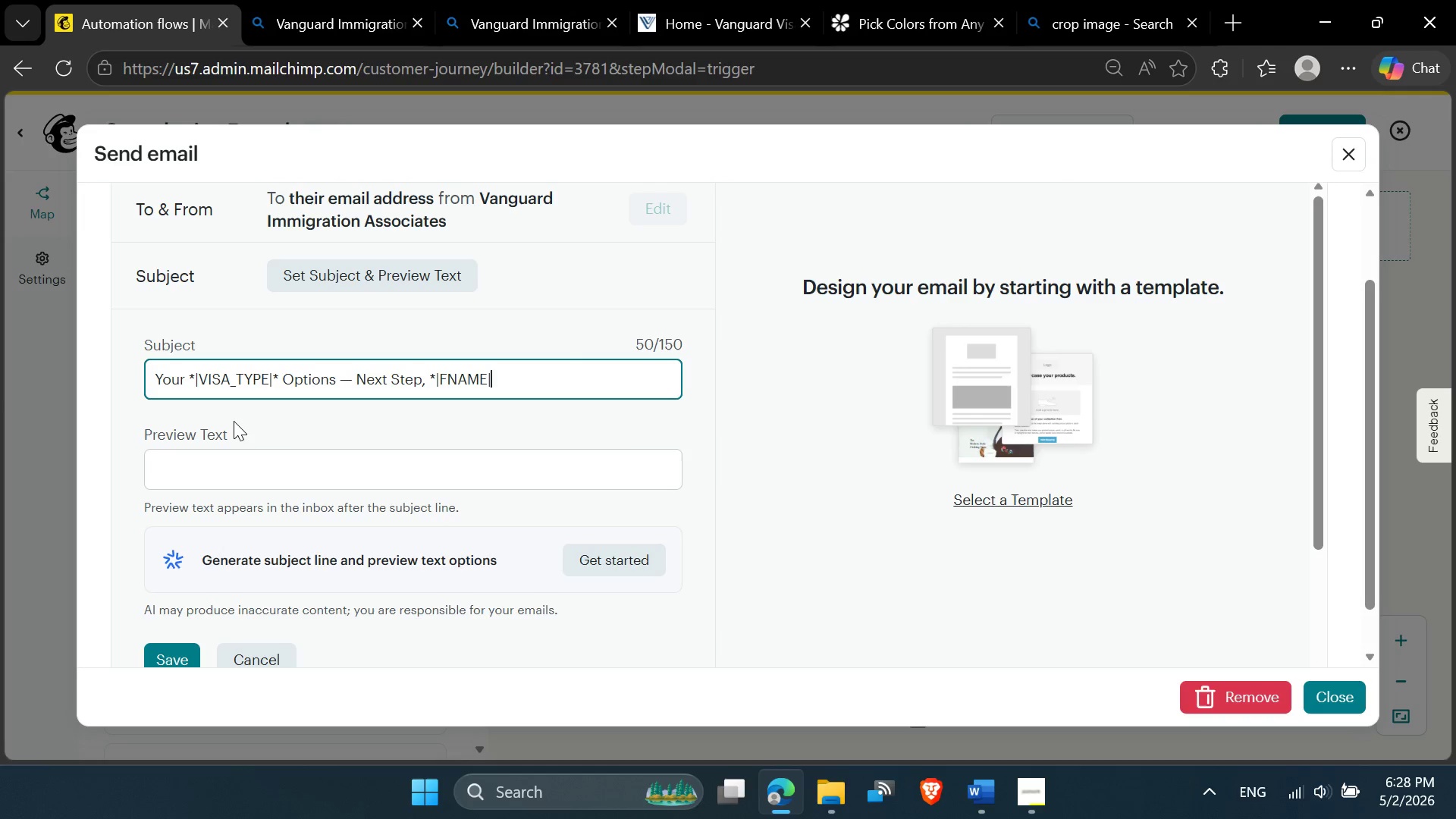 
key(Shift+8)
 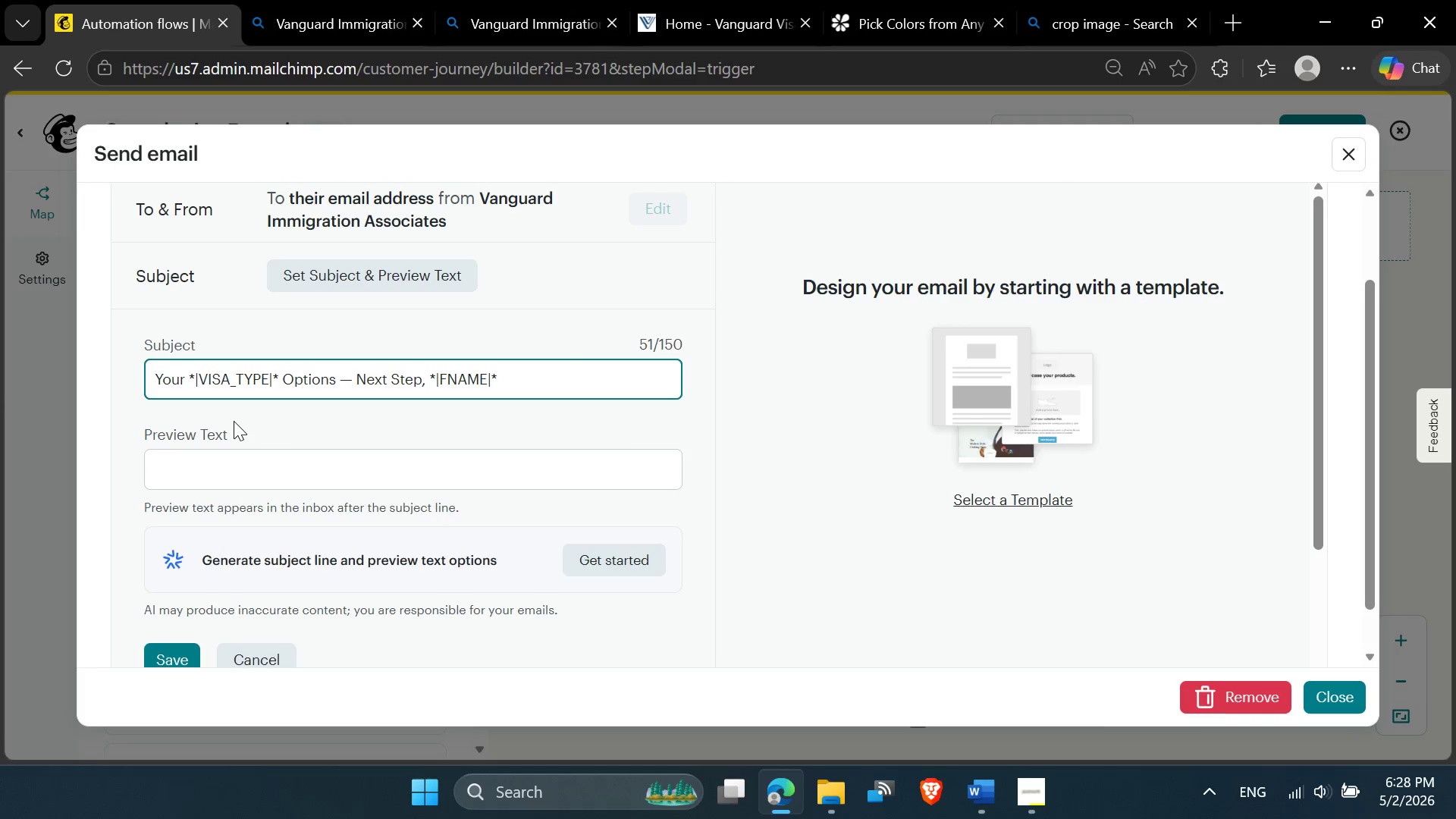 
scroll: coordinate [121, 623], scroll_direction: down, amount: 2.0
 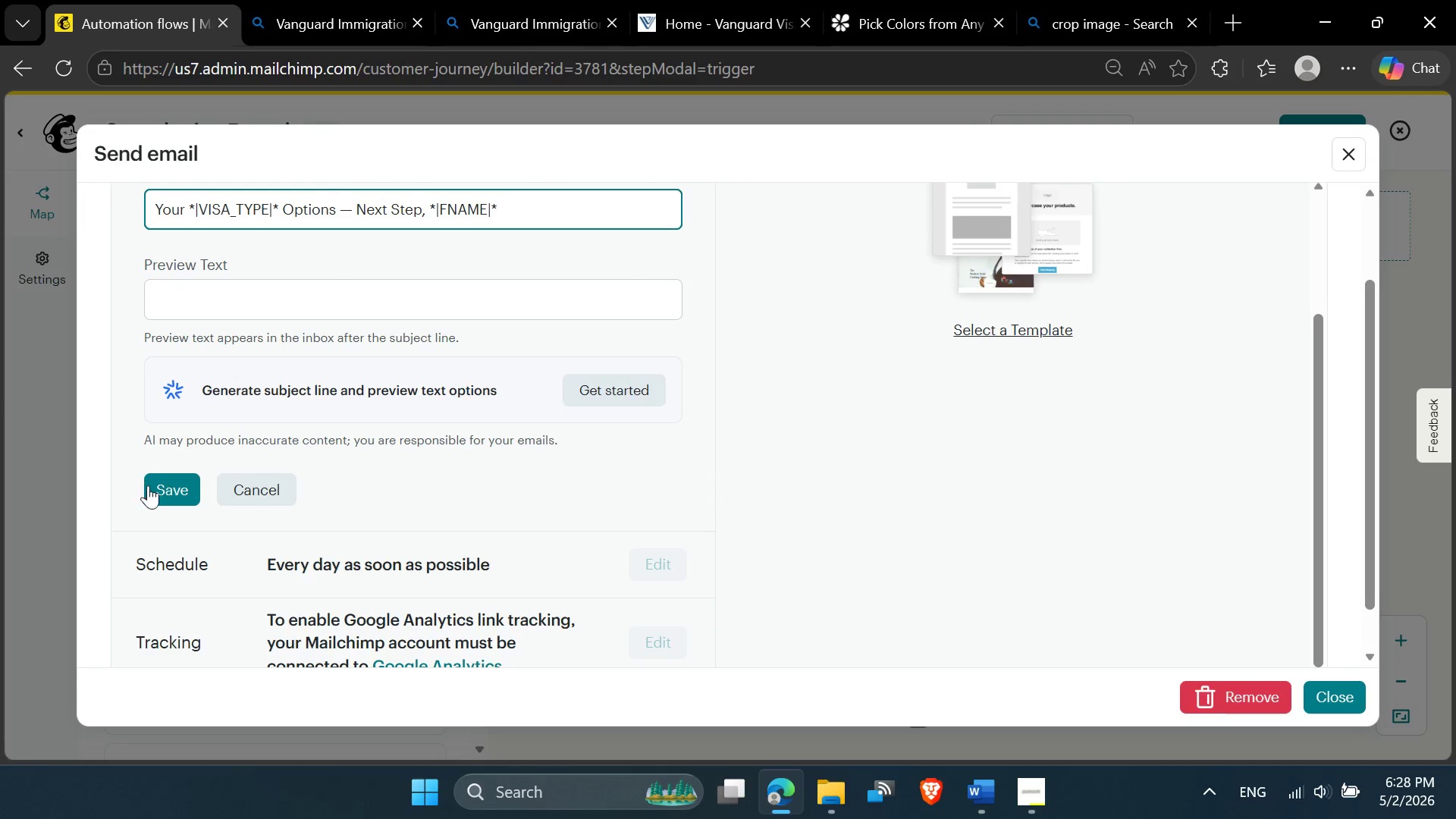 
left_click([165, 489])
 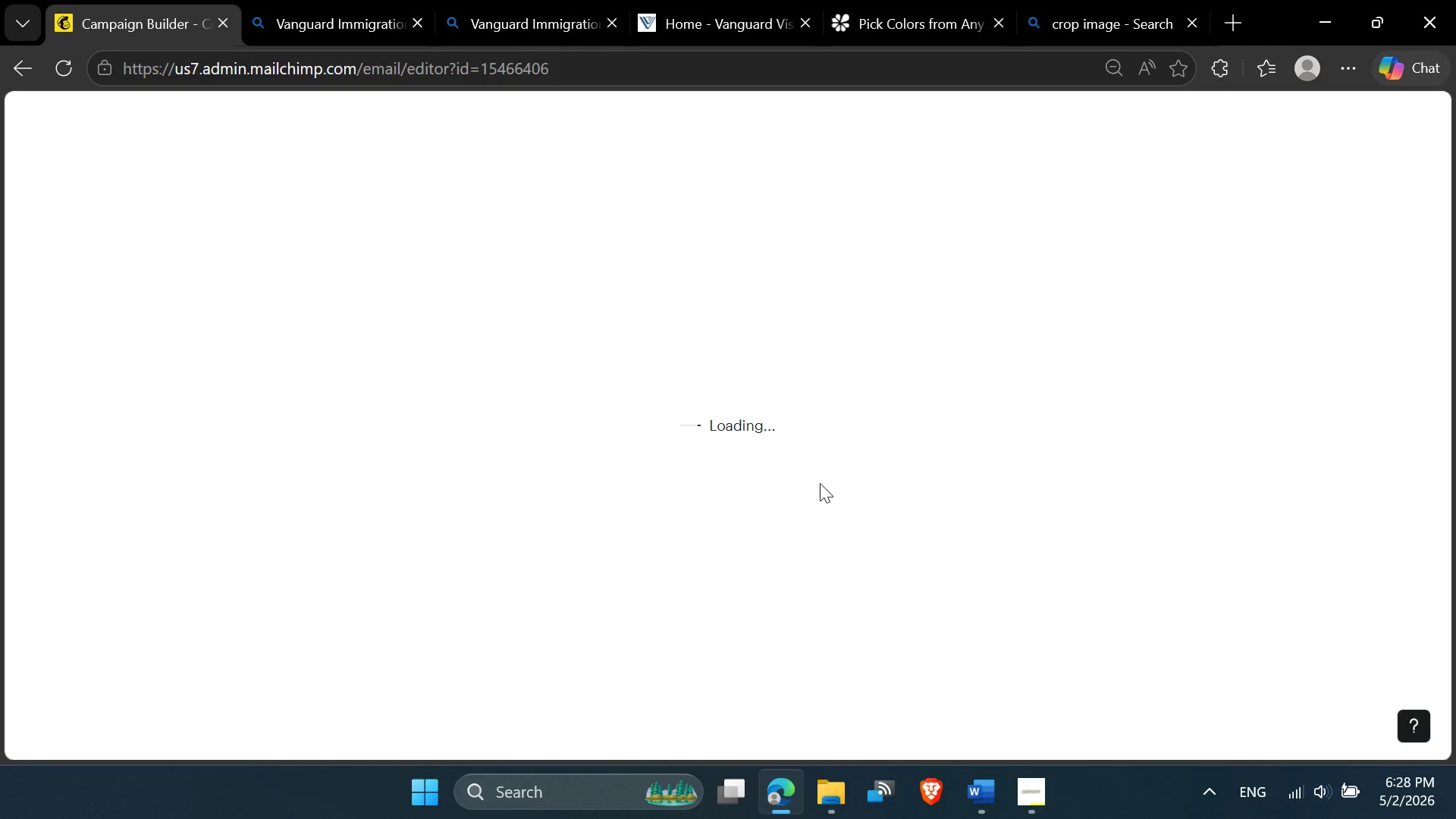 
wait(10.47)
 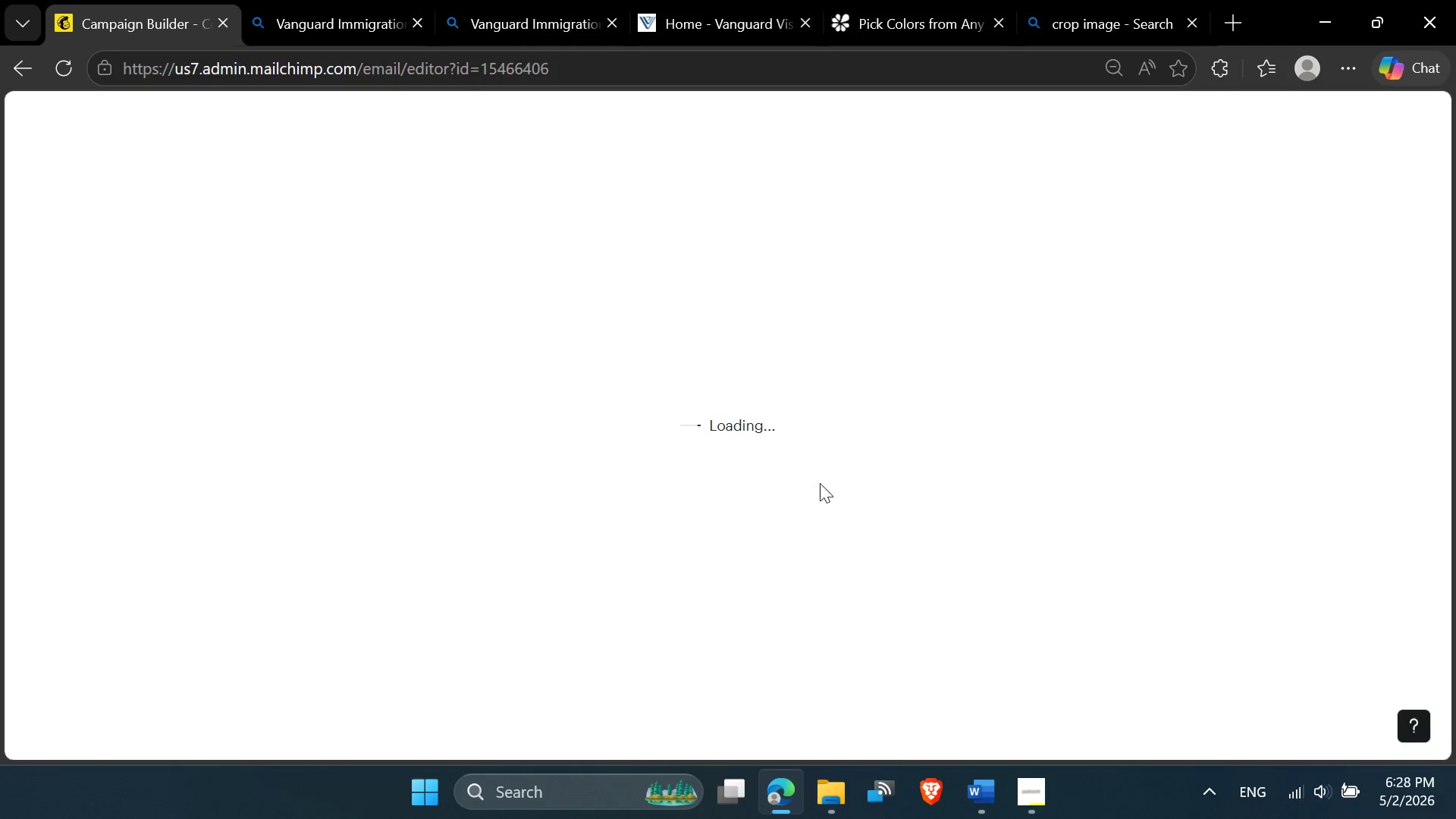 
left_click([438, 460])
 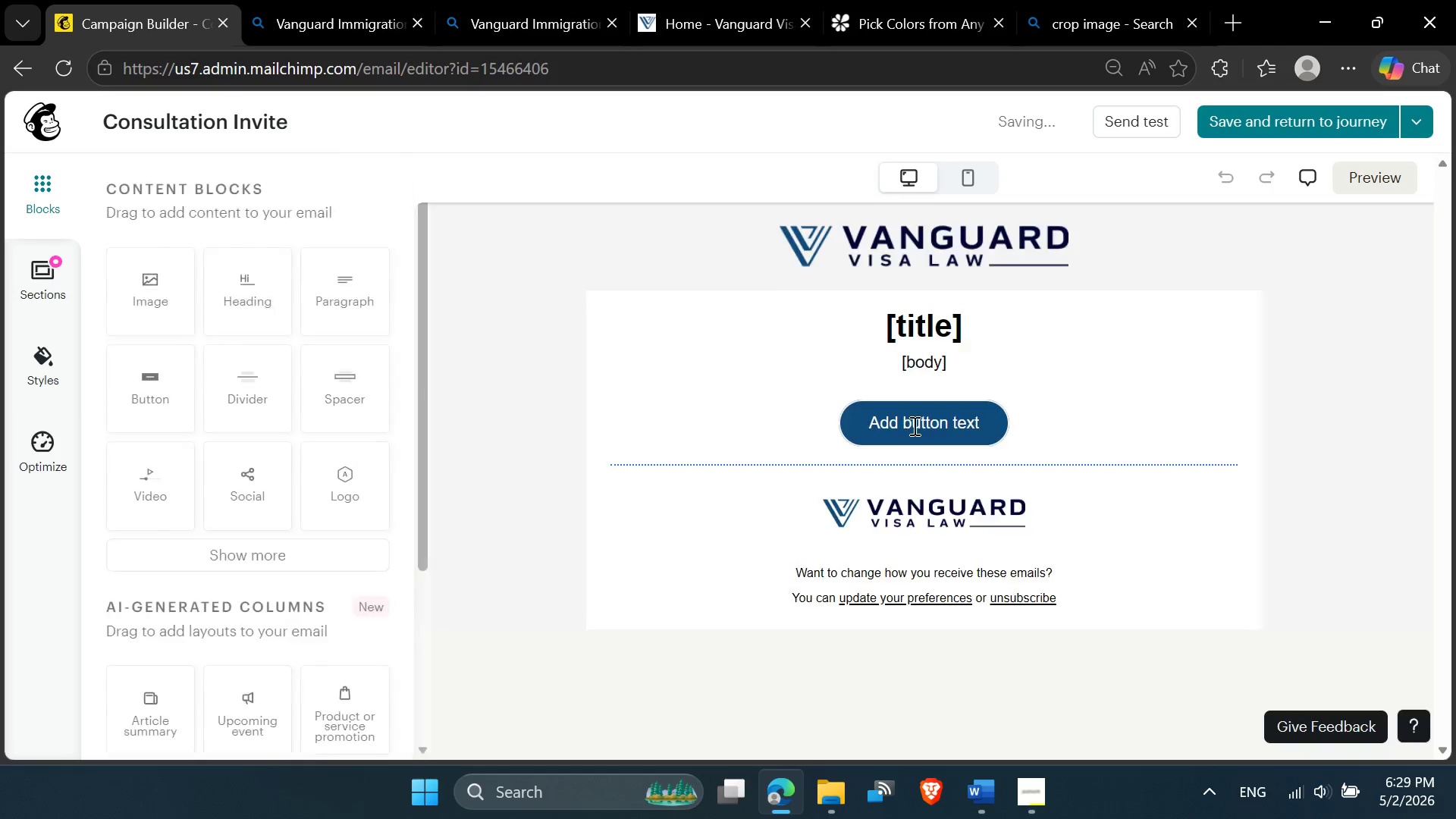 
scroll: coordinate [949, 455], scroll_direction: up, amount: 1.0
 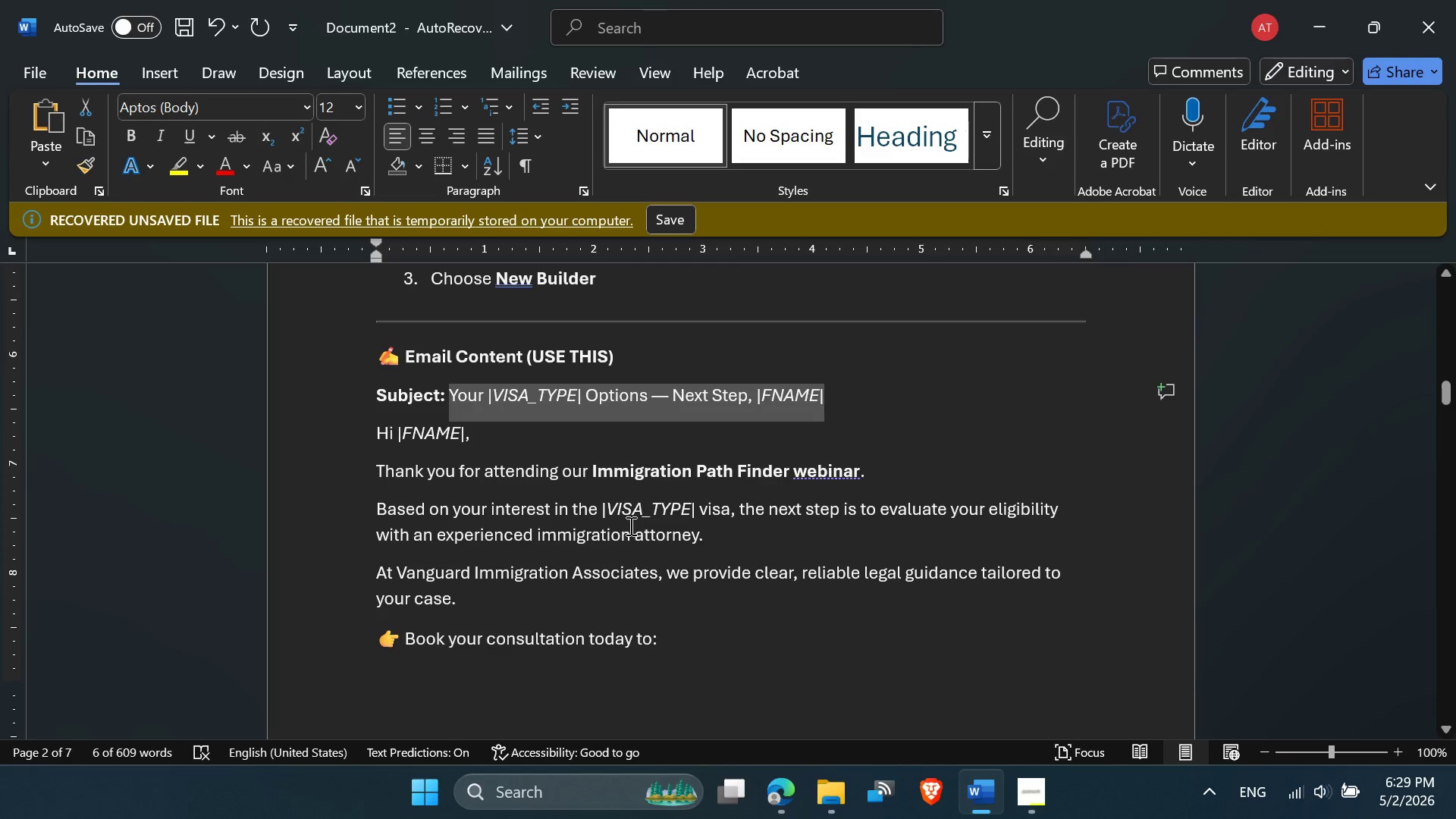 
left_click([612, 548])
 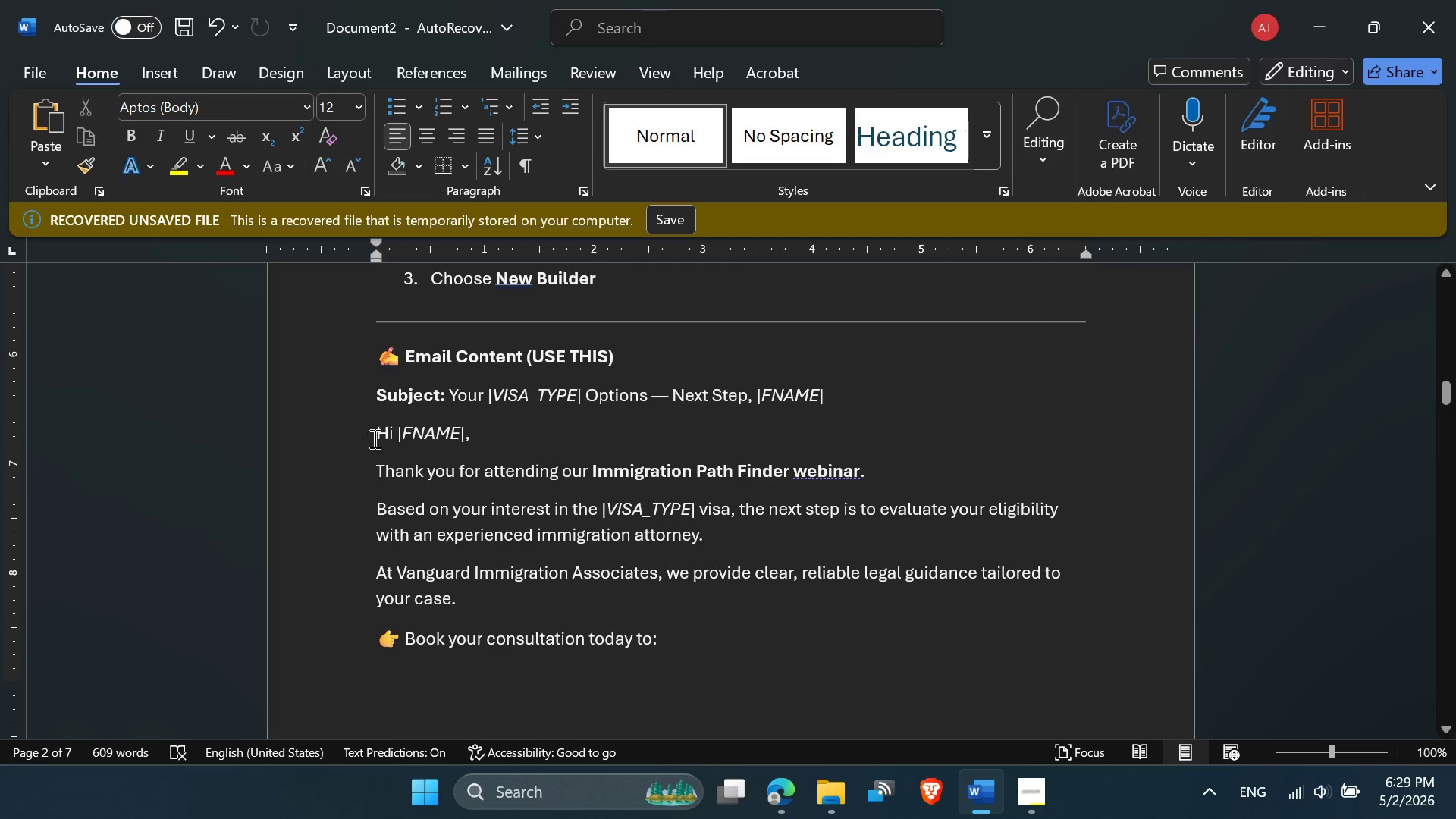 
left_click_drag(start_coordinate=[376, 431], to_coordinate=[656, 635])
 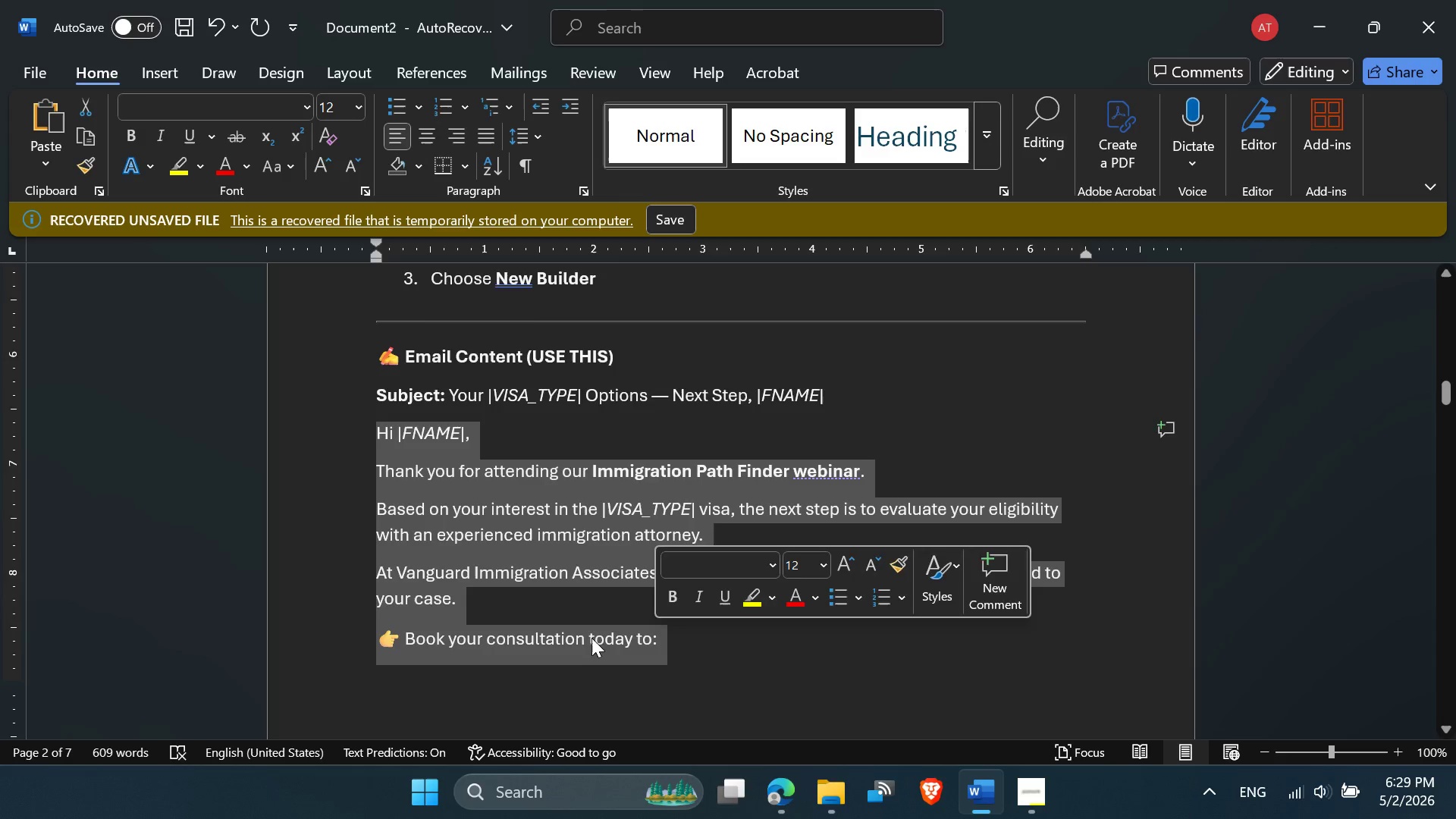 
scroll: coordinate [588, 642], scroll_direction: down, amount: 8.0
 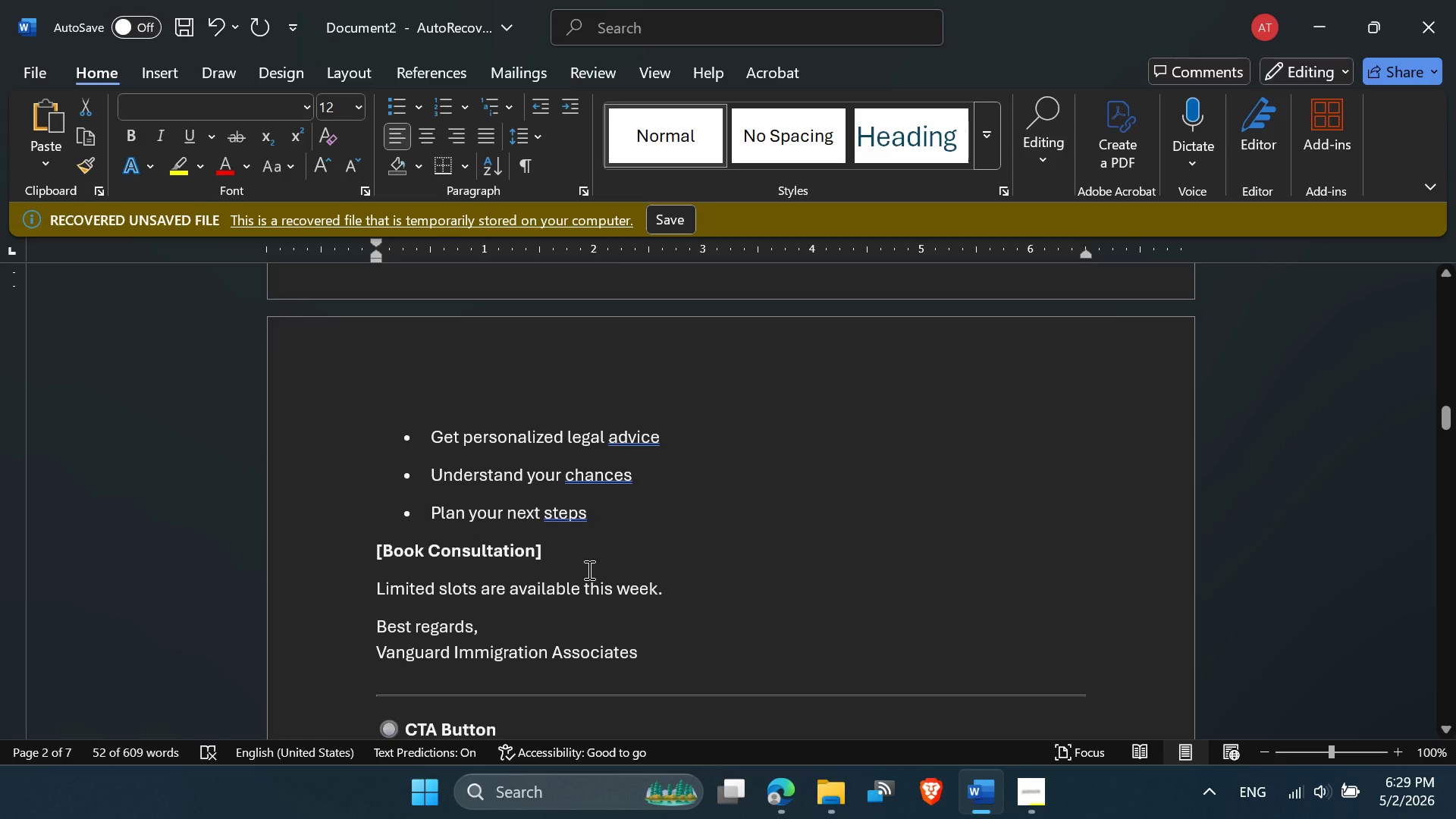 
scroll: coordinate [588, 570], scroll_direction: up, amount: 6.0
 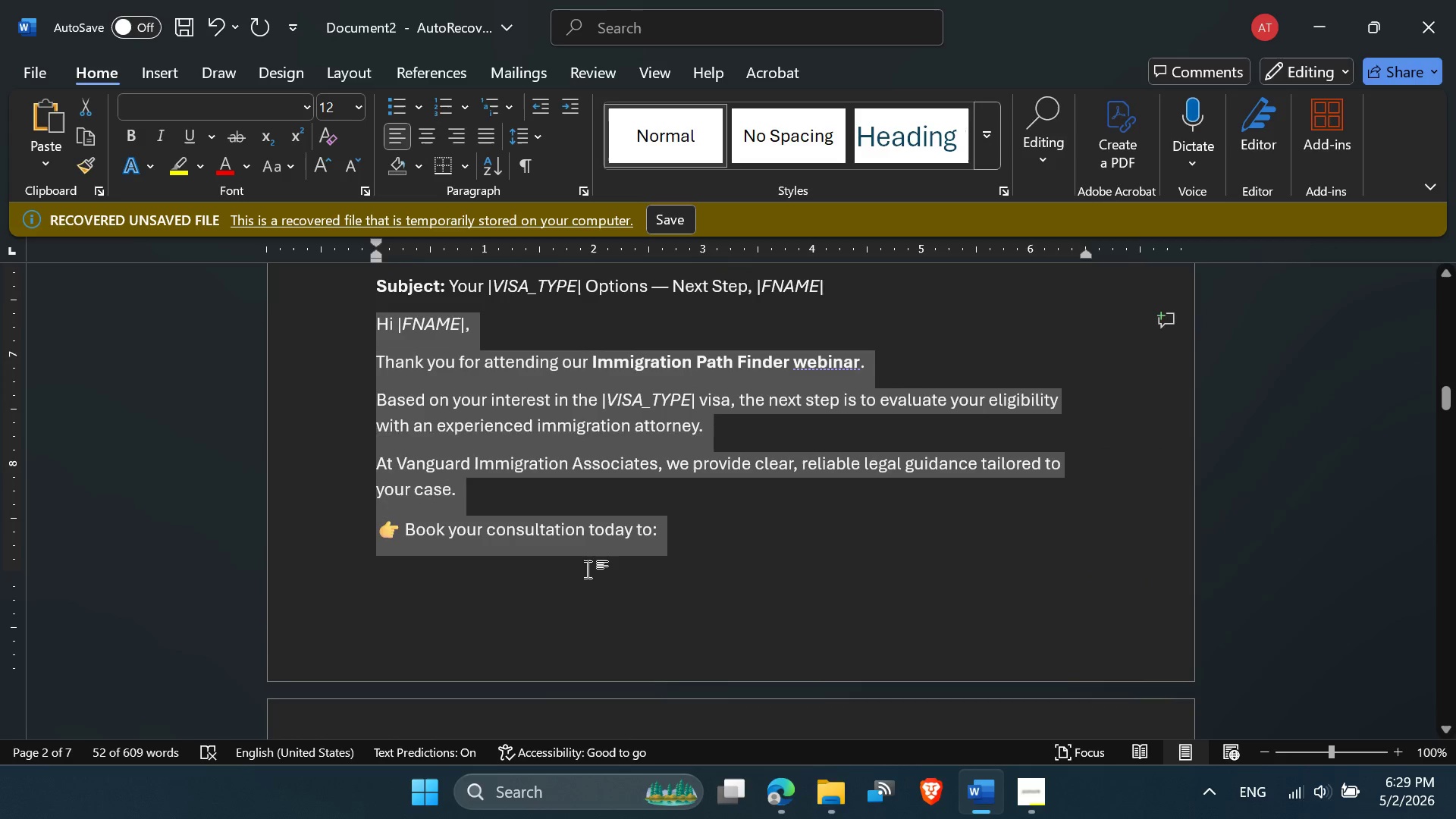 
scroll: coordinate [642, 548], scroll_direction: down, amount: 7.0
 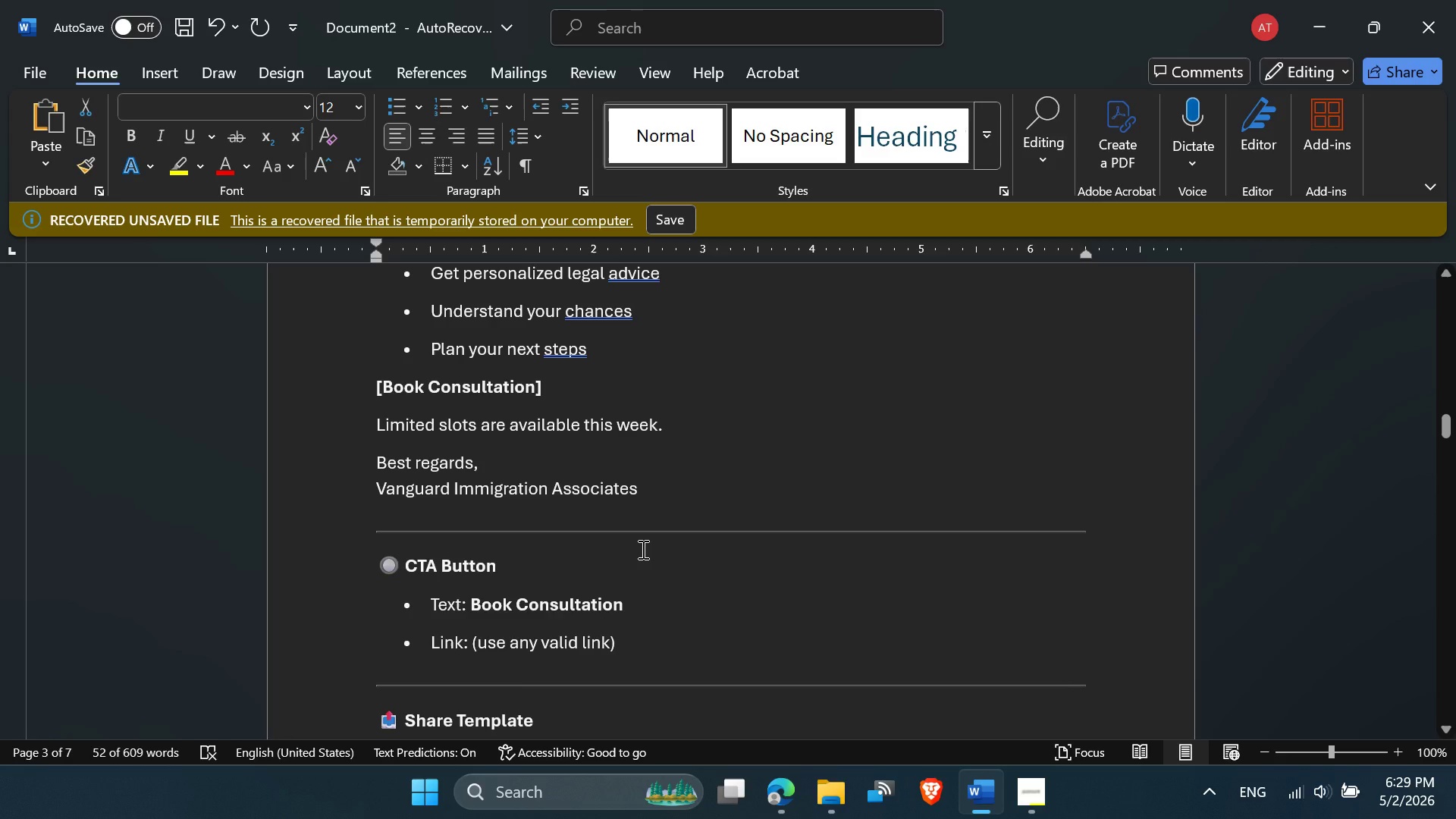 
scroll: coordinate [642, 549], scroll_direction: none, amount: 0.0
 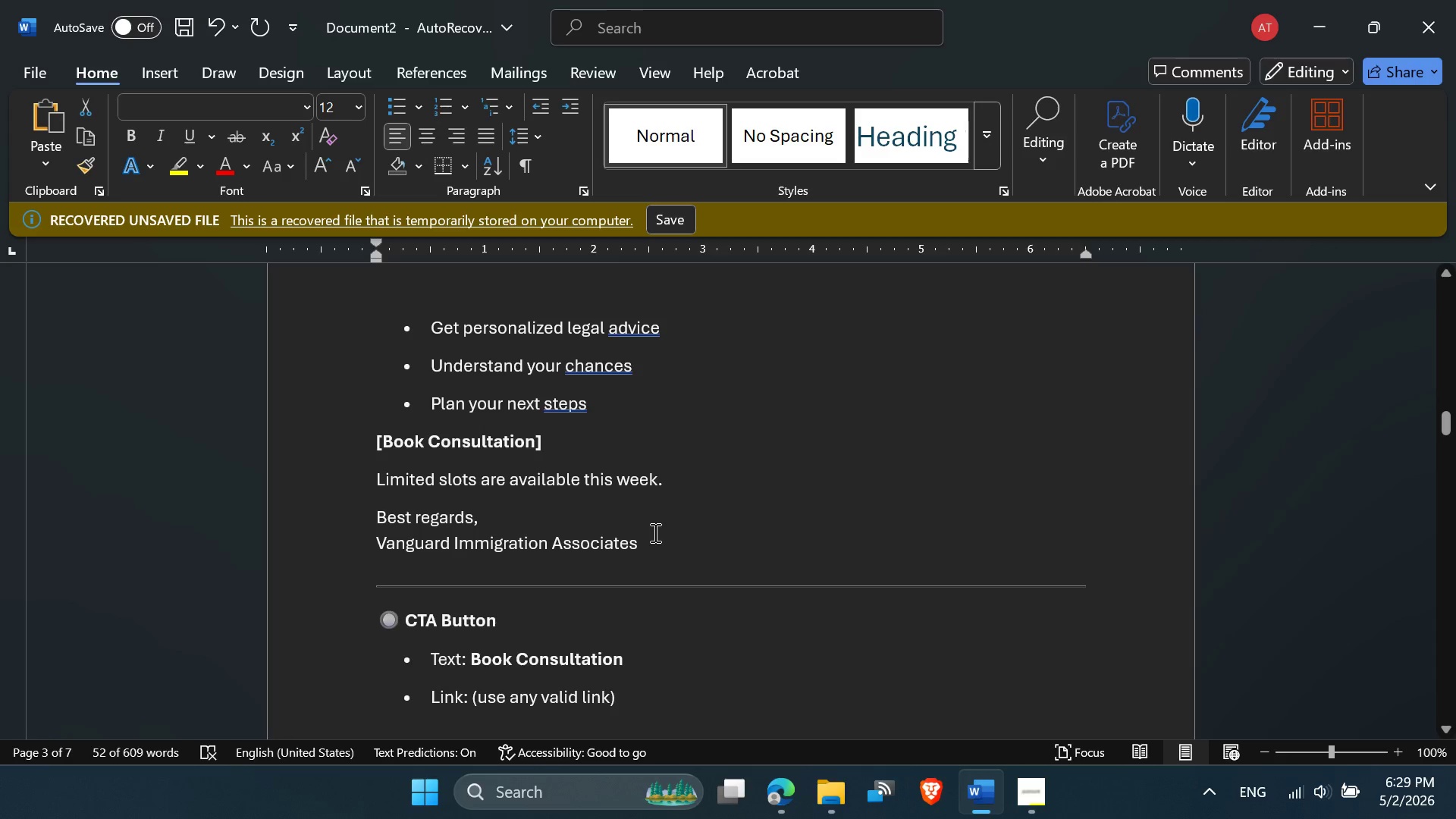 
scroll: coordinate [655, 533], scroll_direction: up, amount: 1.0
 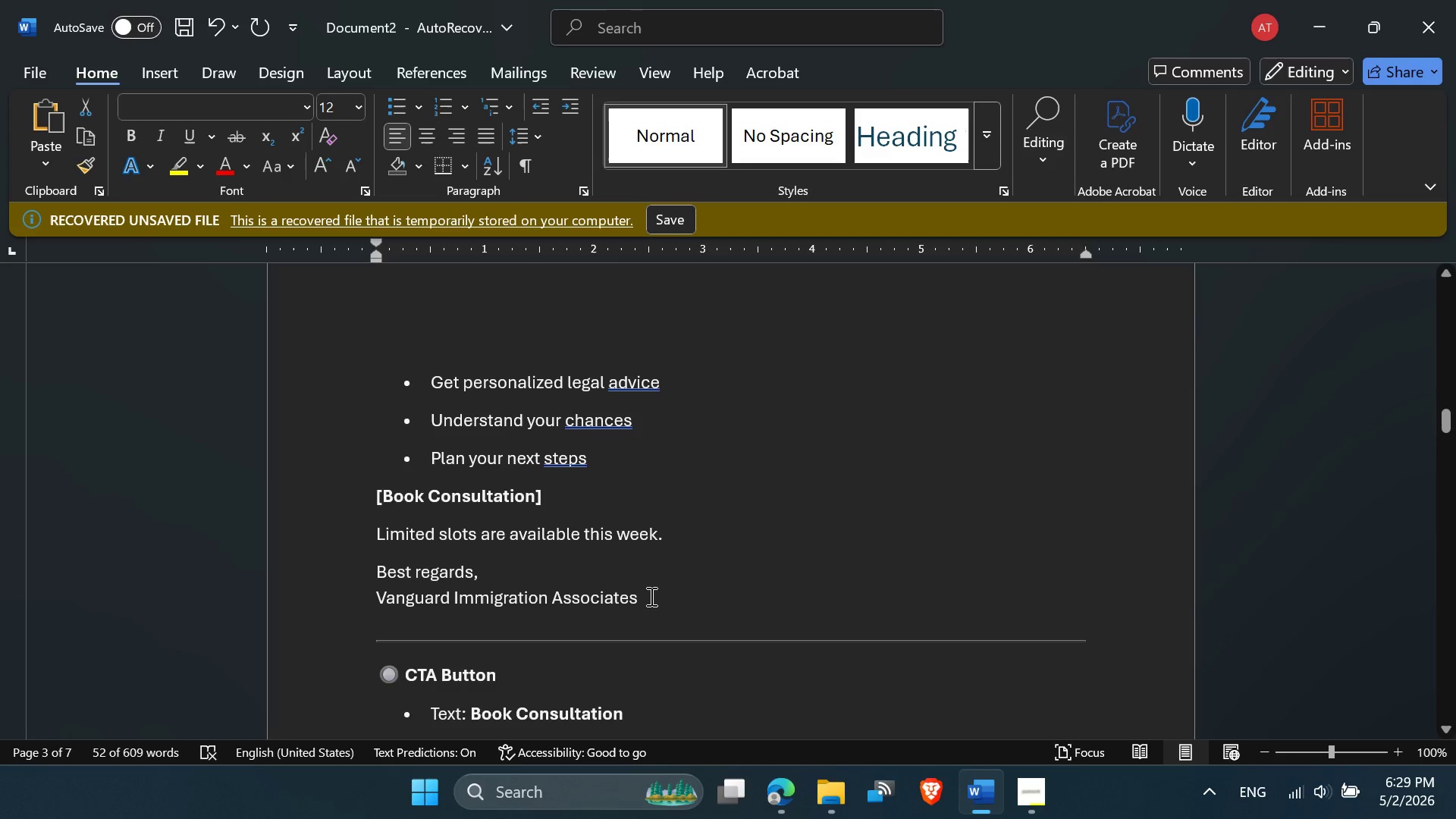 
left_click_drag(start_coordinate=[648, 596], to_coordinate=[375, 496])
 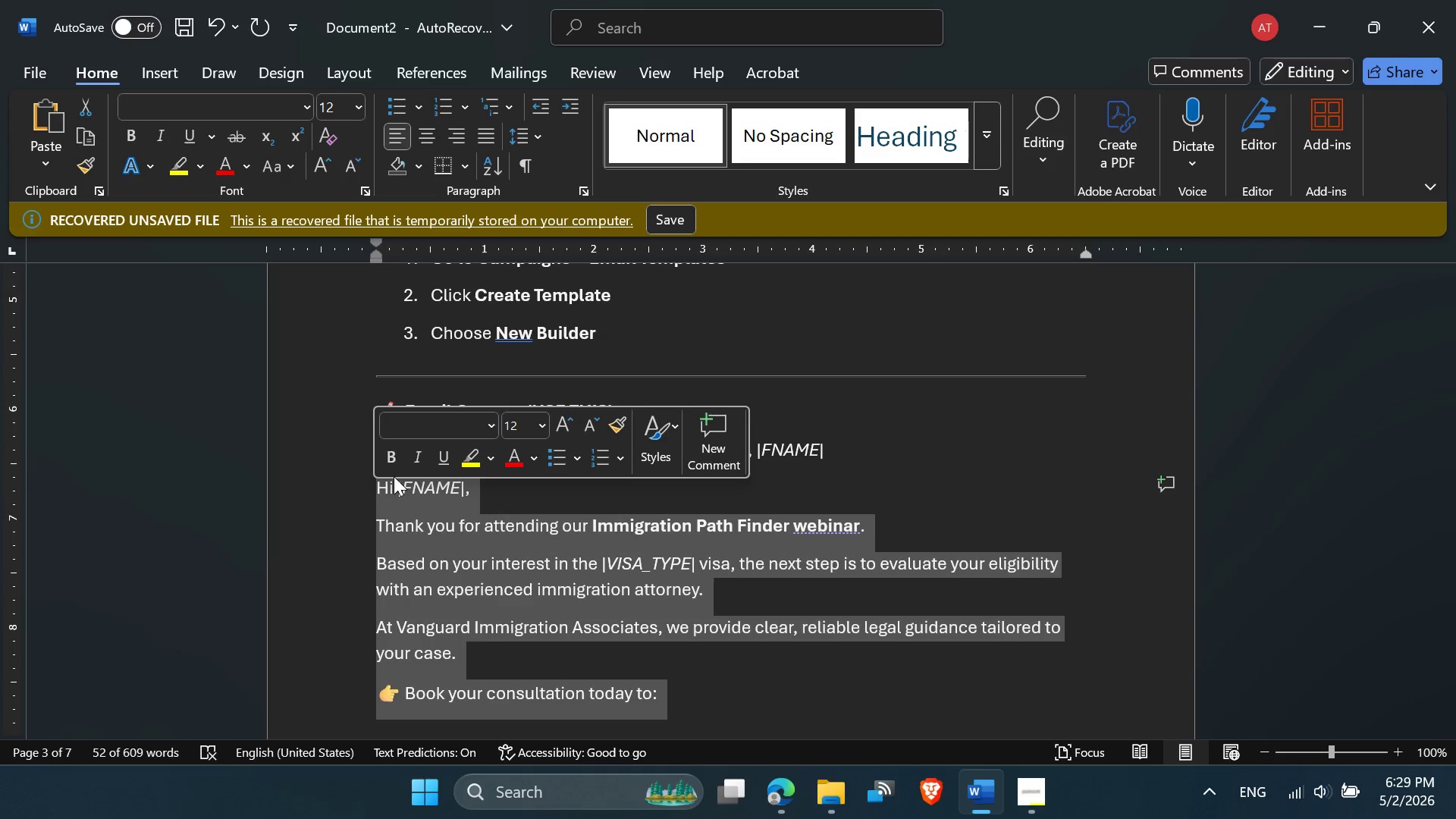 
key(Control+C)
 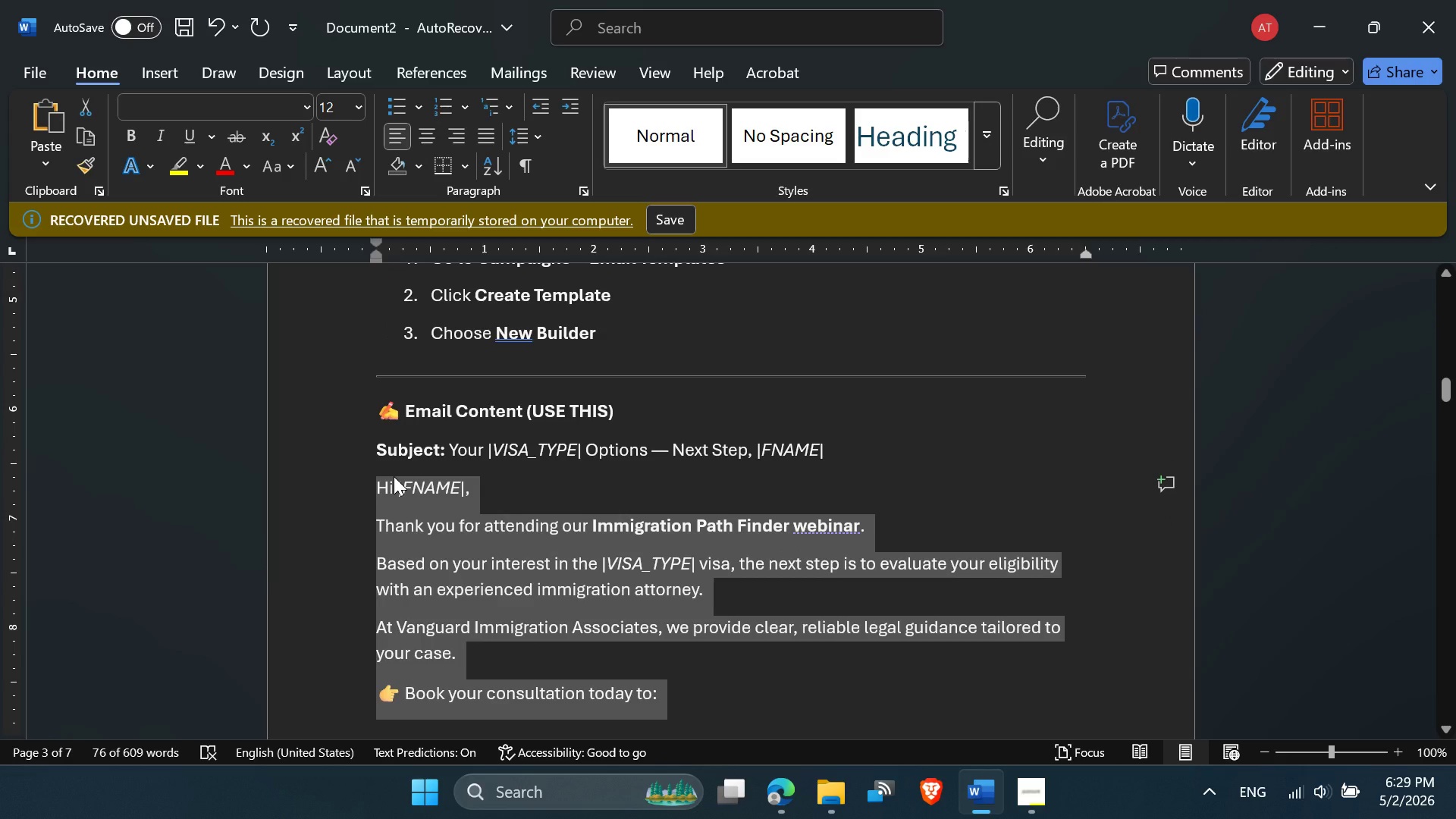 
key(Control+C)
 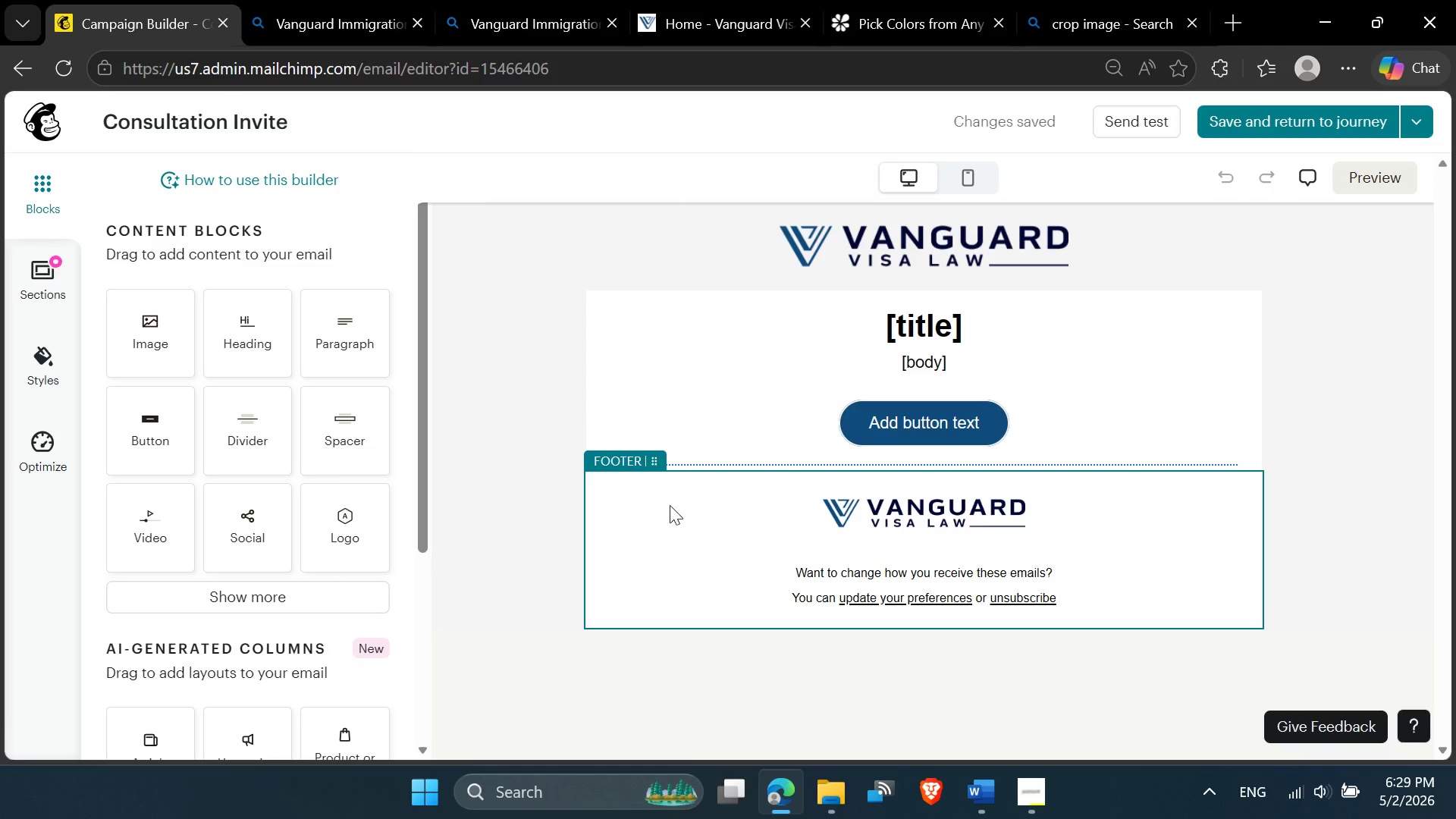 
left_click([899, 365])
 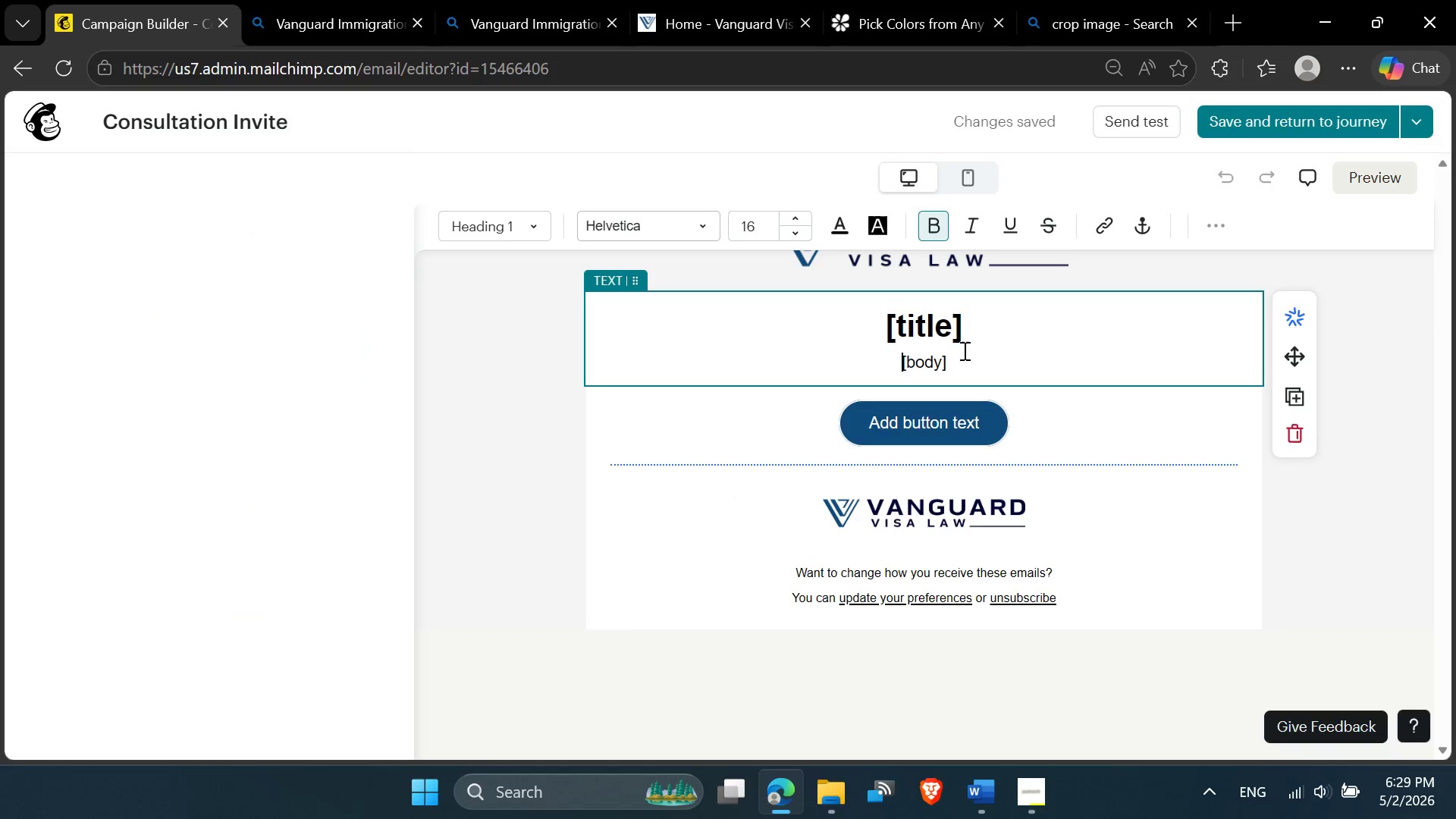 
left_click([970, 361])
 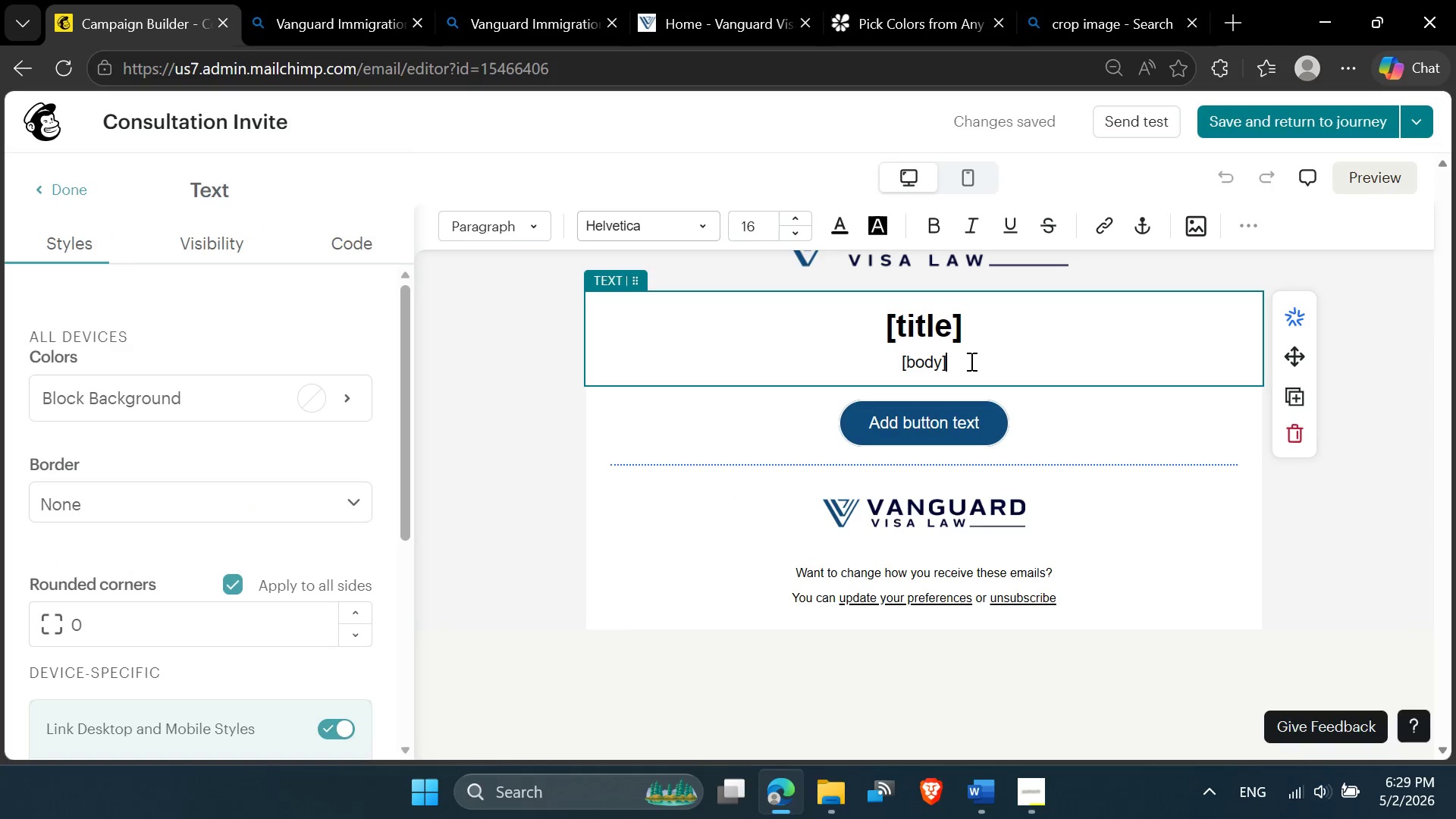 
key(Control+A)
 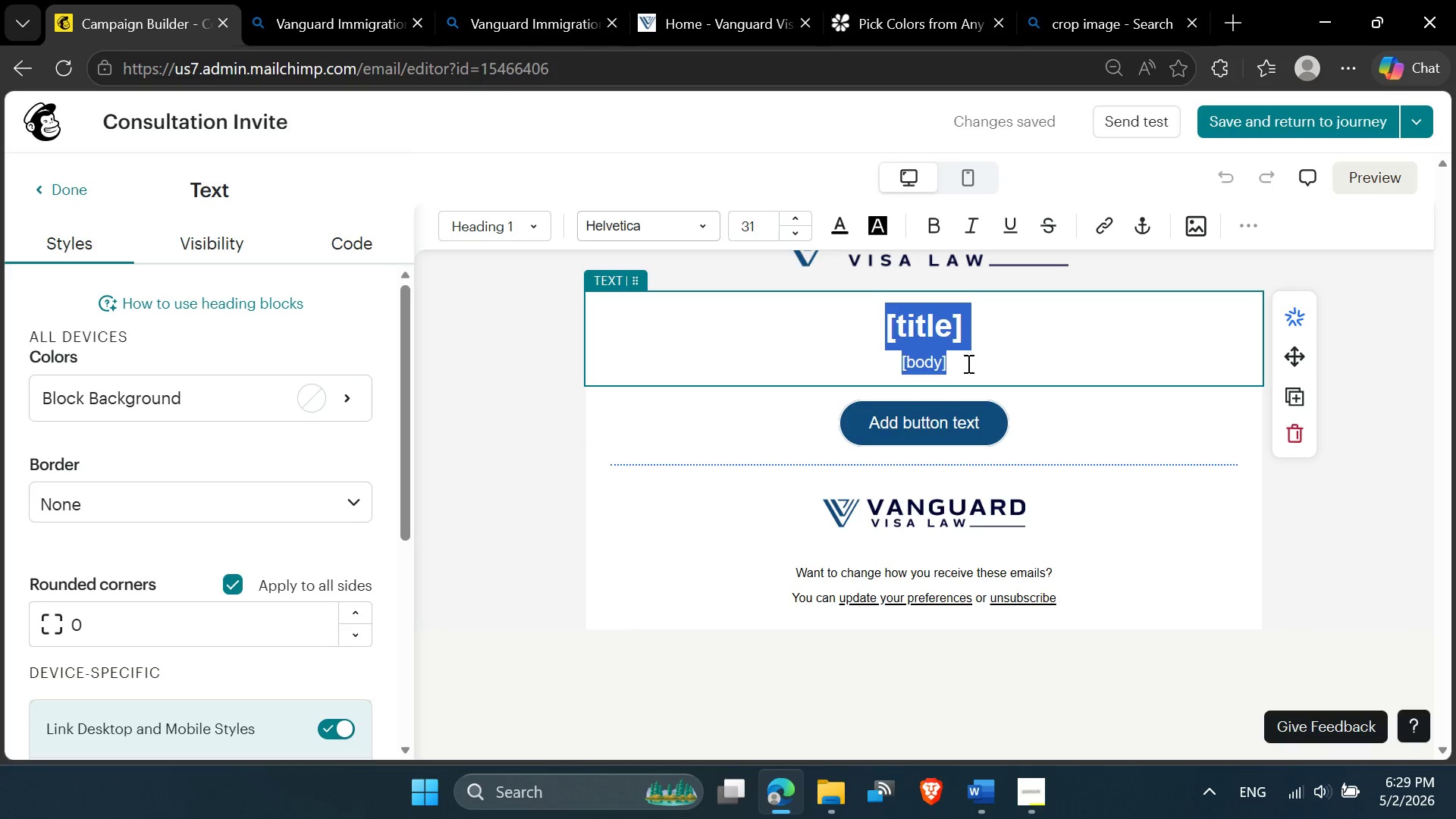 
key(Control+V)
 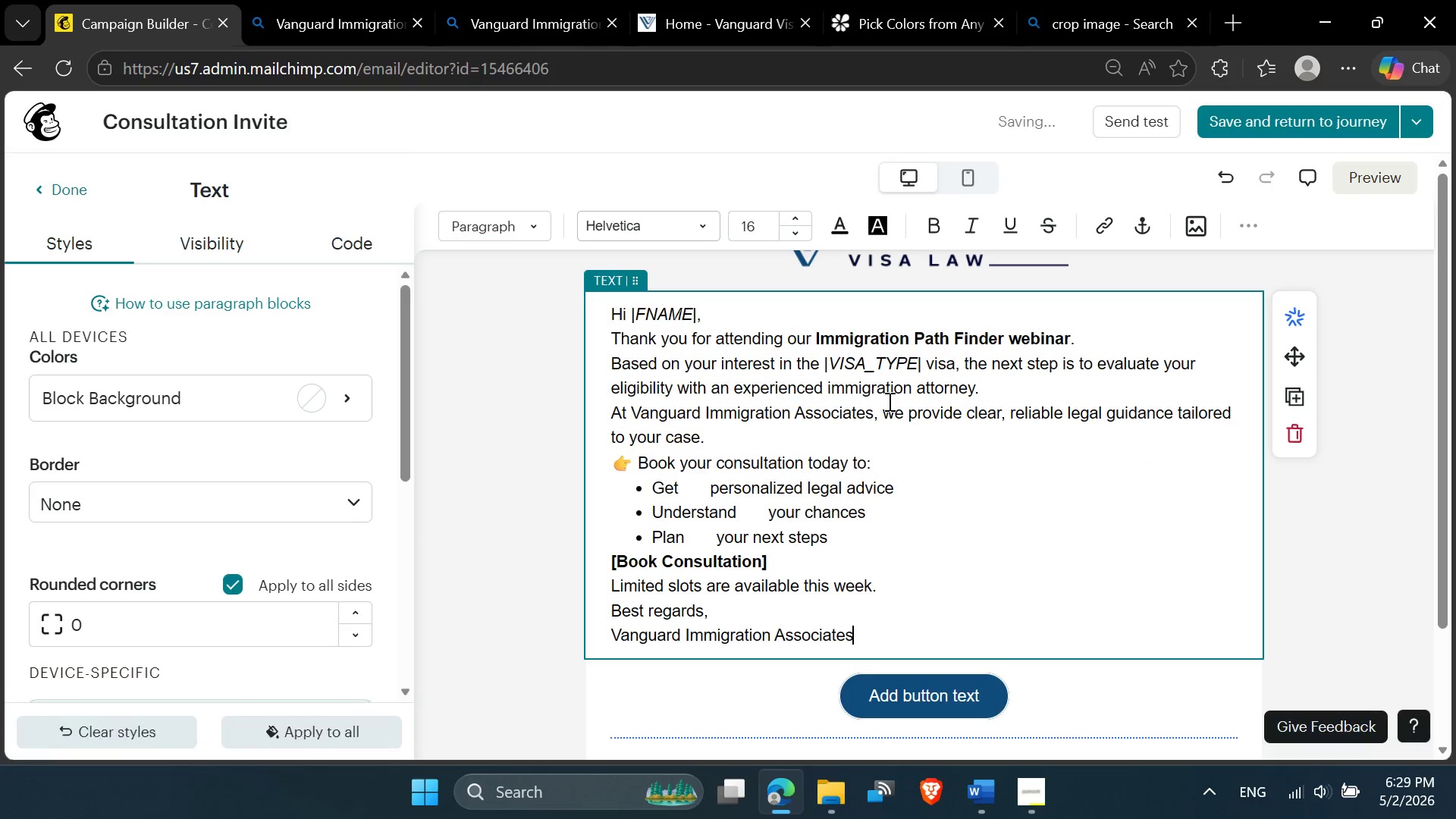 
left_click([827, 416])
 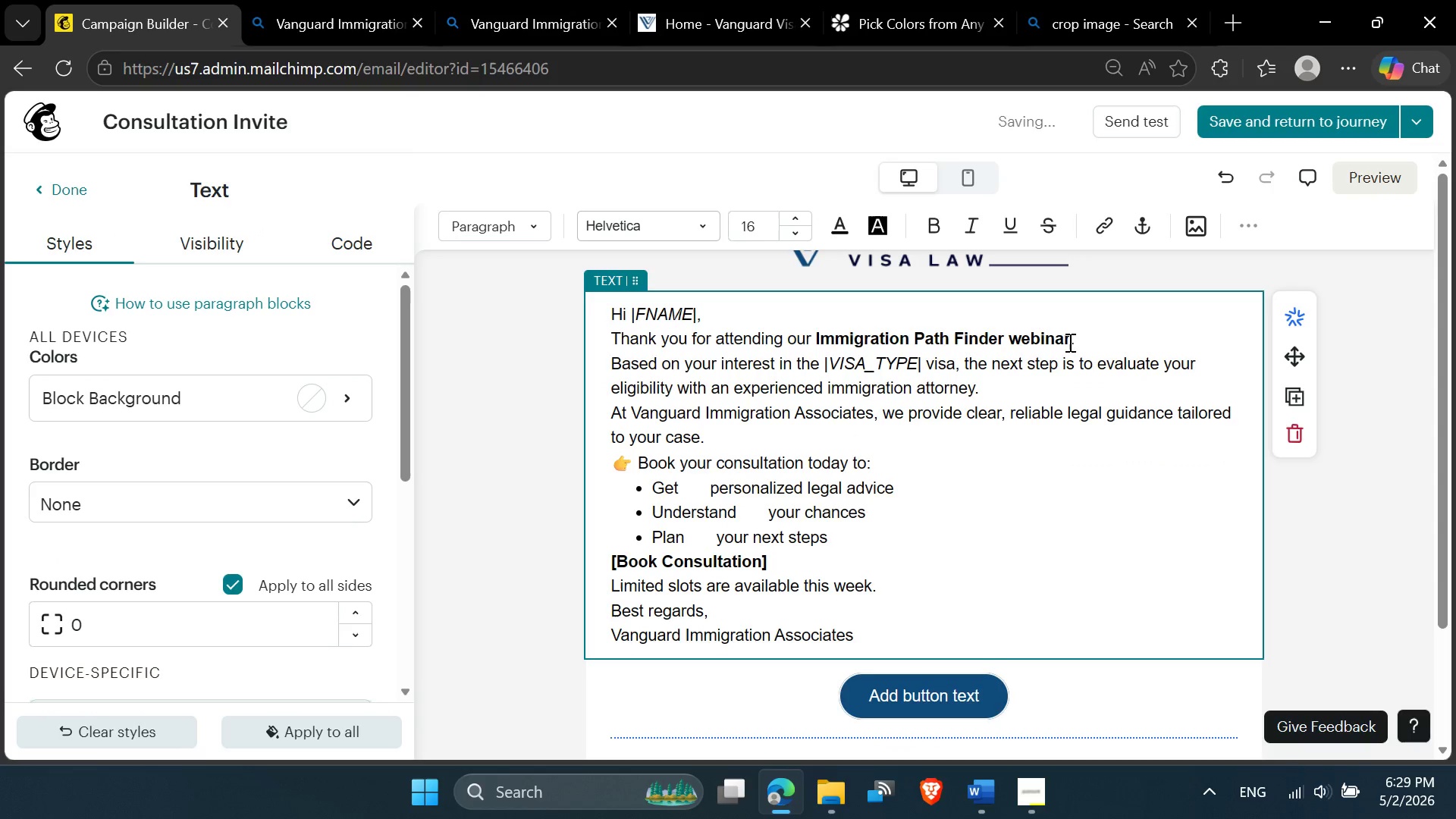 
left_click([915, 384])
 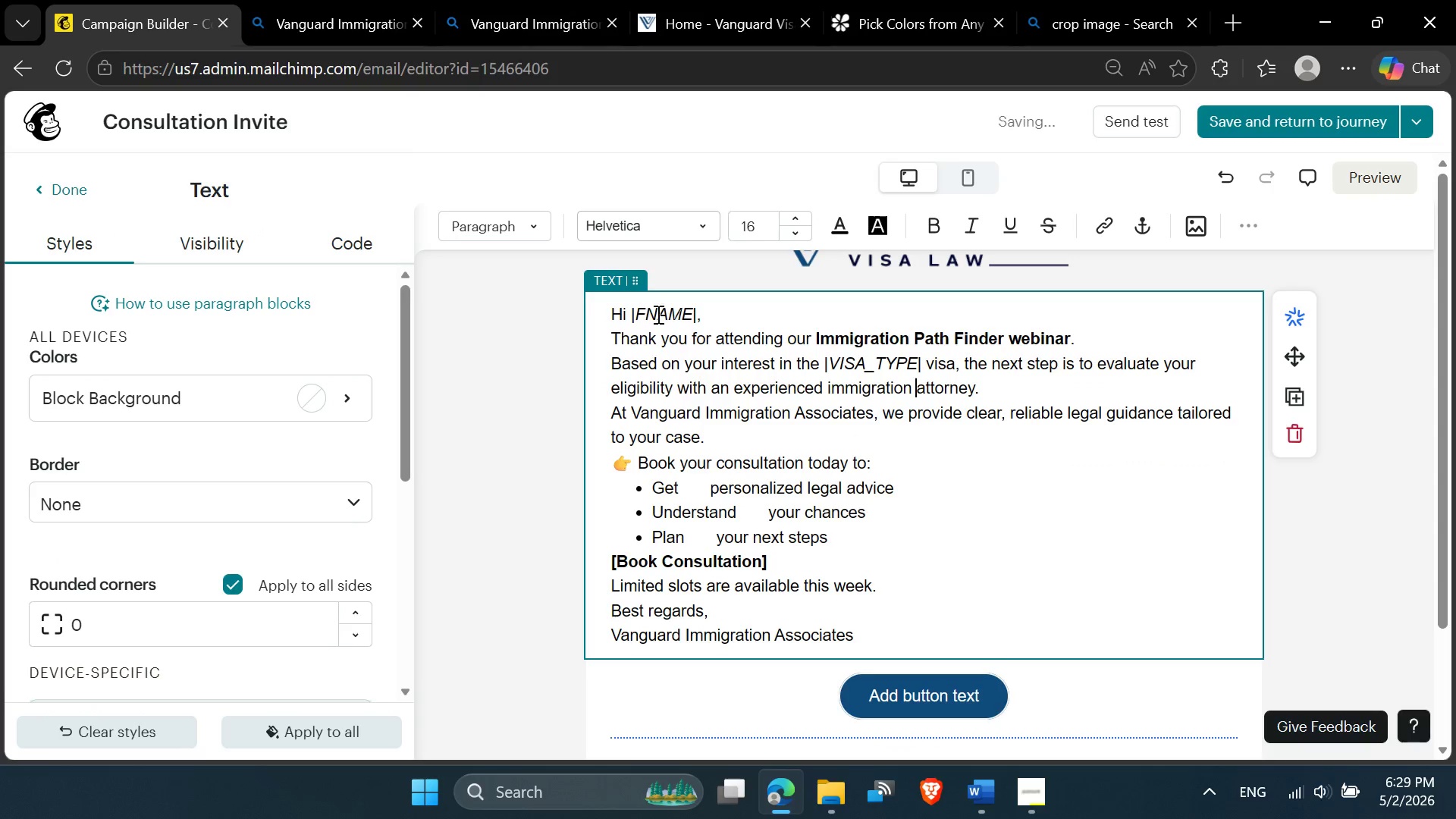 
left_click([716, 319])
 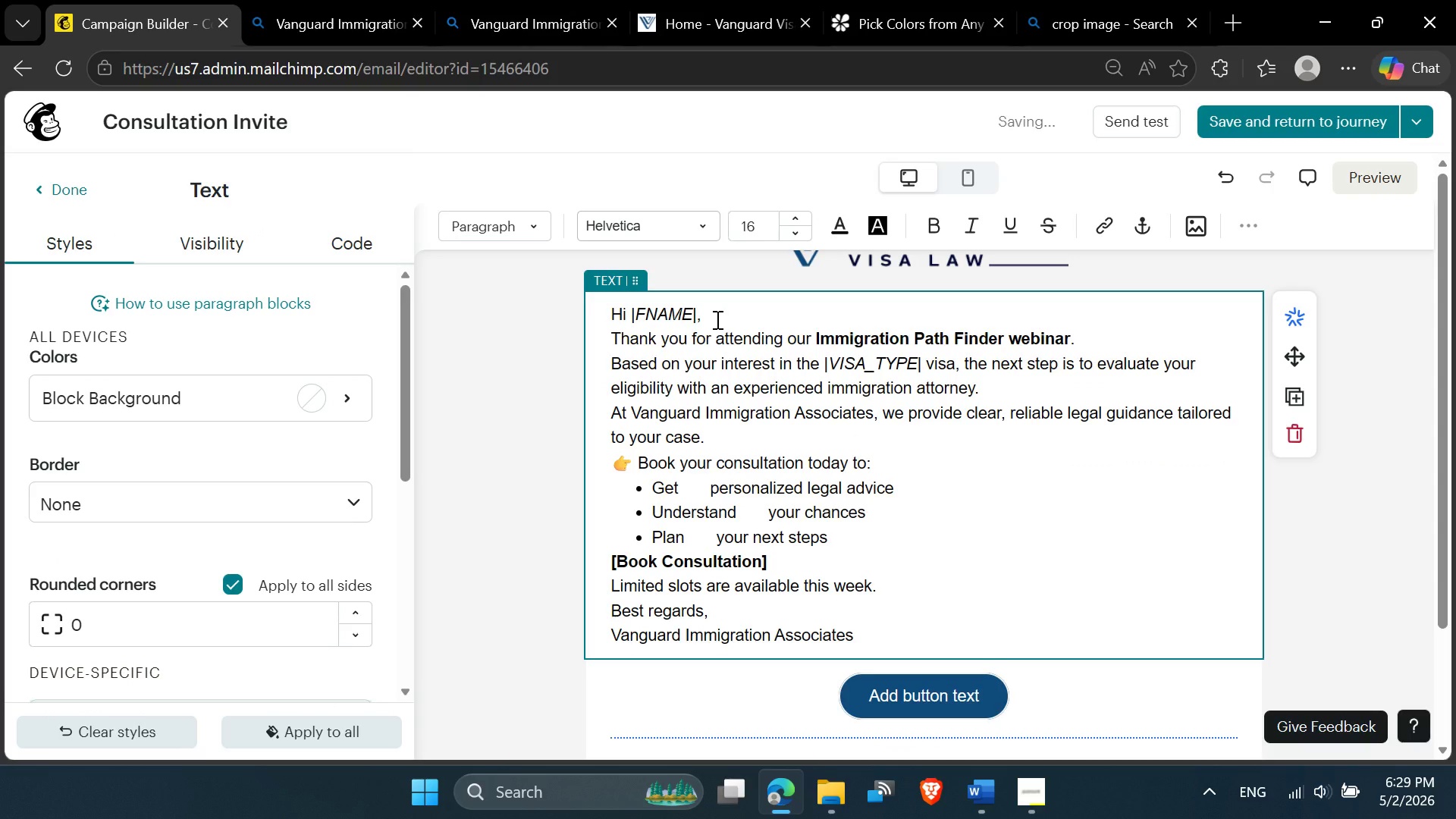 
key(Enter)
 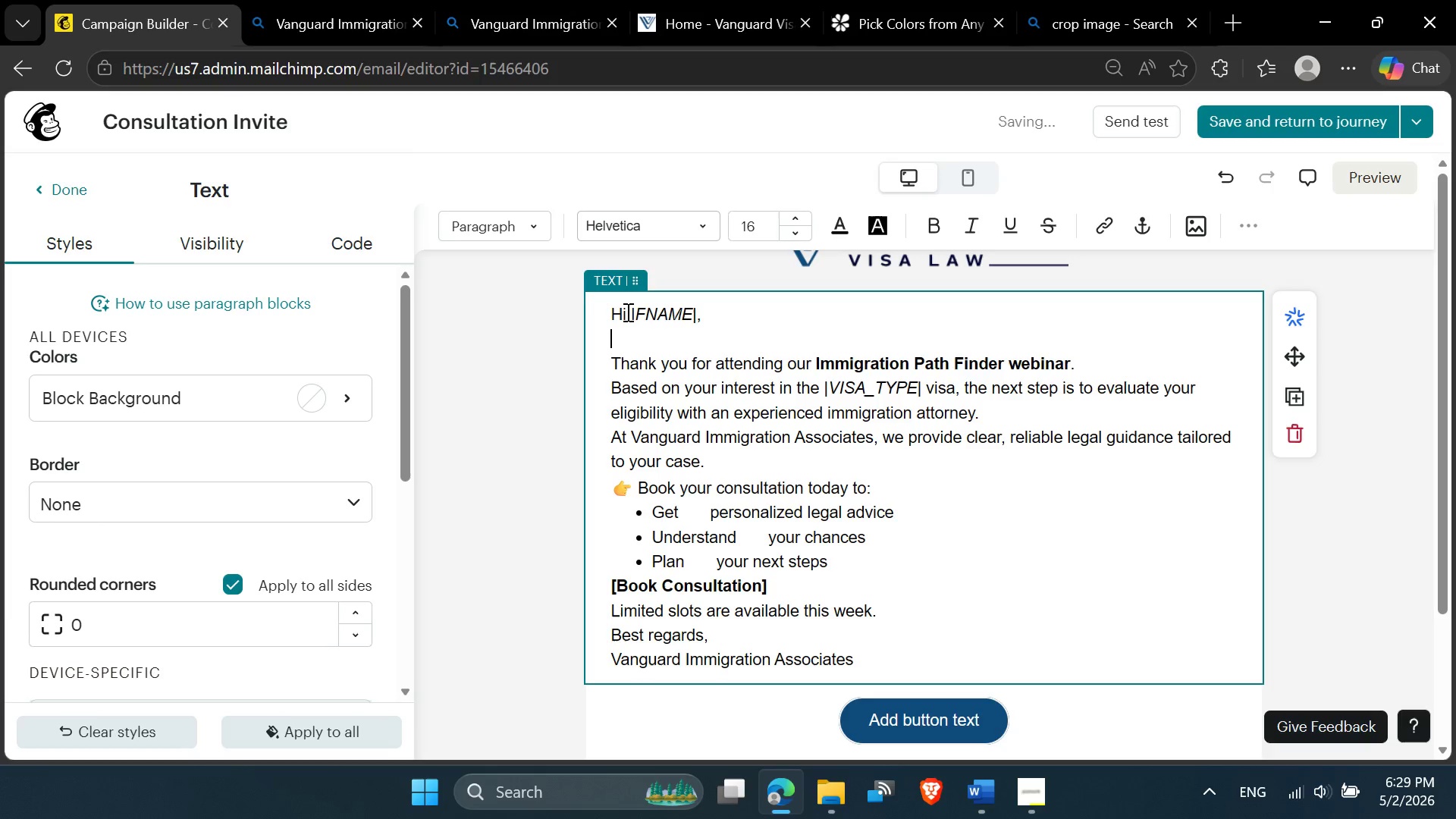 
left_click([632, 312])
 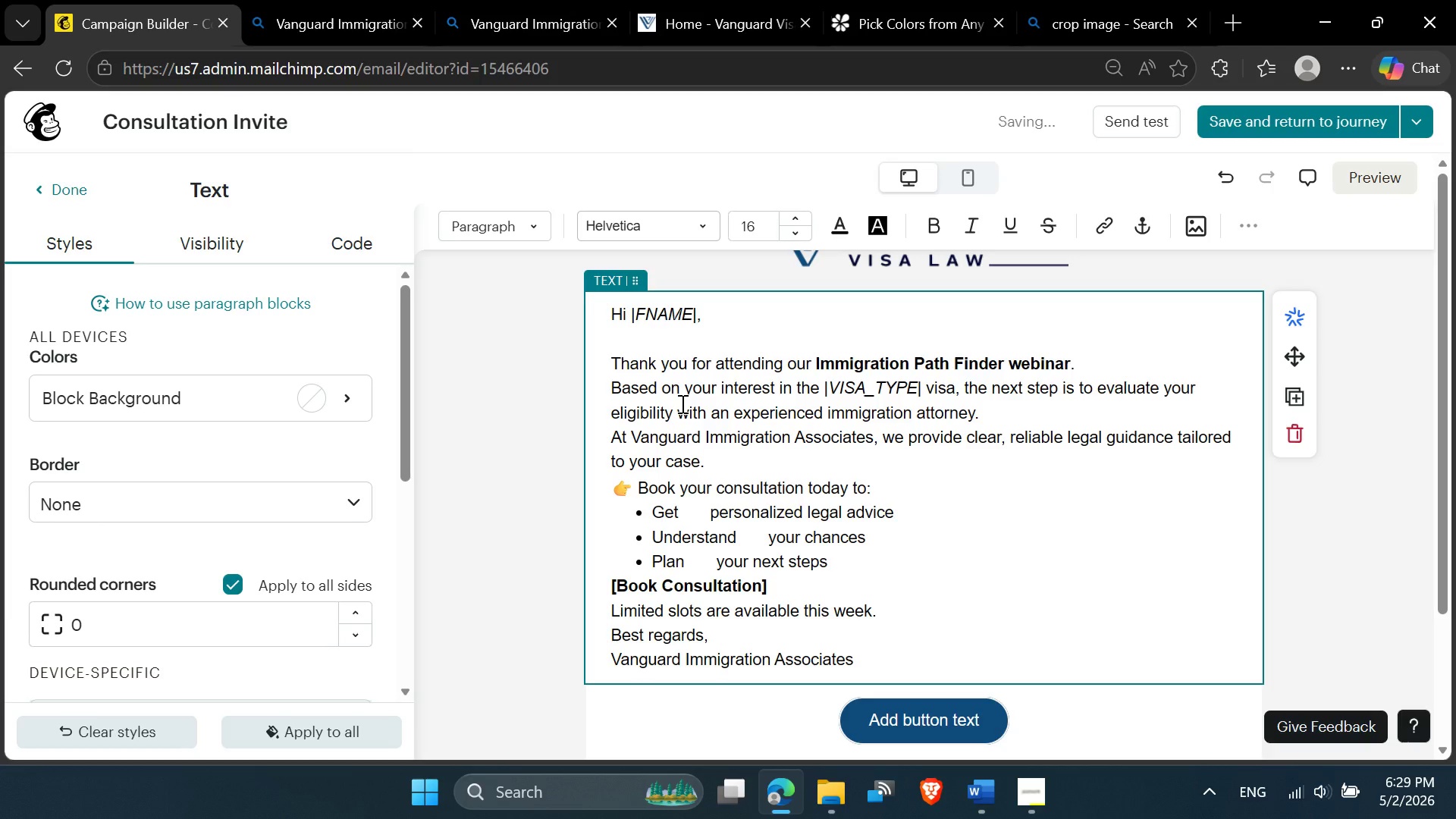 
key(Shift+8)
 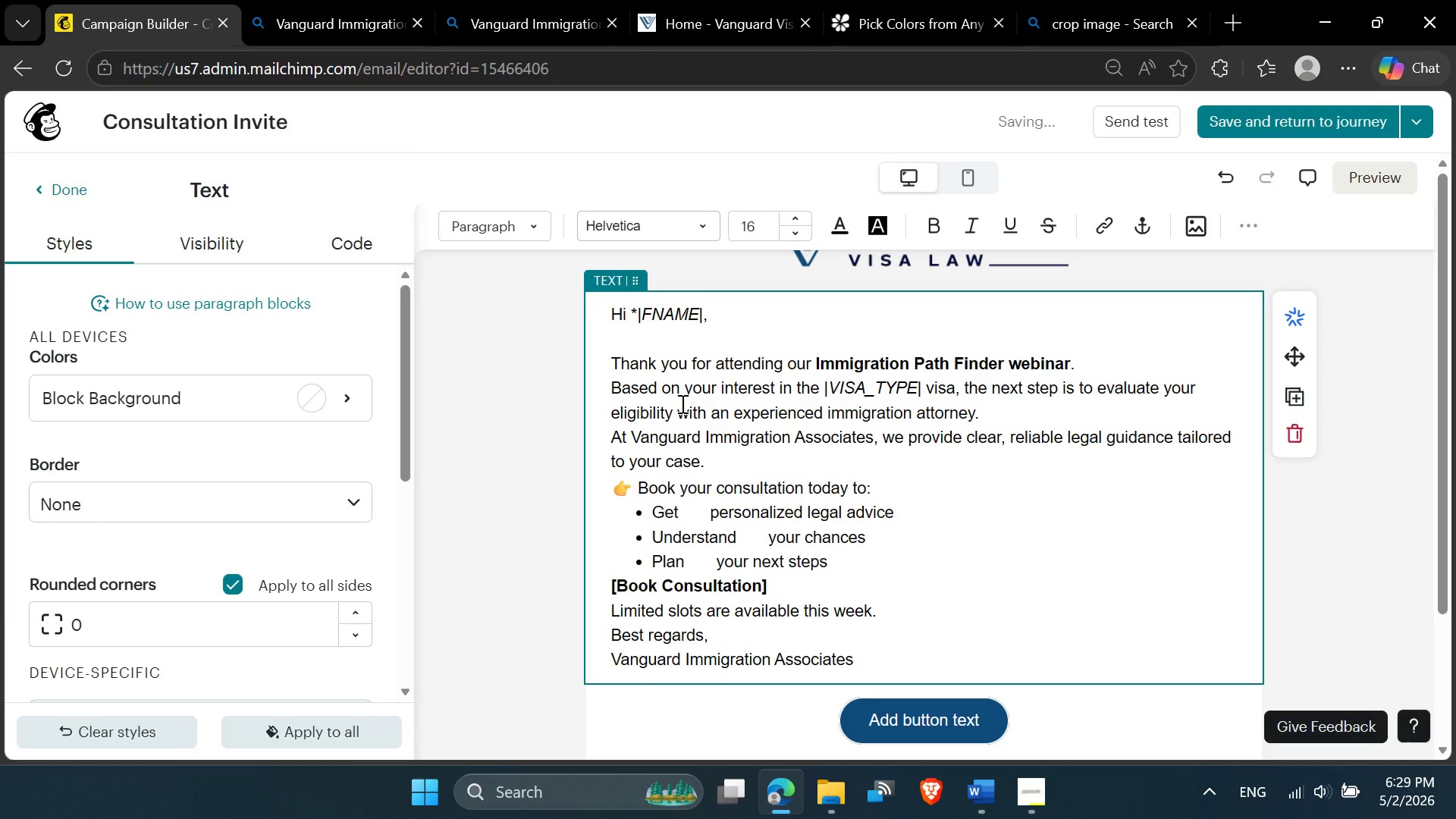 
key(ArrowRight)
 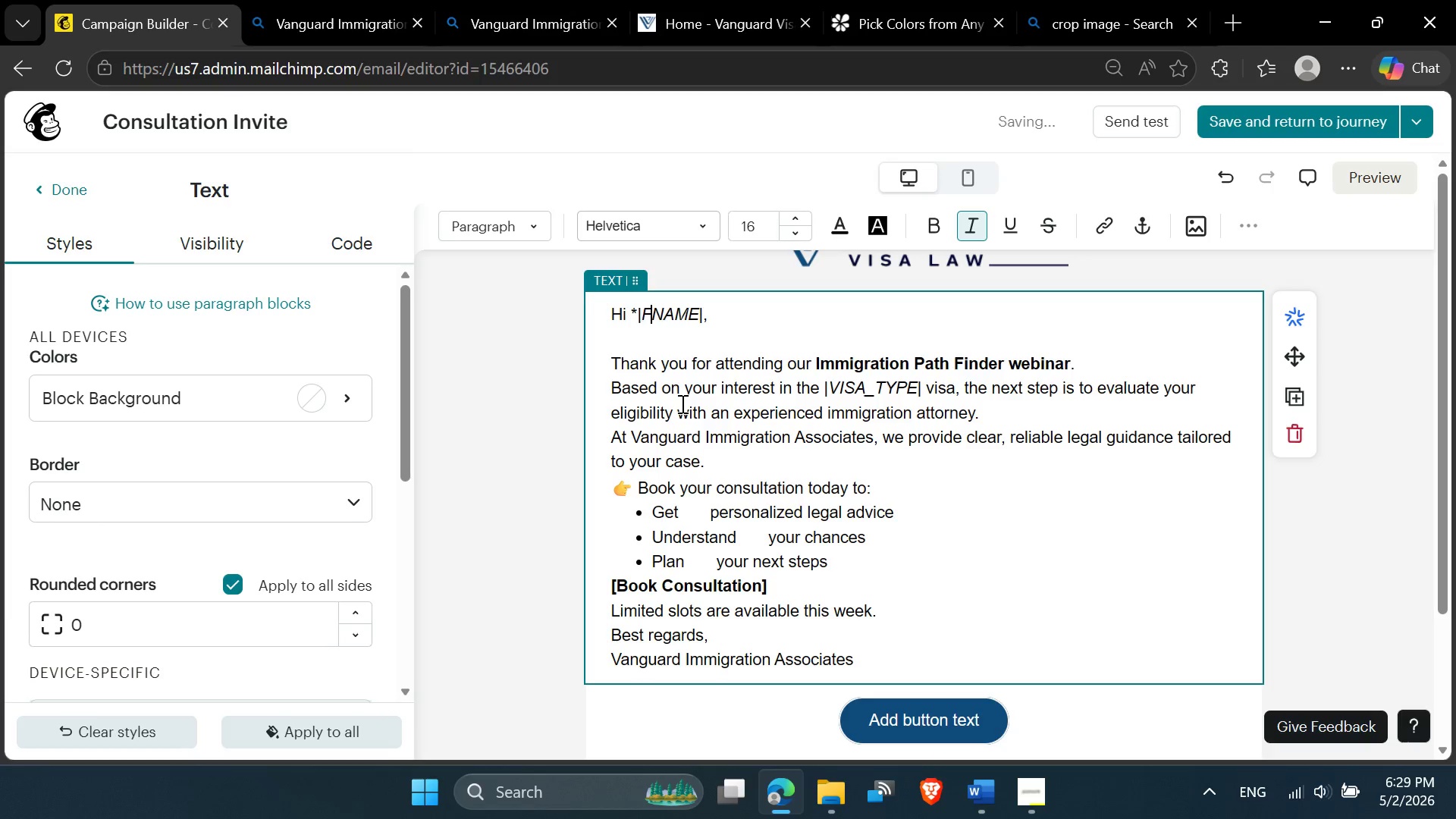 
key(ArrowRight)
 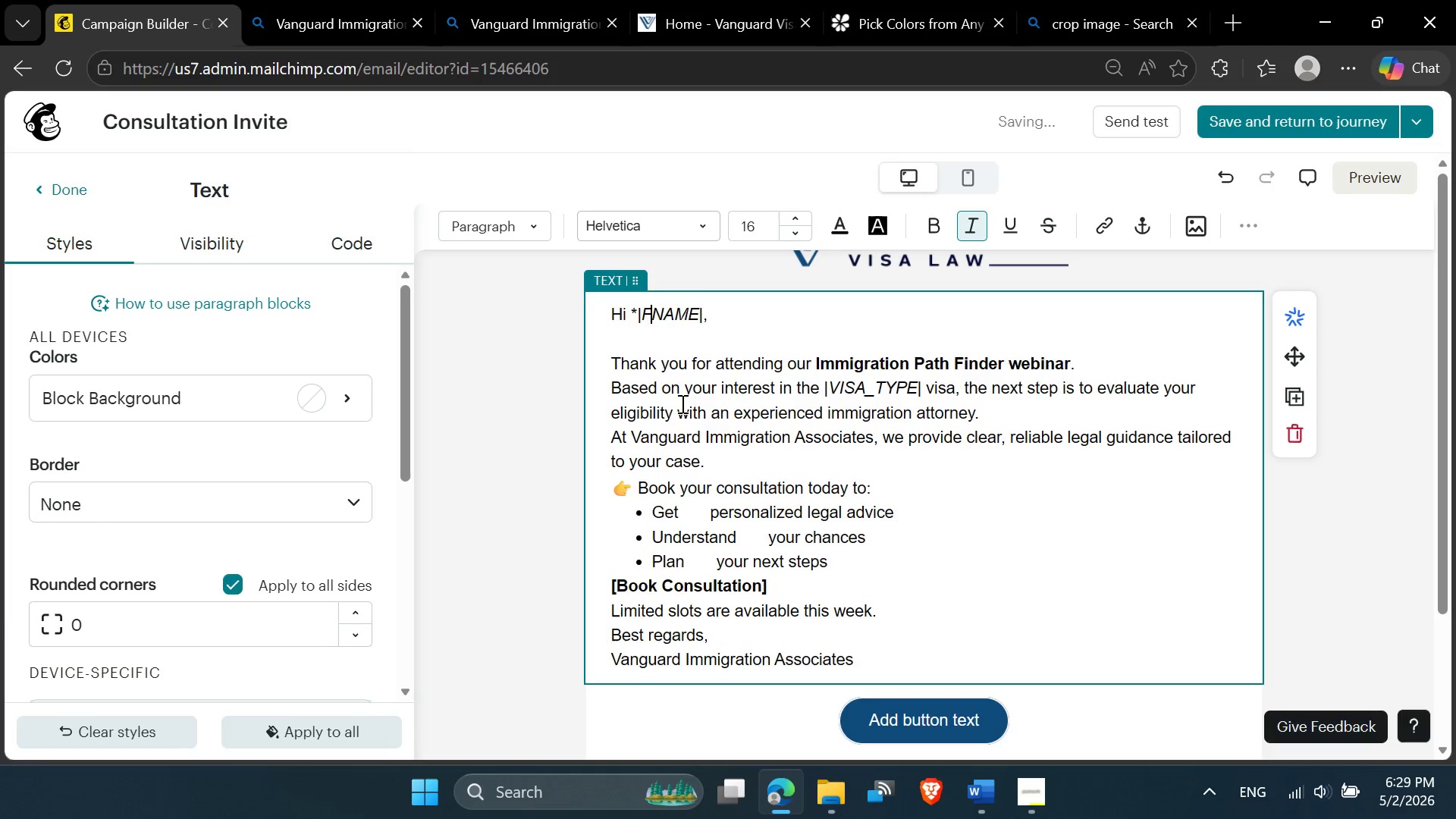 
key(ArrowRight)
 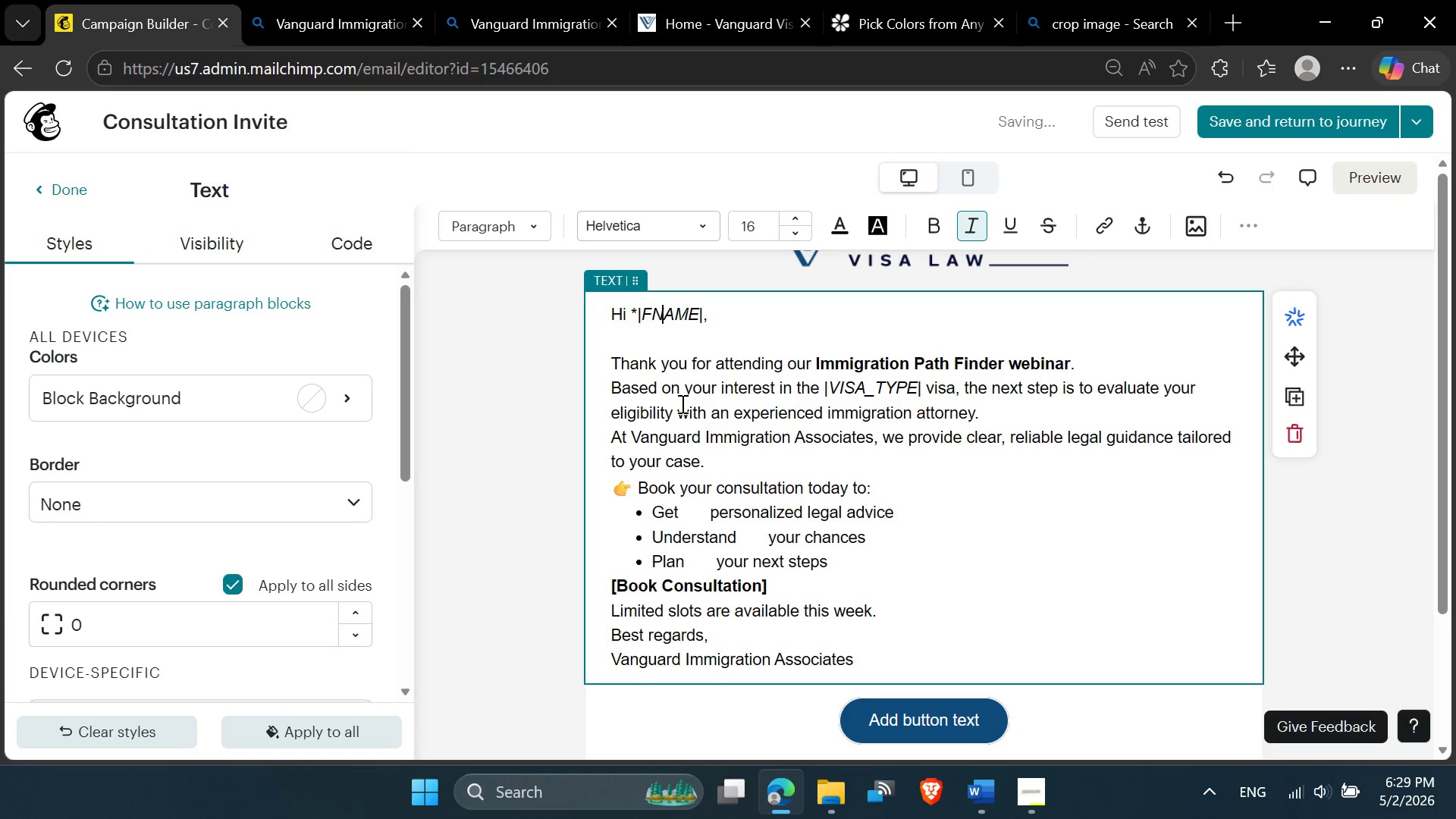 
key(ArrowRight)
 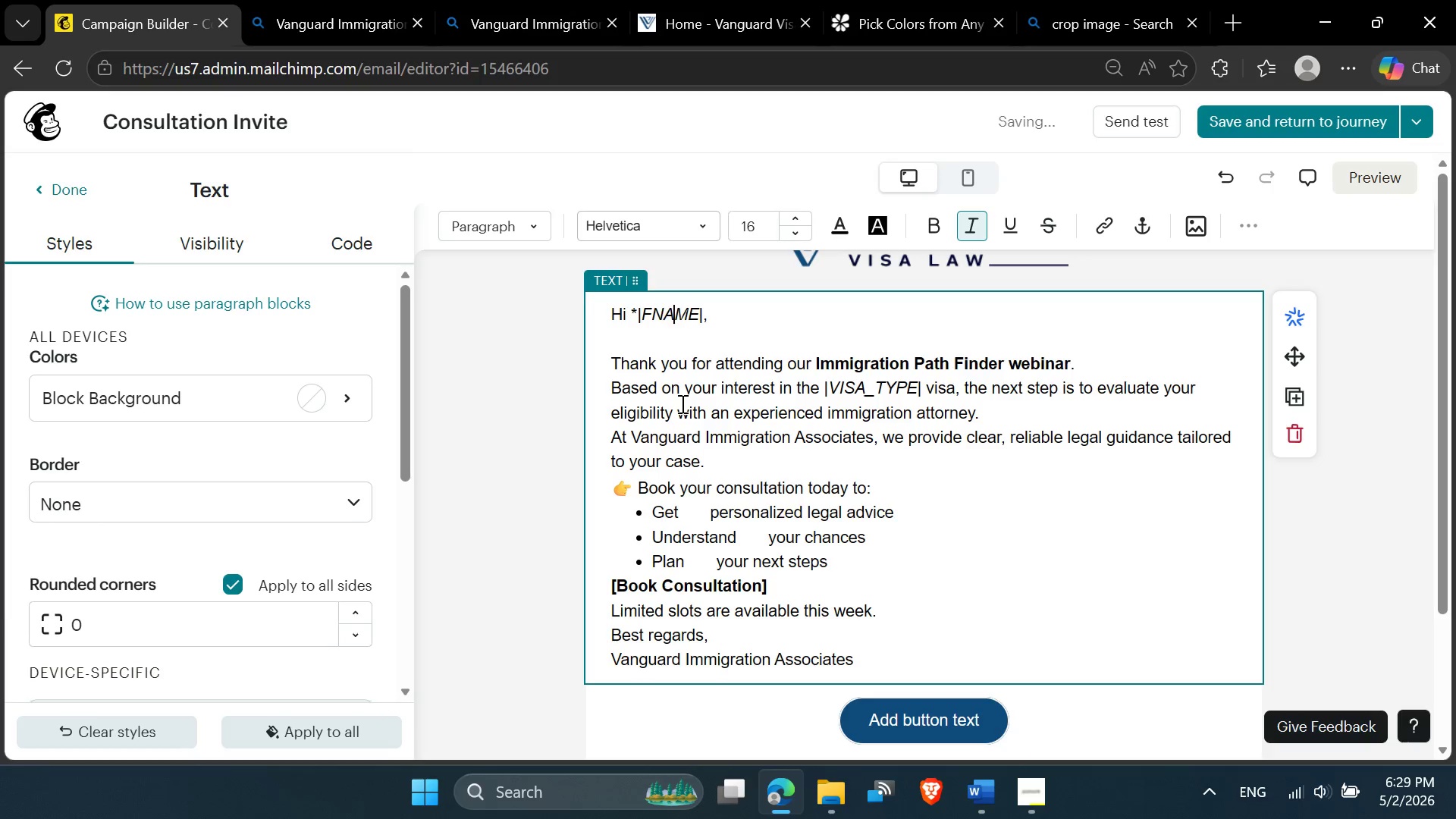 
key(ArrowRight)
 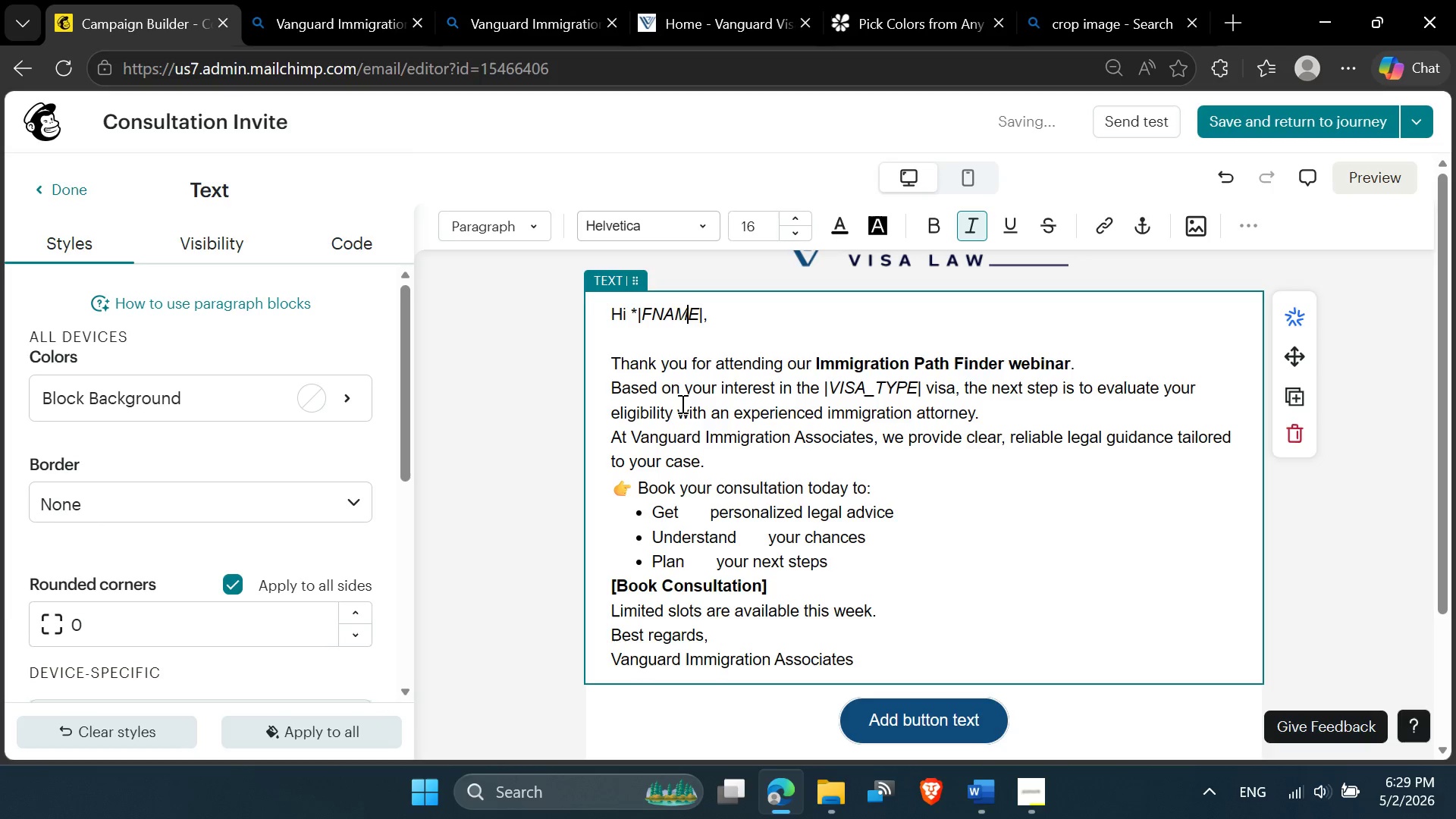 
key(ArrowRight)
 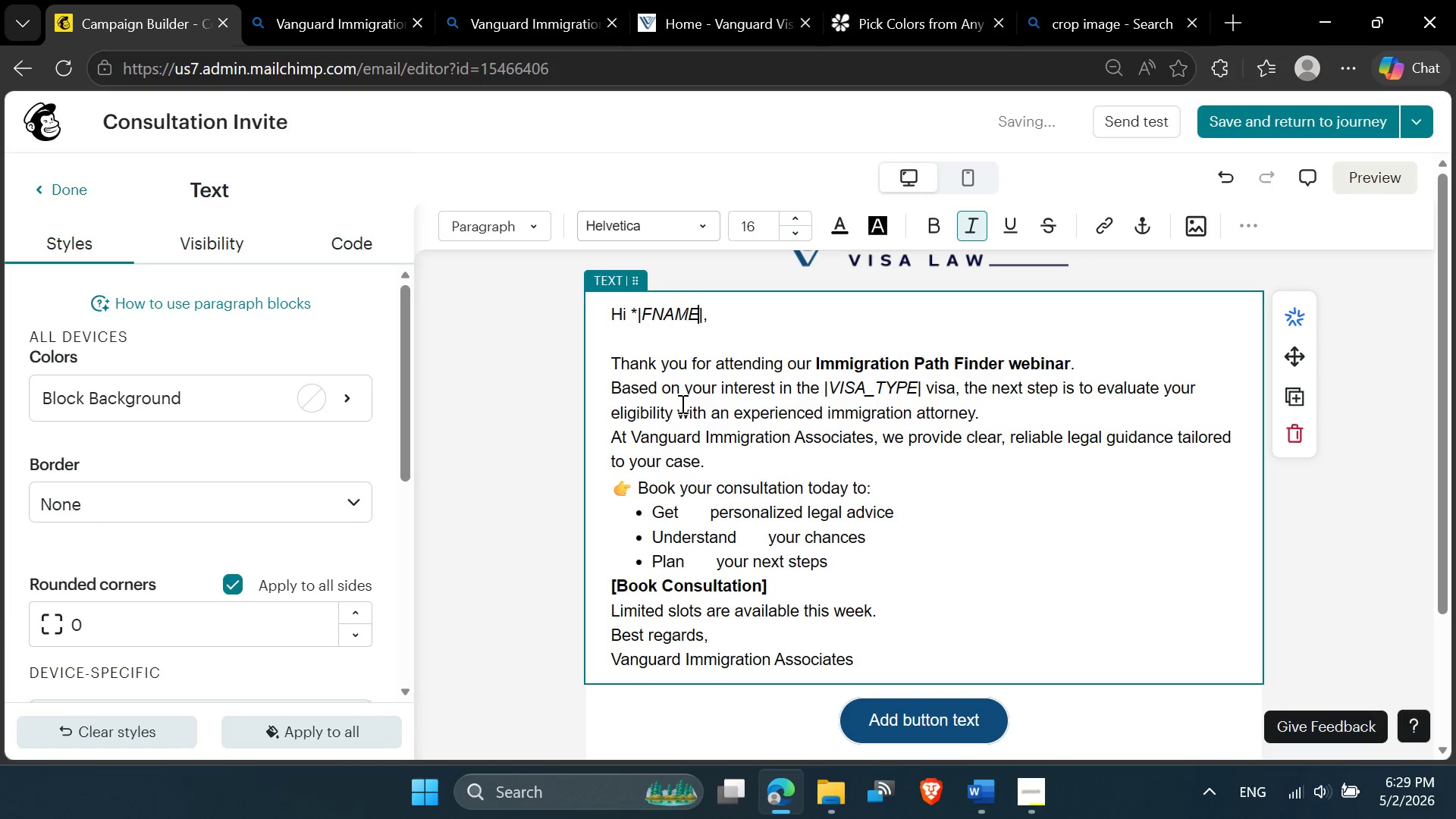 
key(ArrowRight)
 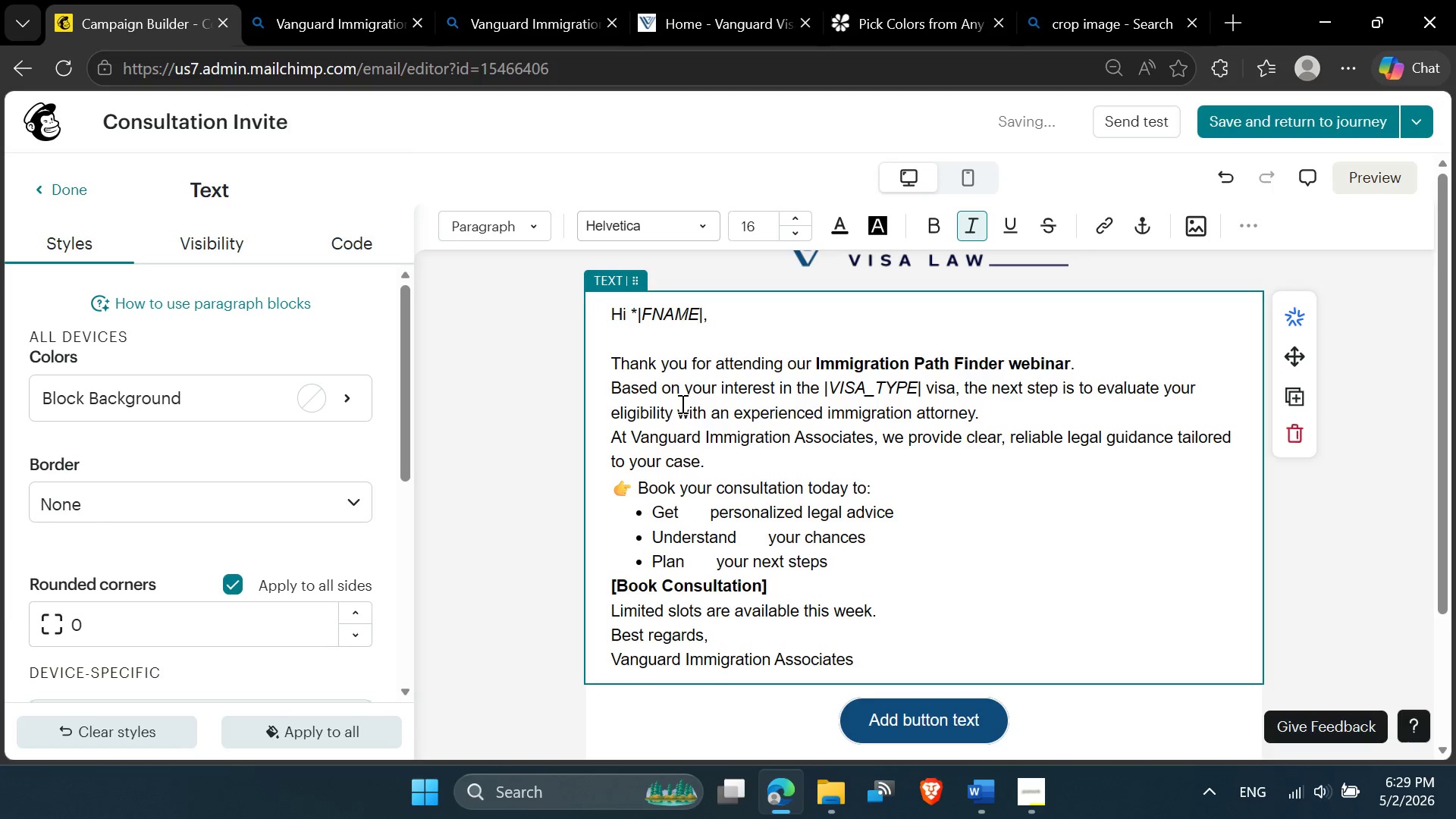 
key(Shift+8)
 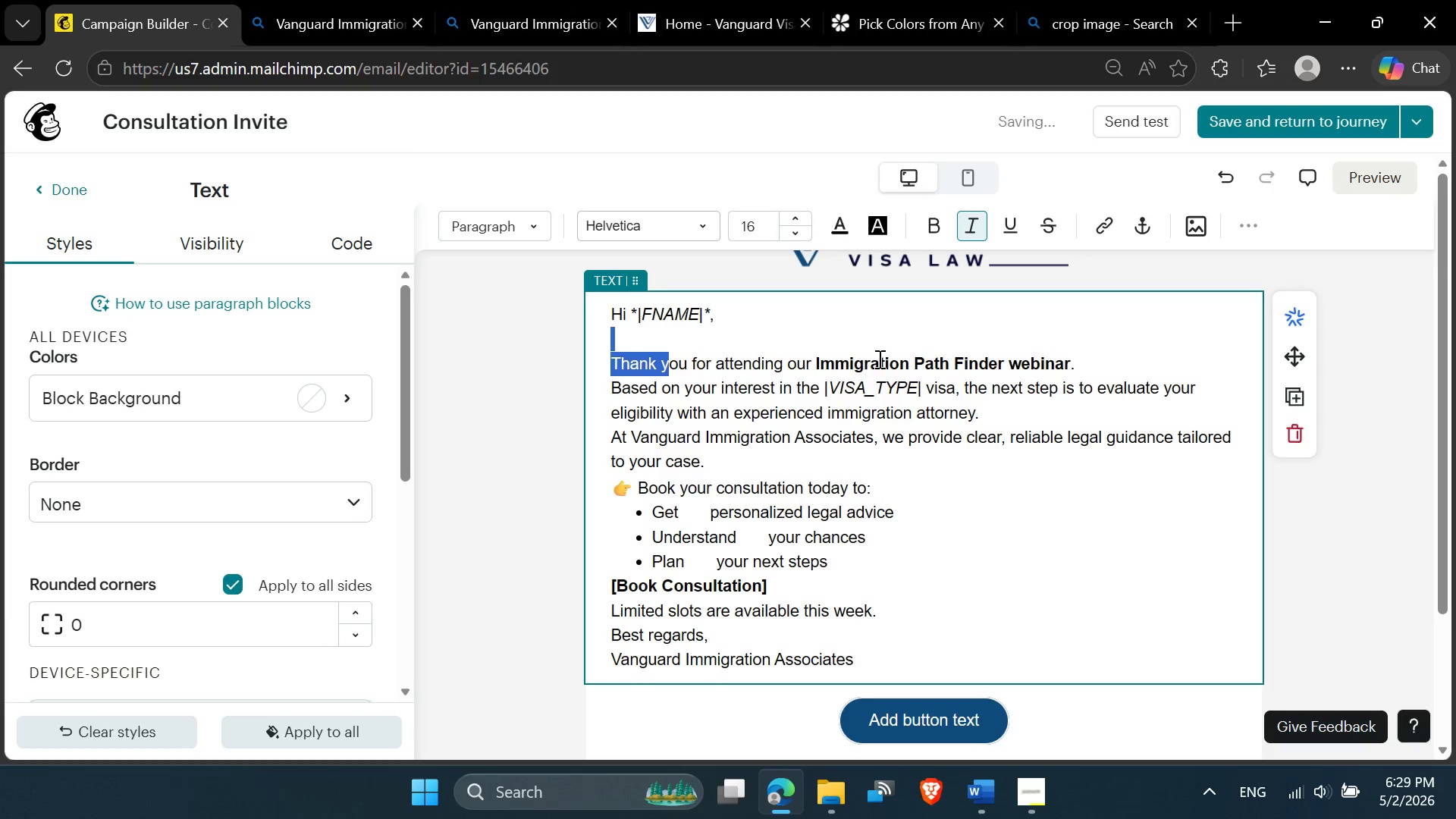 
left_click([1102, 369])
 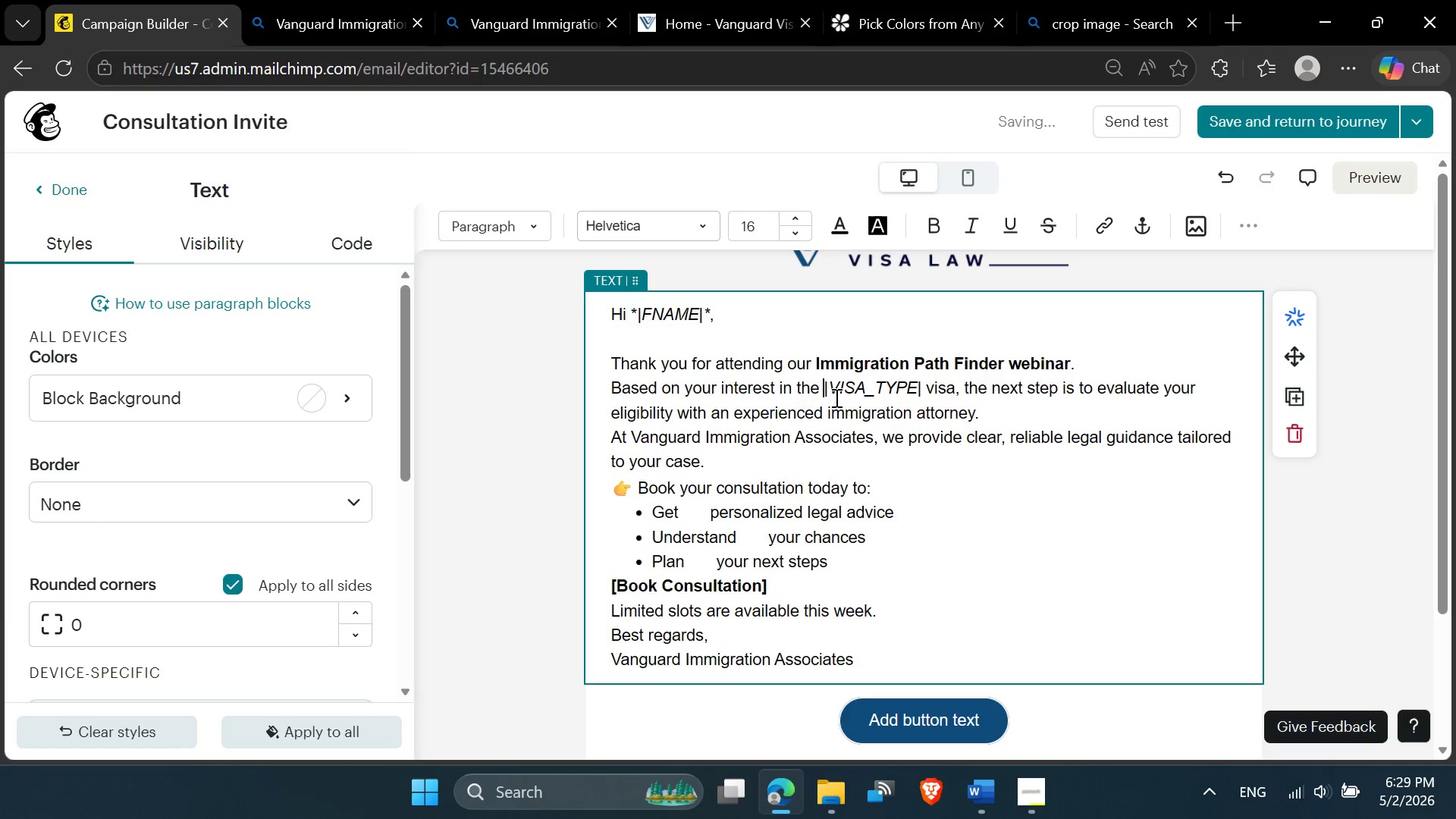 
key(Shift+8)
 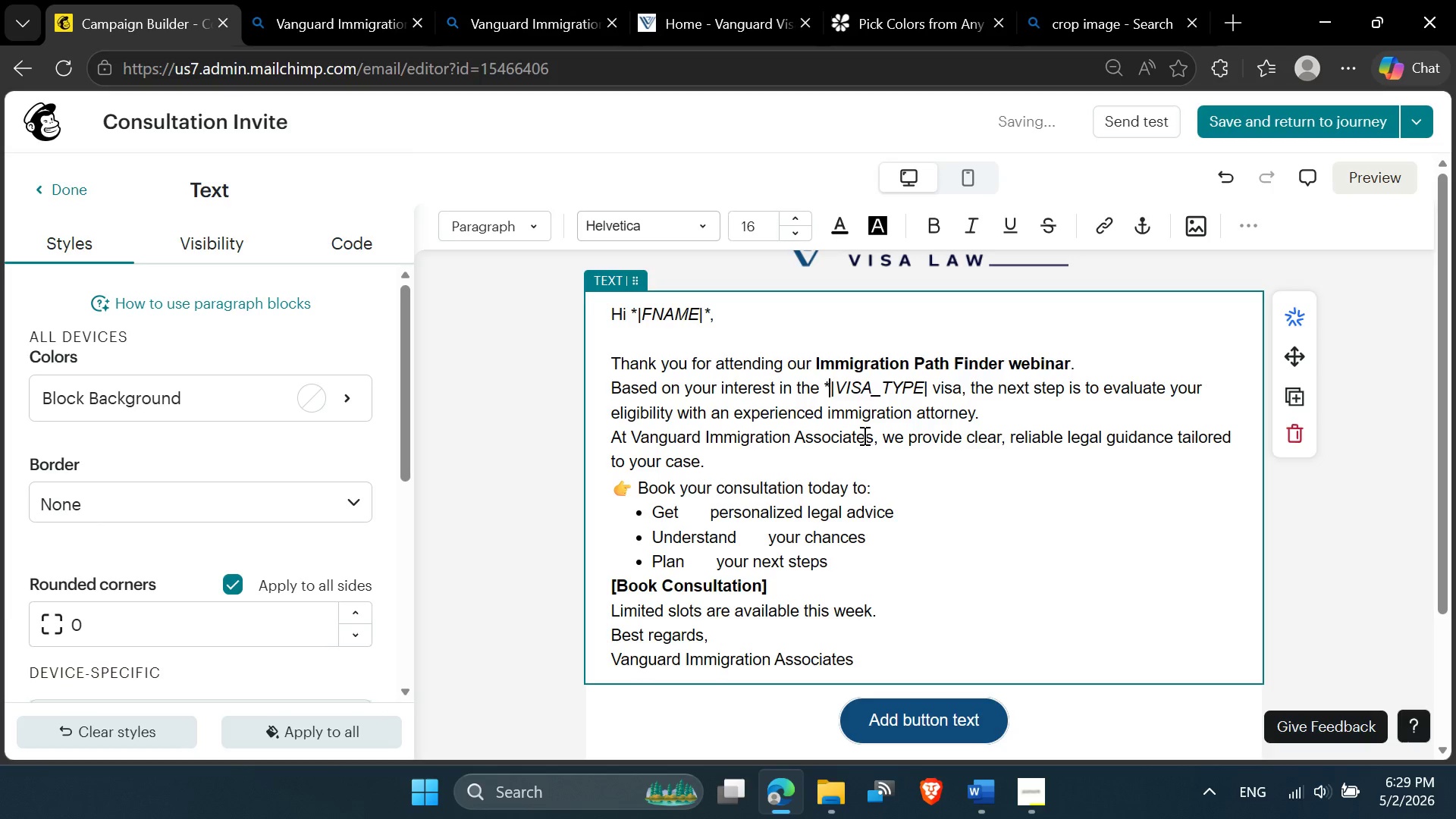 
key(ArrowRight)
 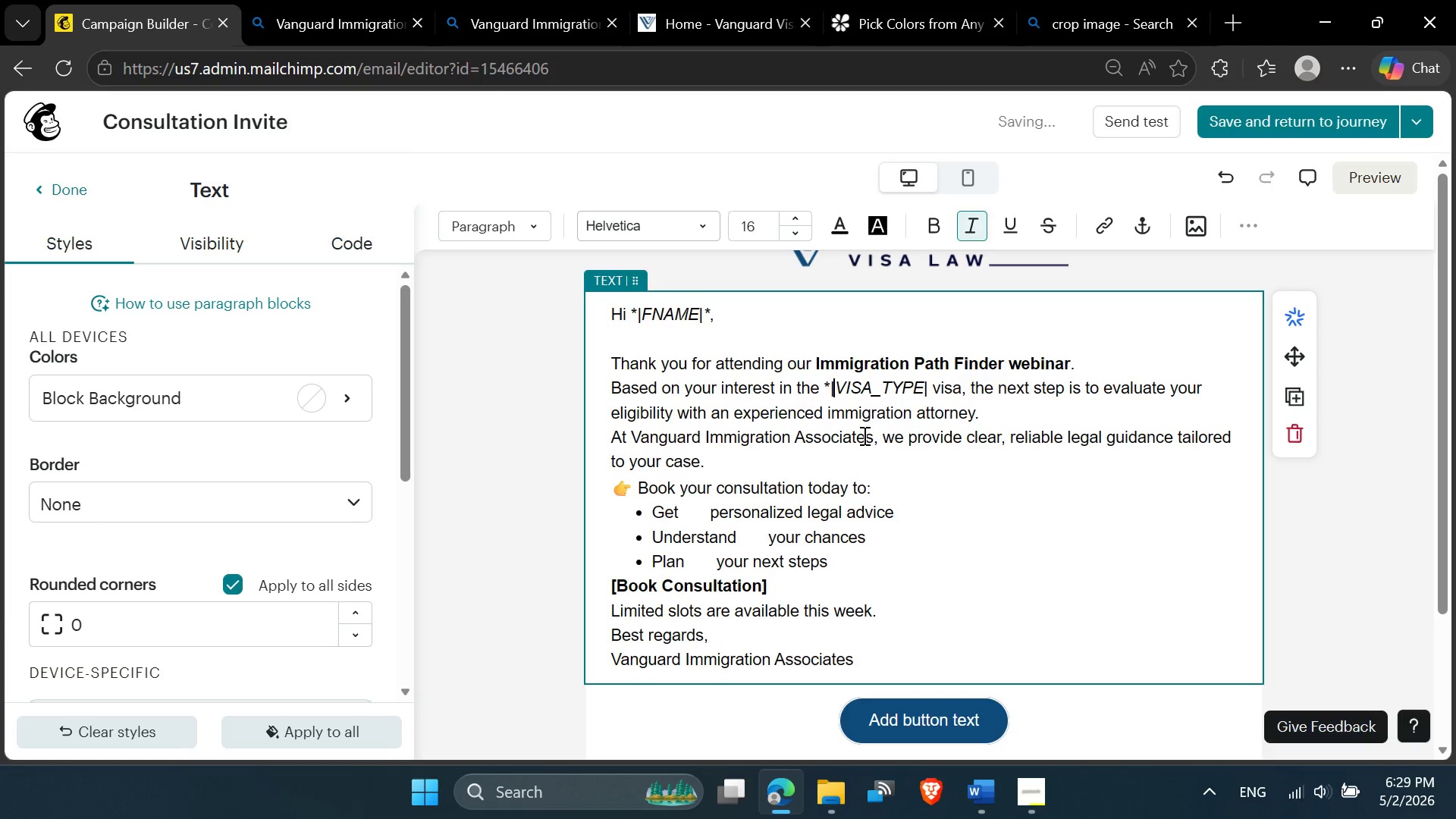 
key(ArrowRight)
 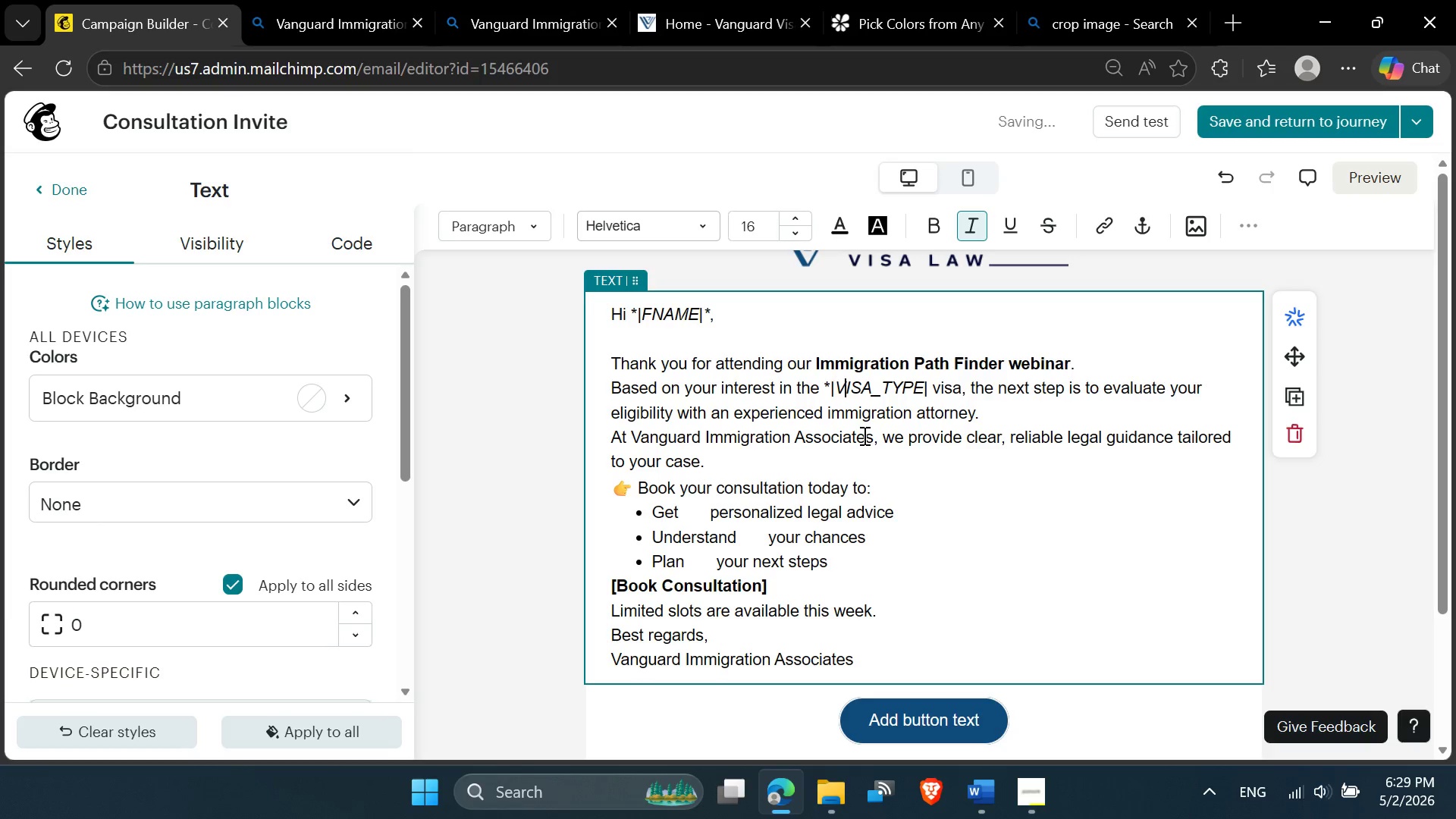 
key(ArrowRight)
 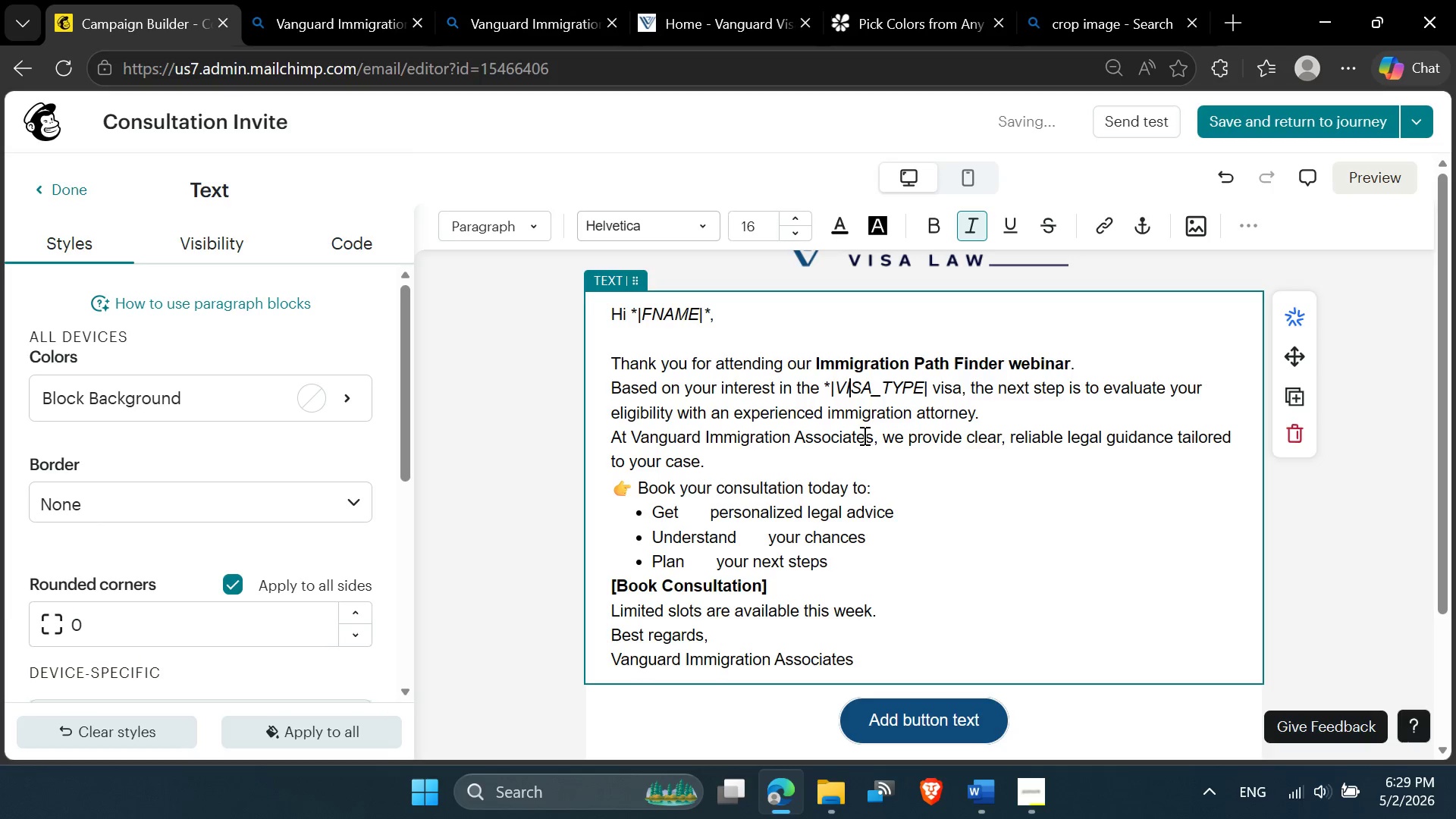 
key(ArrowRight)
 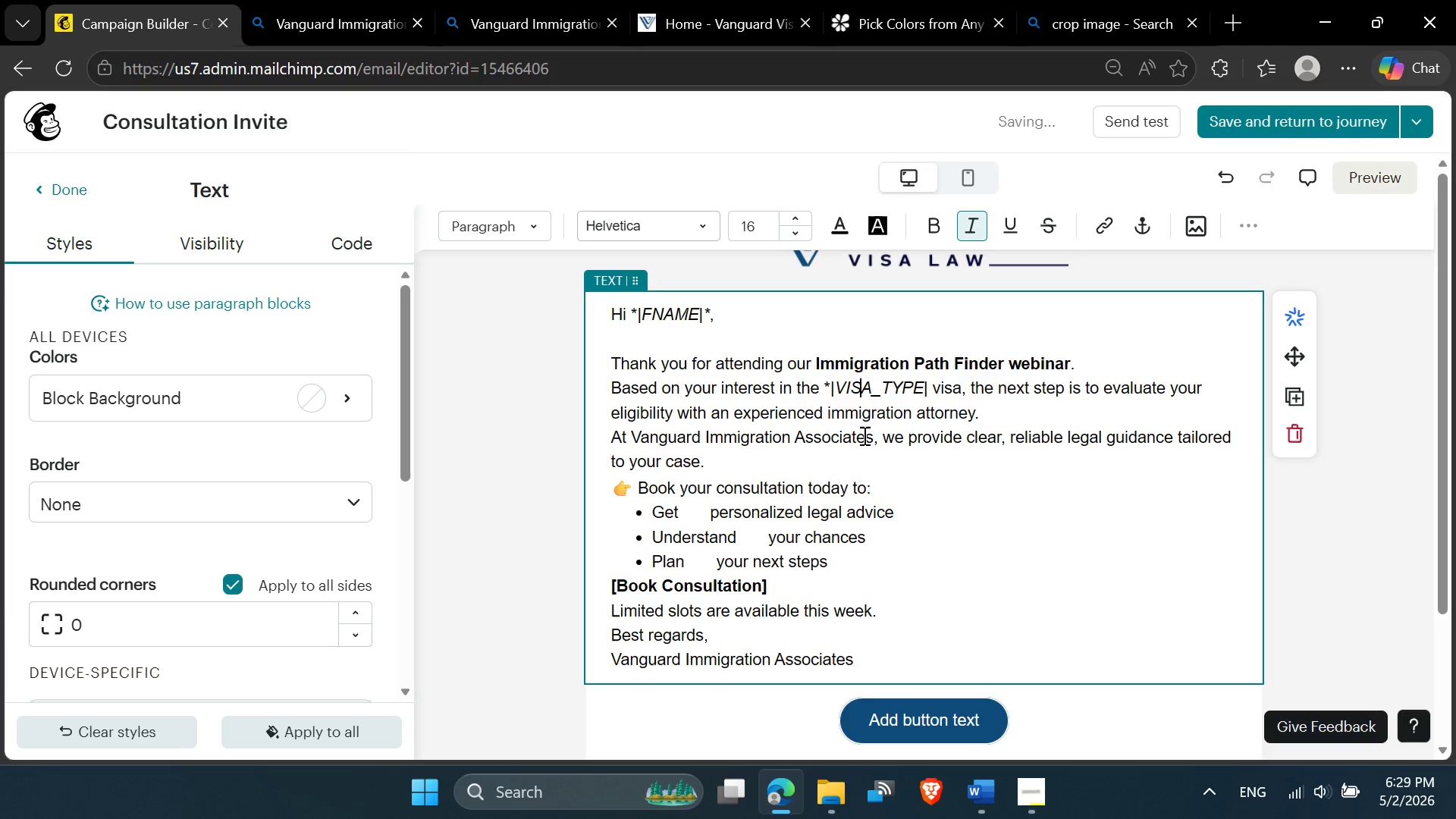 
key(ArrowRight)
 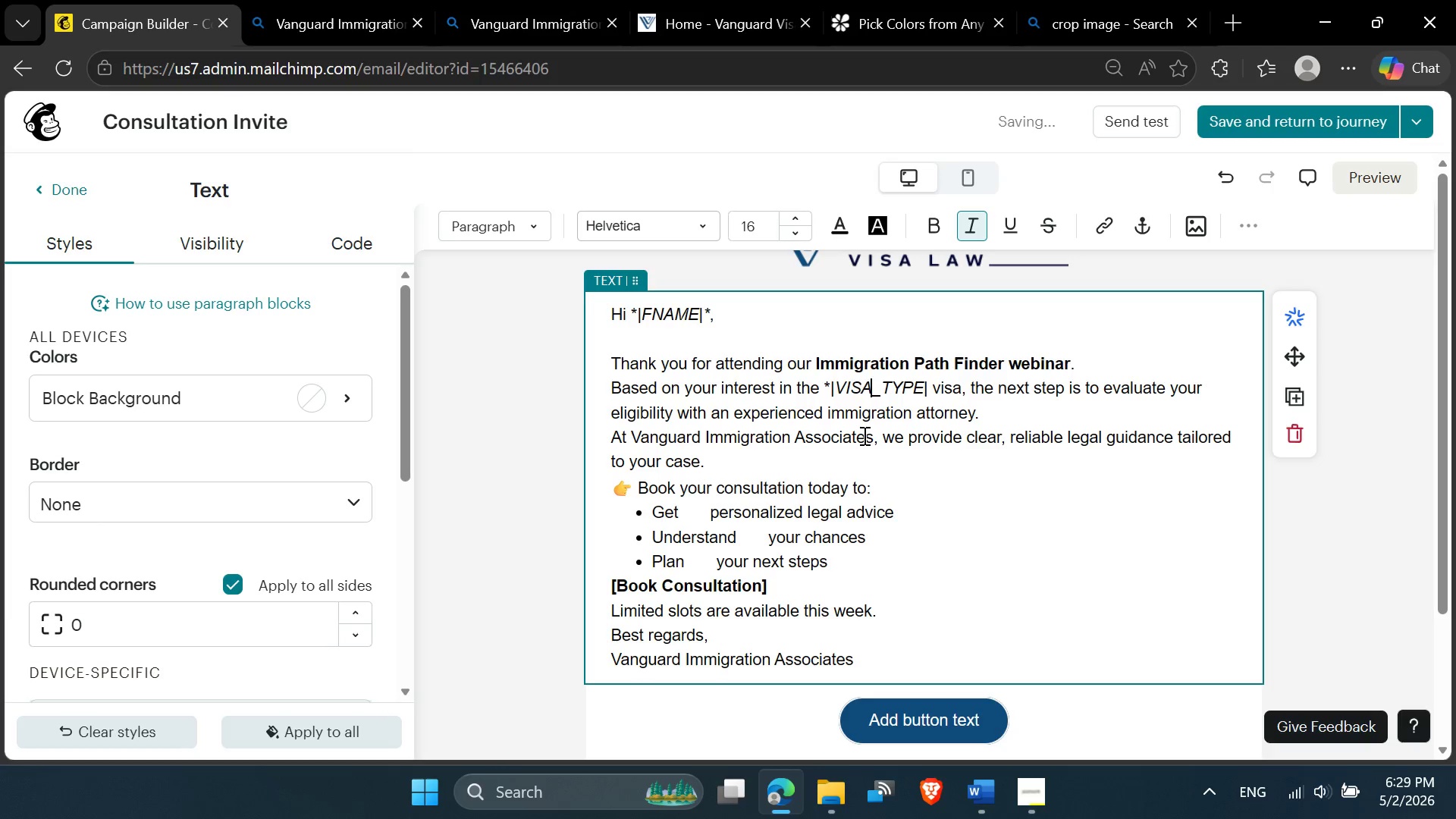 
key(ArrowRight)
 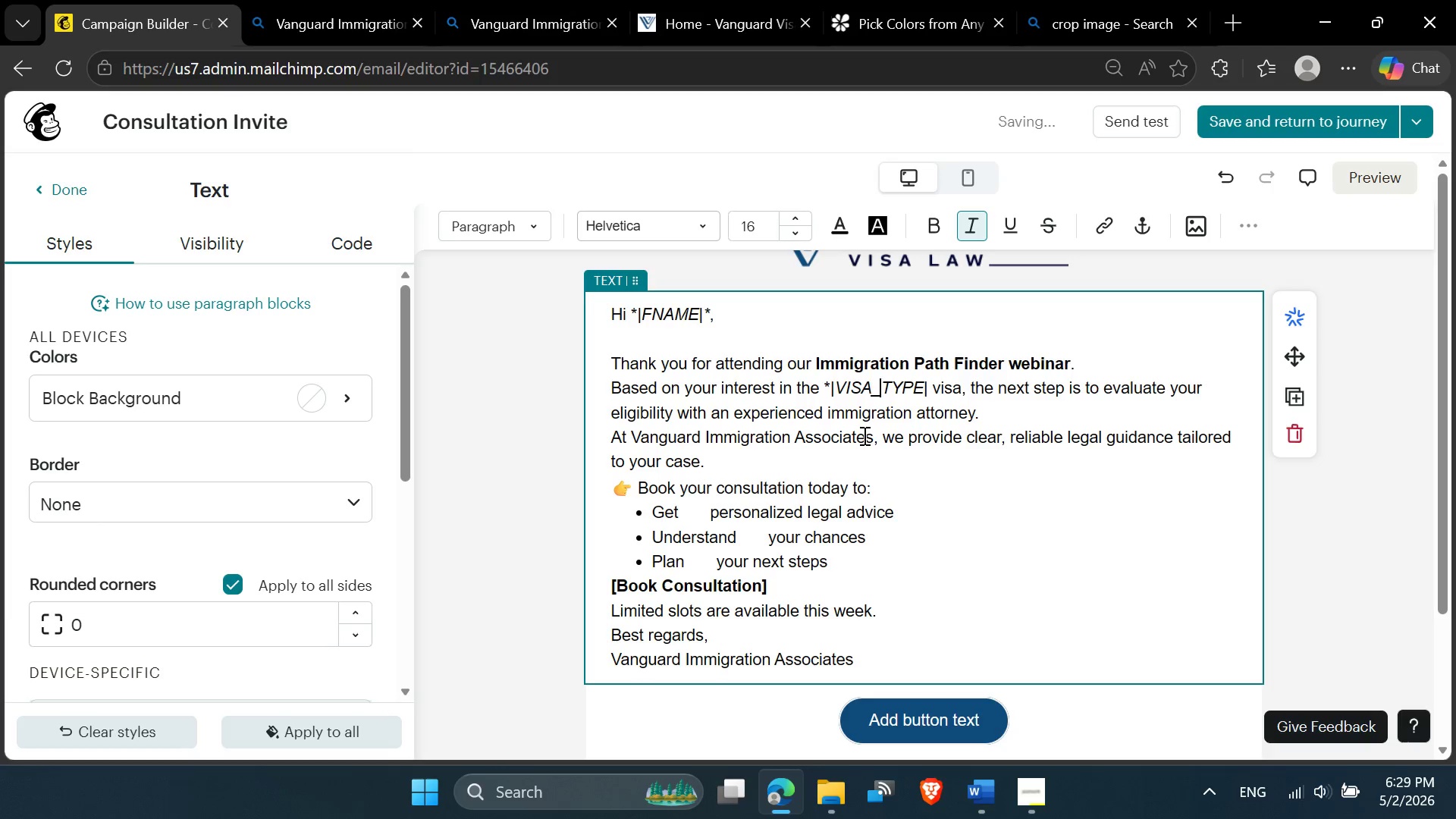 
key(ArrowRight)
 